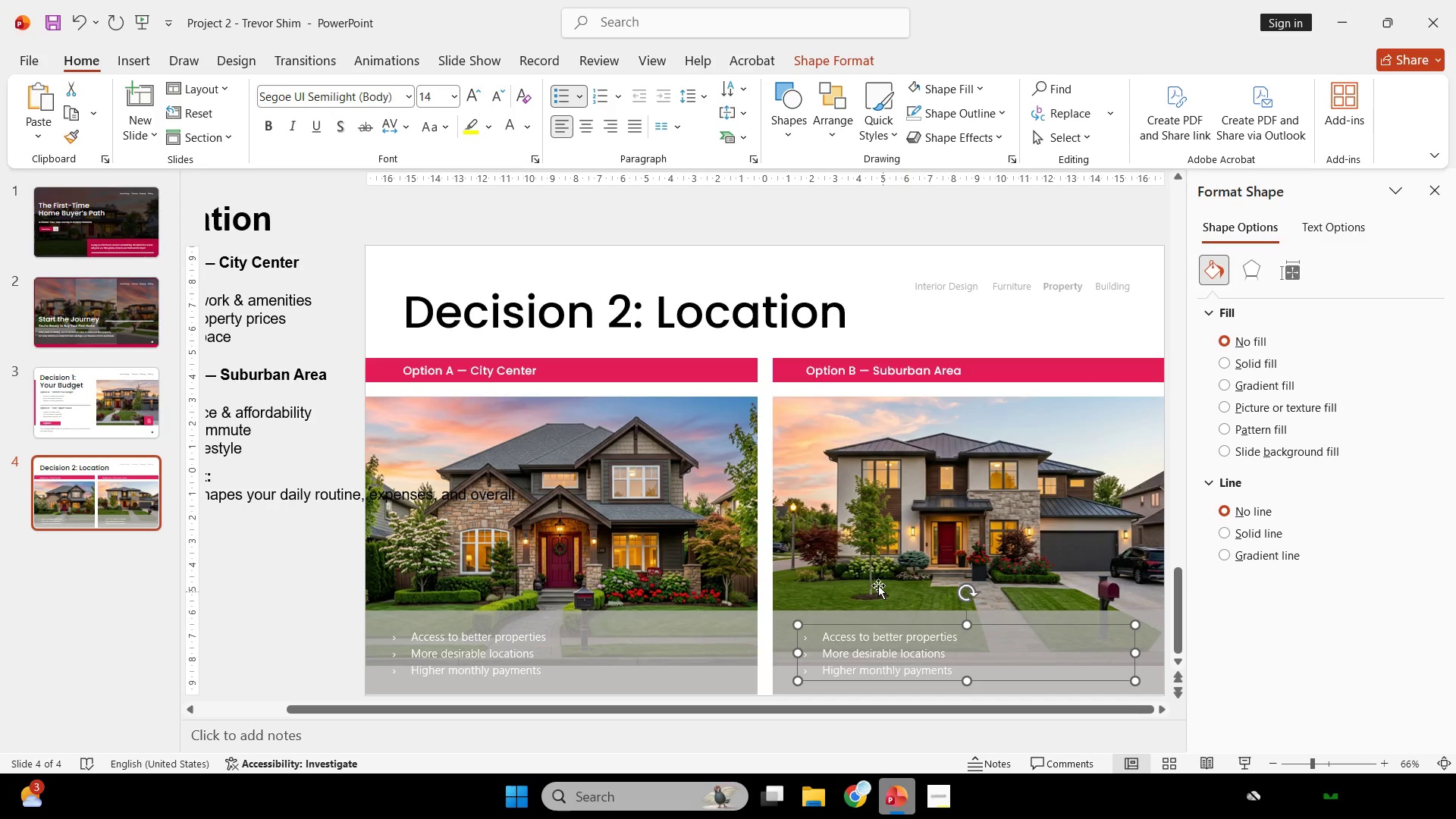 
key(Control+ControlLeft)
 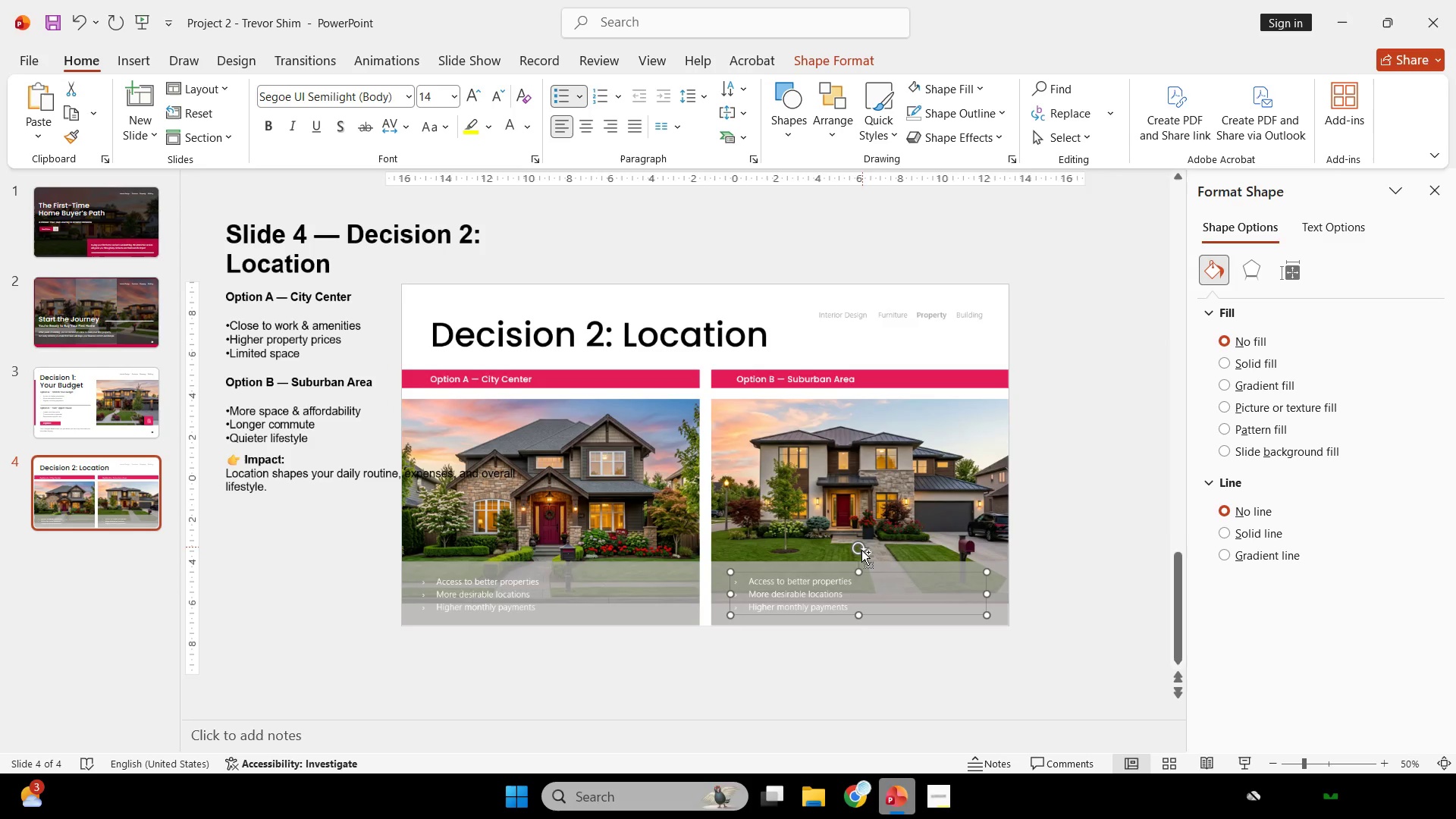 
scroll: coordinate [864, 544], scroll_direction: down, amount: 1.0
 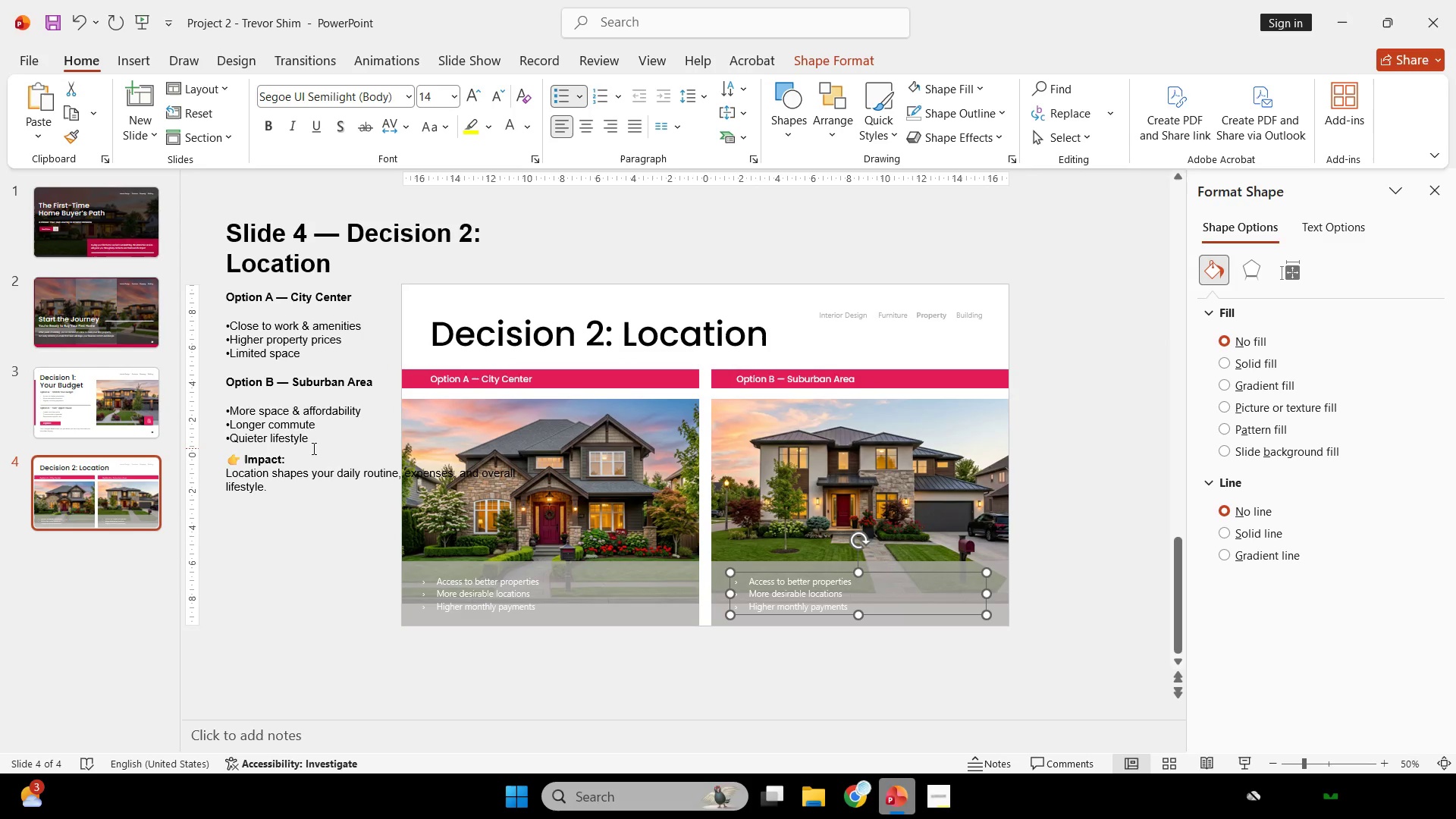 
left_click_drag(start_coordinate=[328, 440], to_coordinate=[218, 420])
 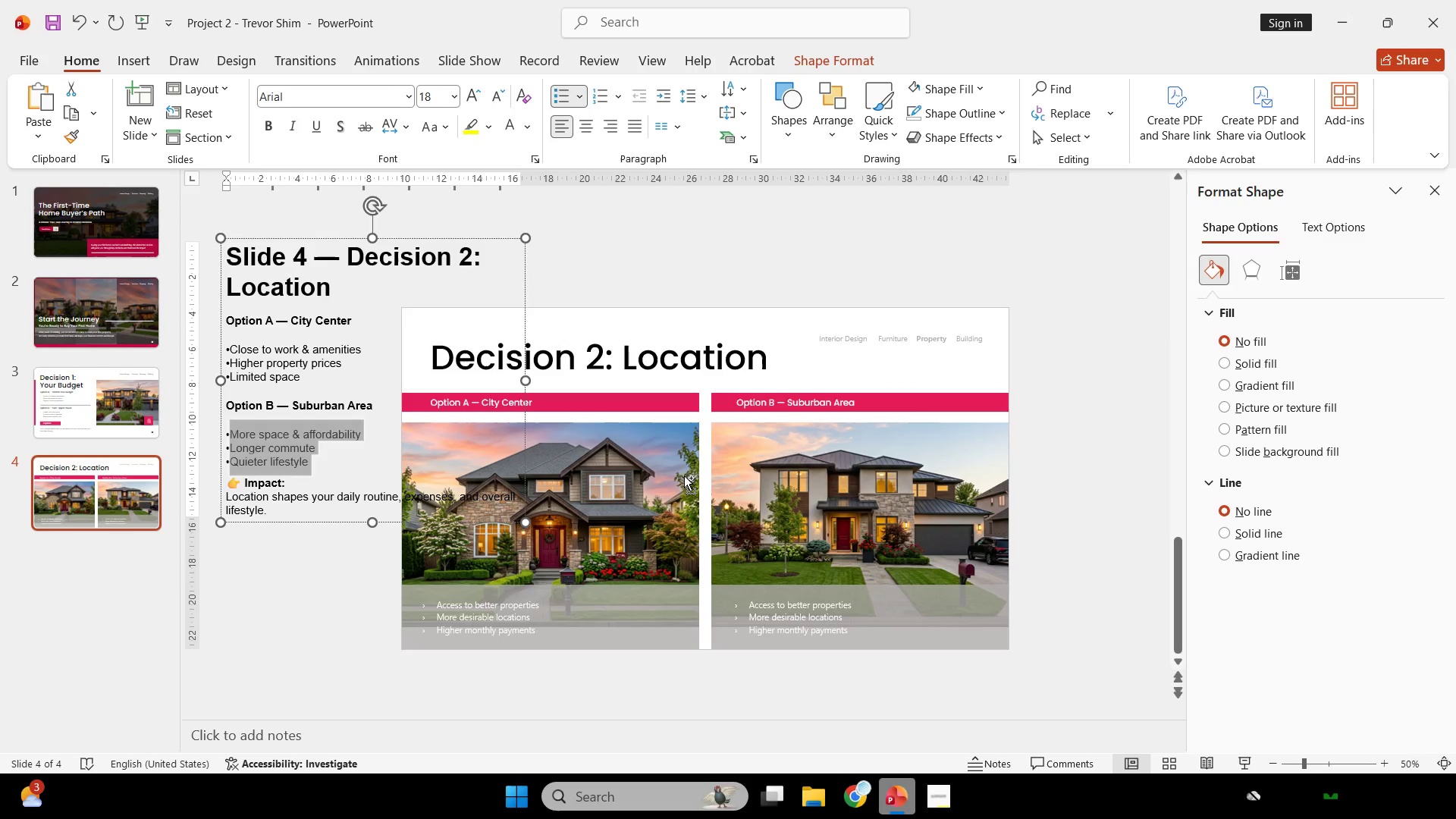 
key(Control+C)
 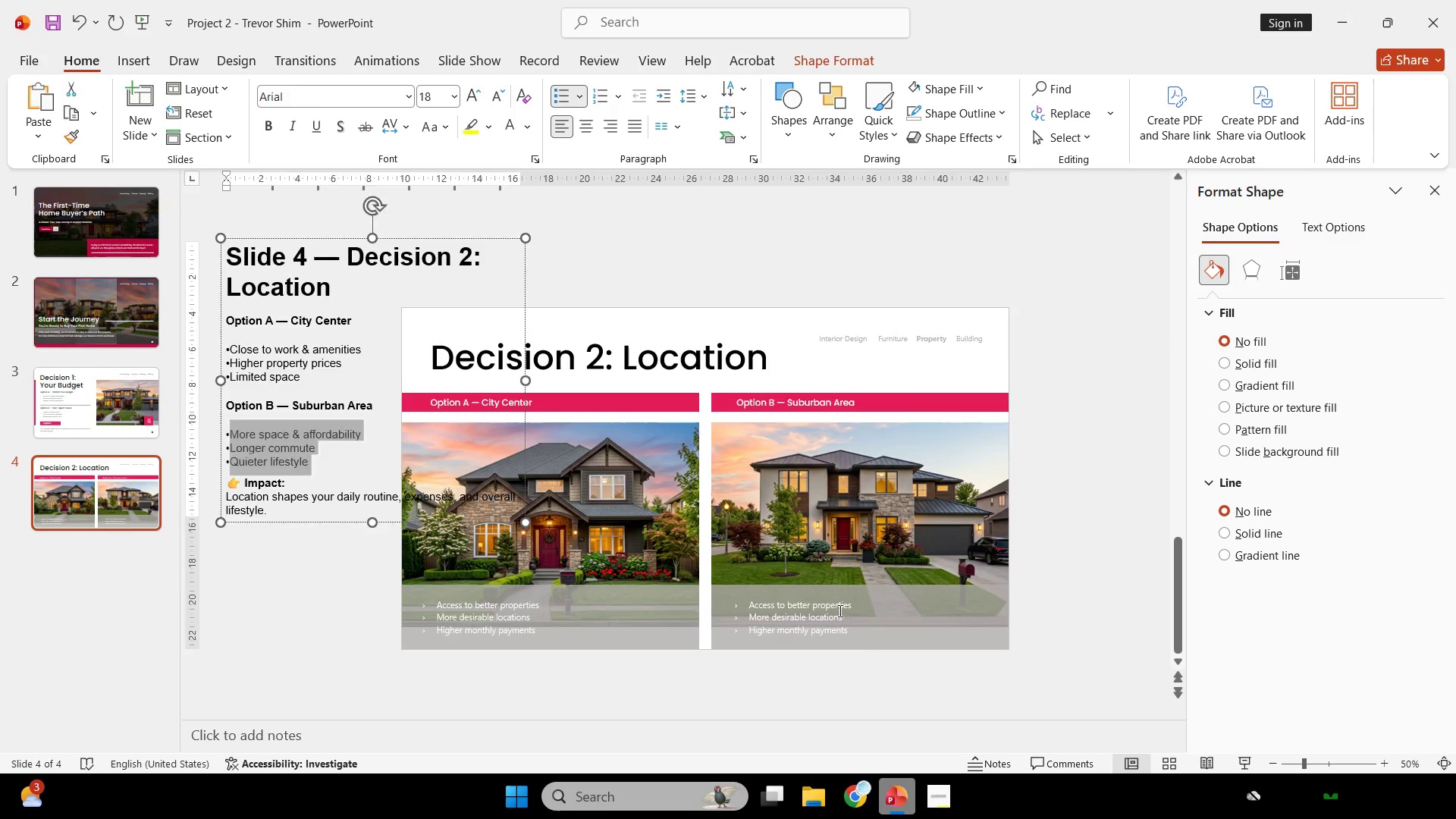 
left_click([839, 610])
 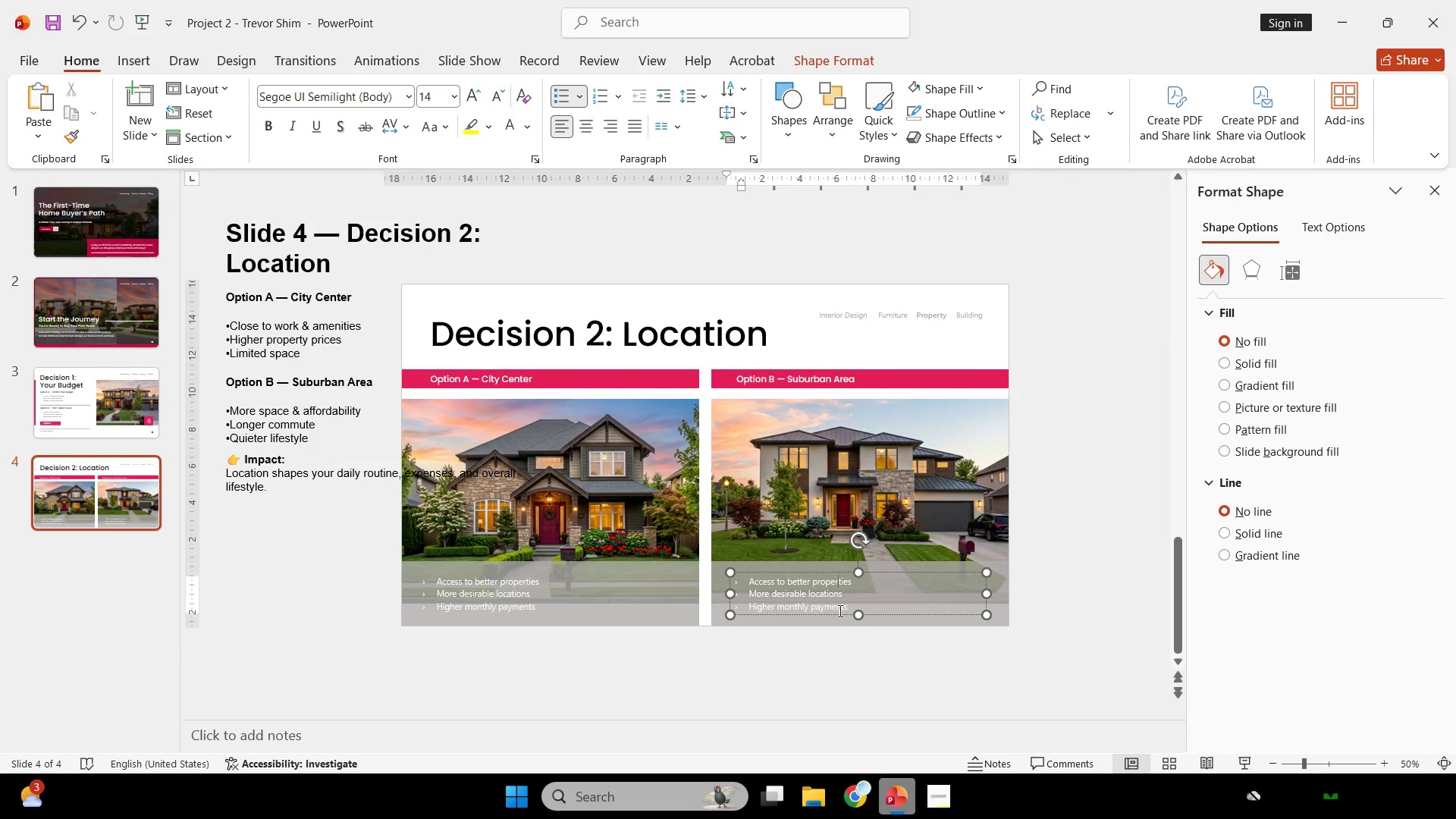 
key(Control+ControlLeft)
 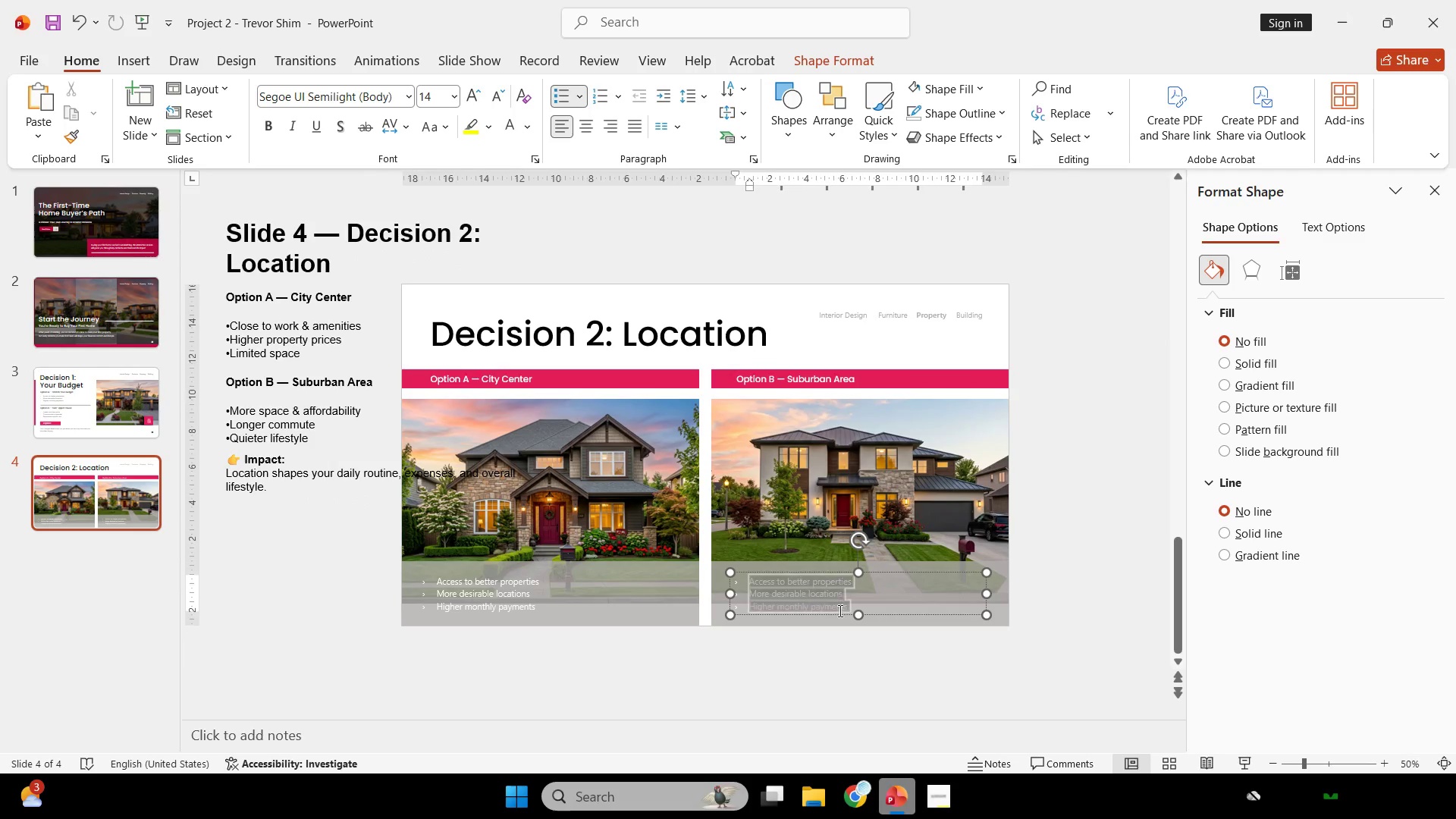 
key(Control+A)
 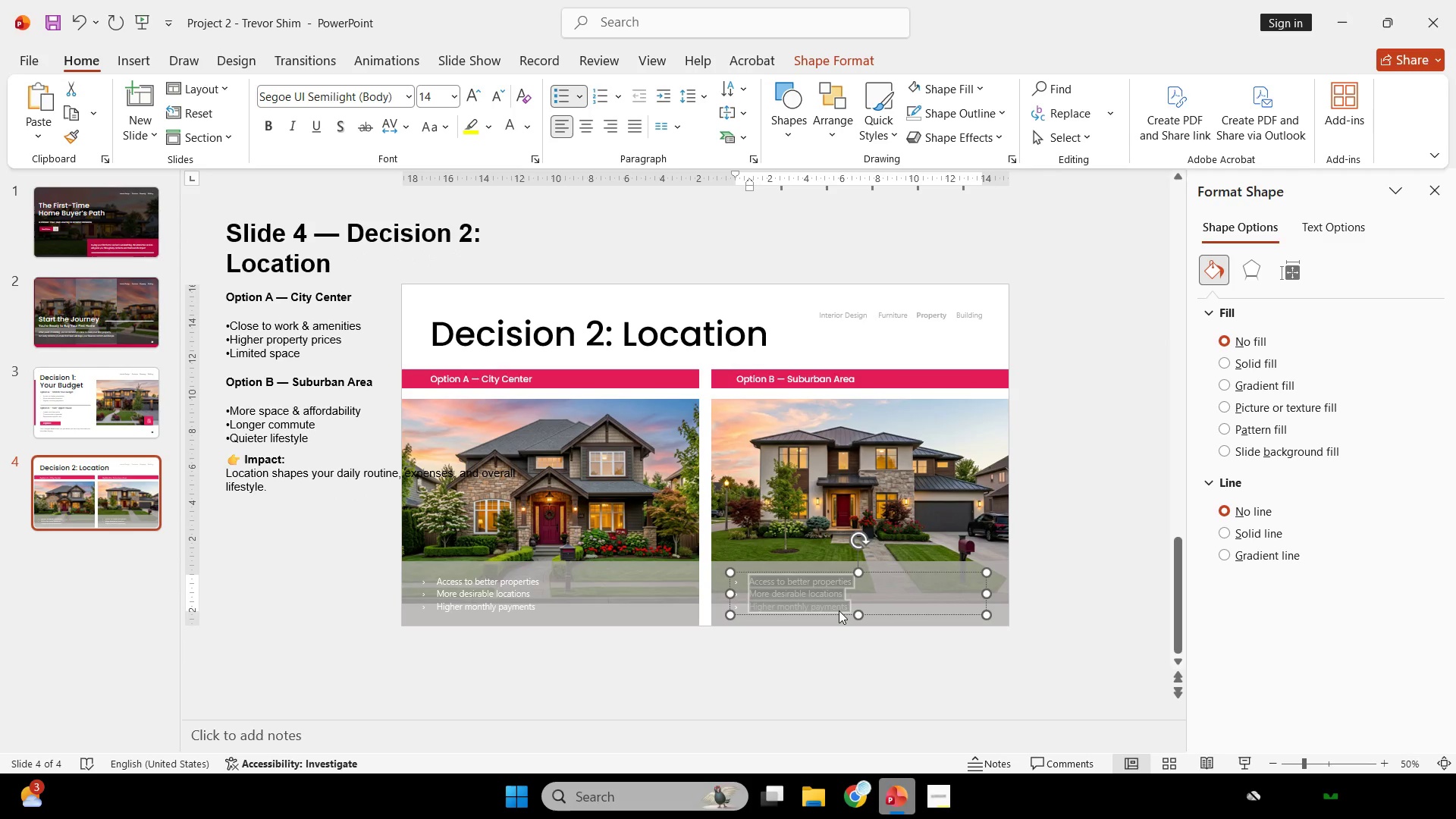 
right_click([839, 610])
 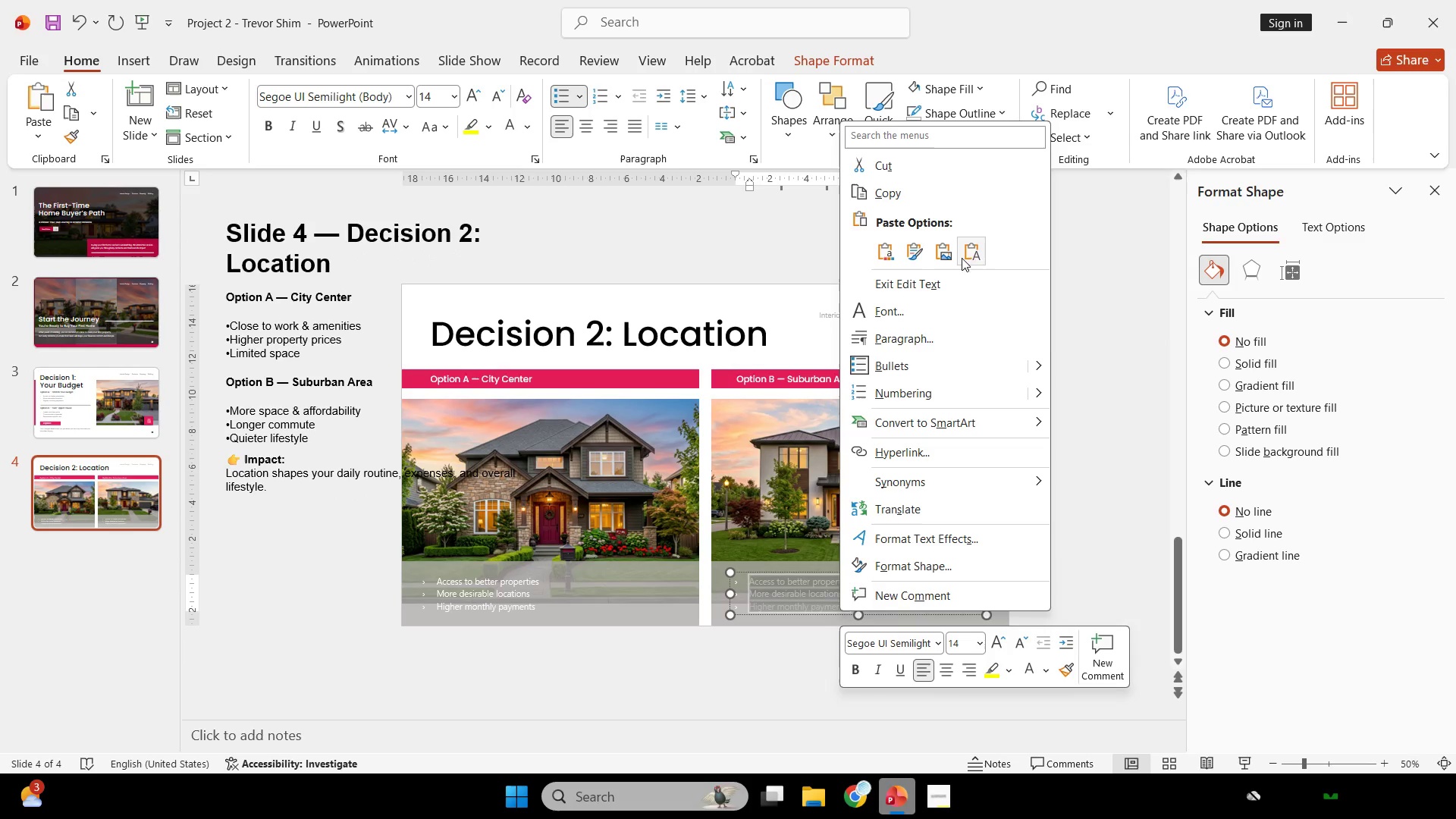 
left_click([976, 254])
 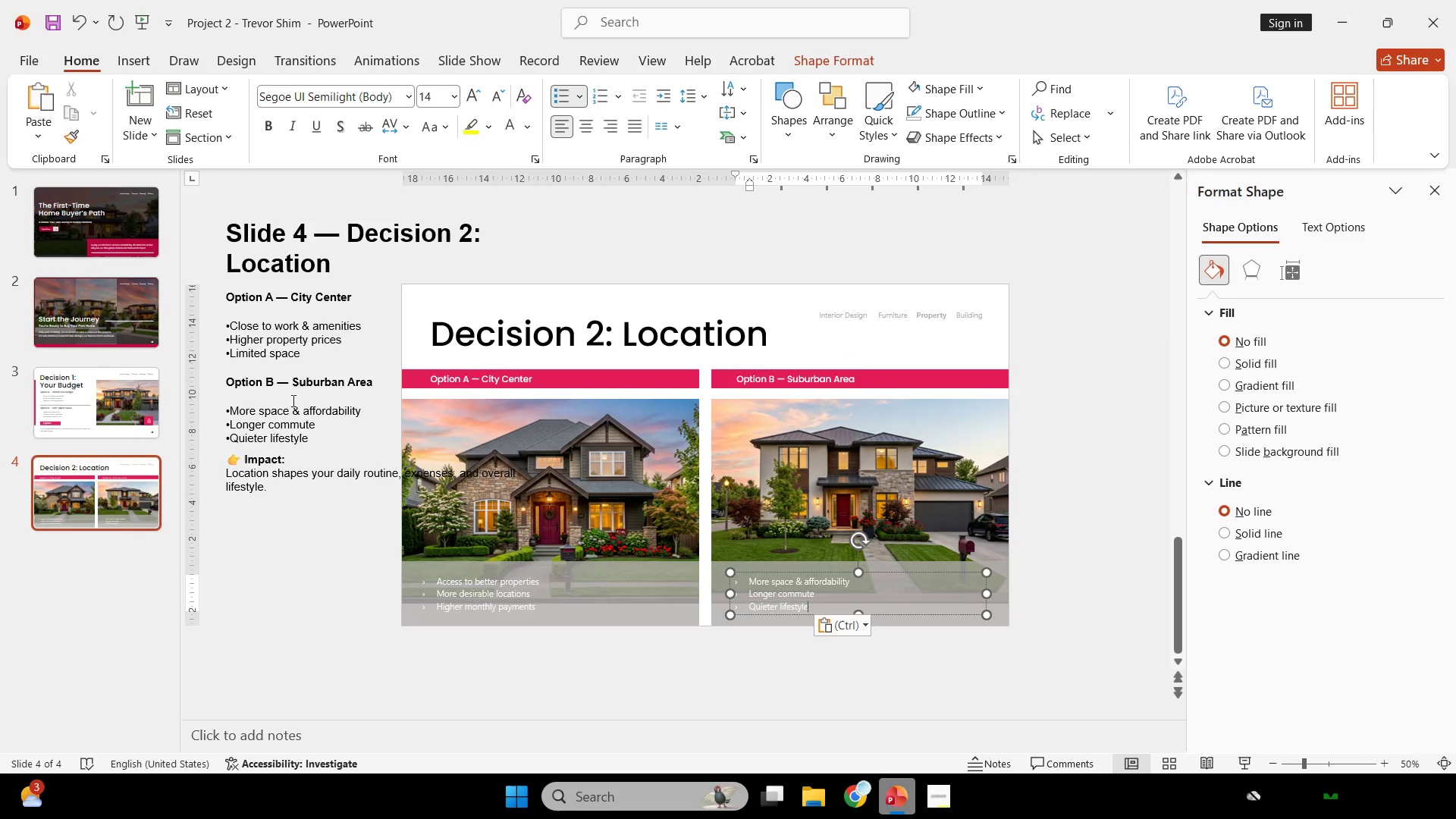 
left_click_drag(start_coordinate=[318, 361], to_coordinate=[228, 349])
 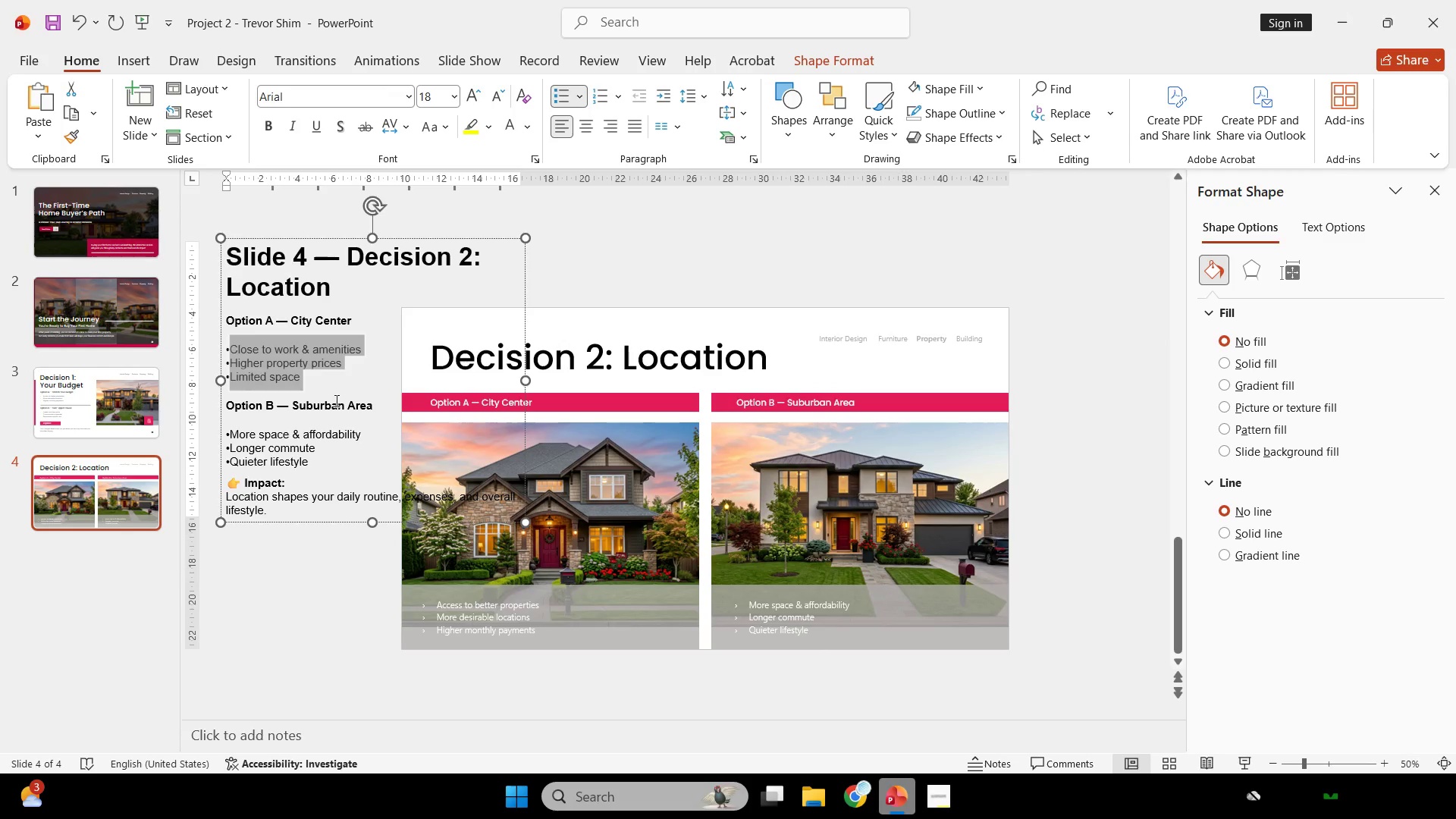 
key(Control+C)
 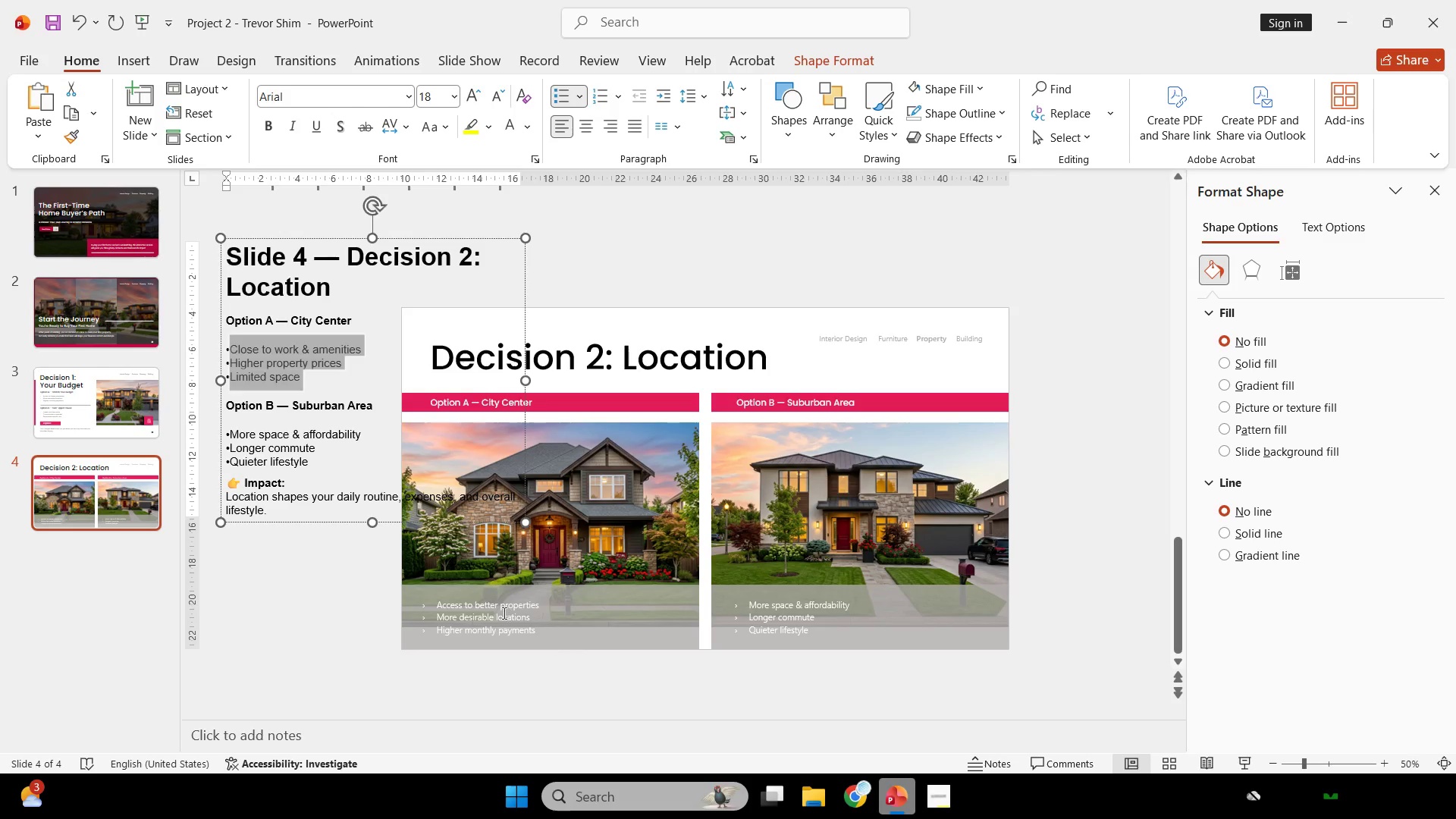 
left_click([503, 613])
 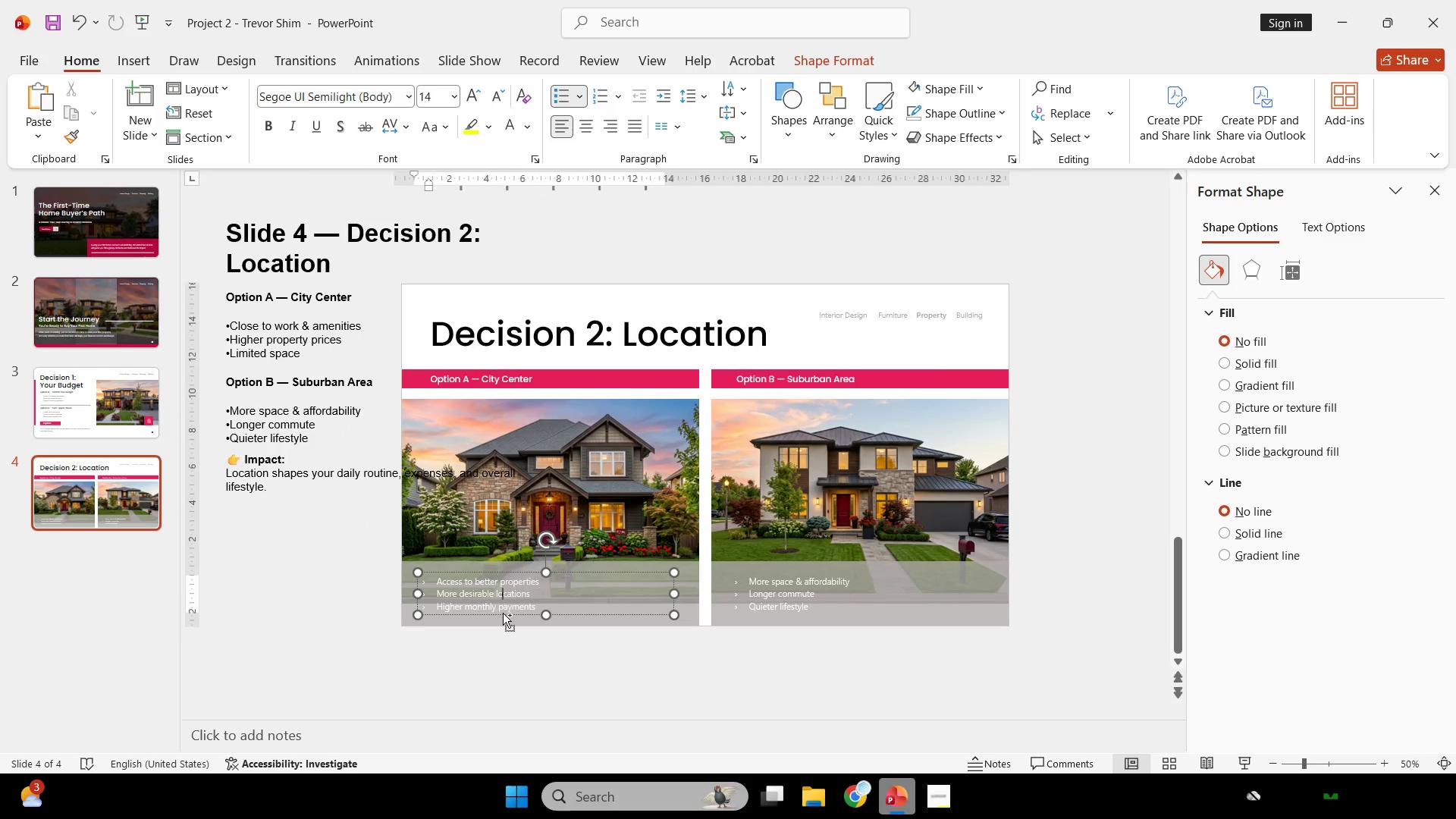 
key(Control+ControlLeft)
 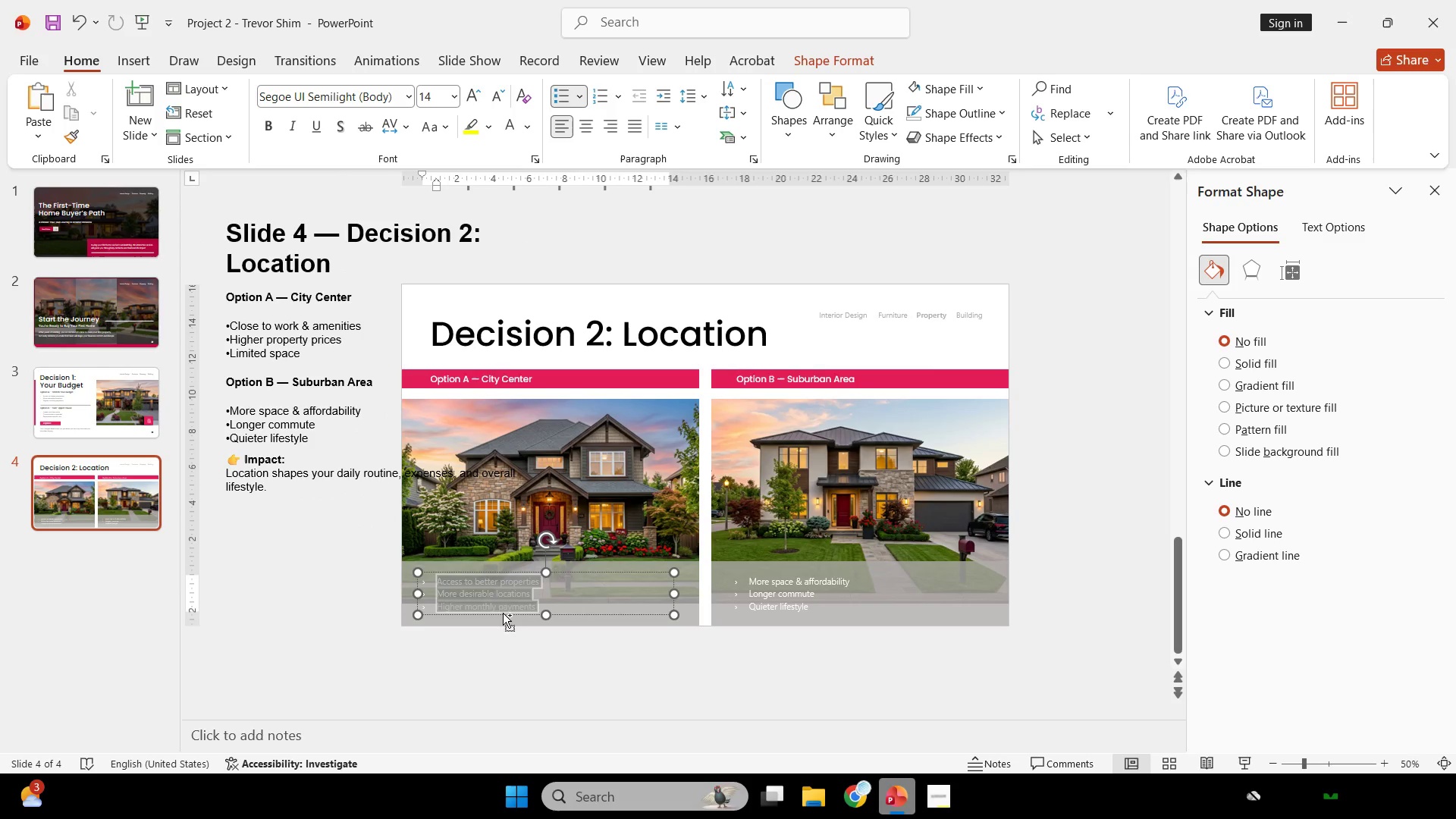 
key(Control+A)
 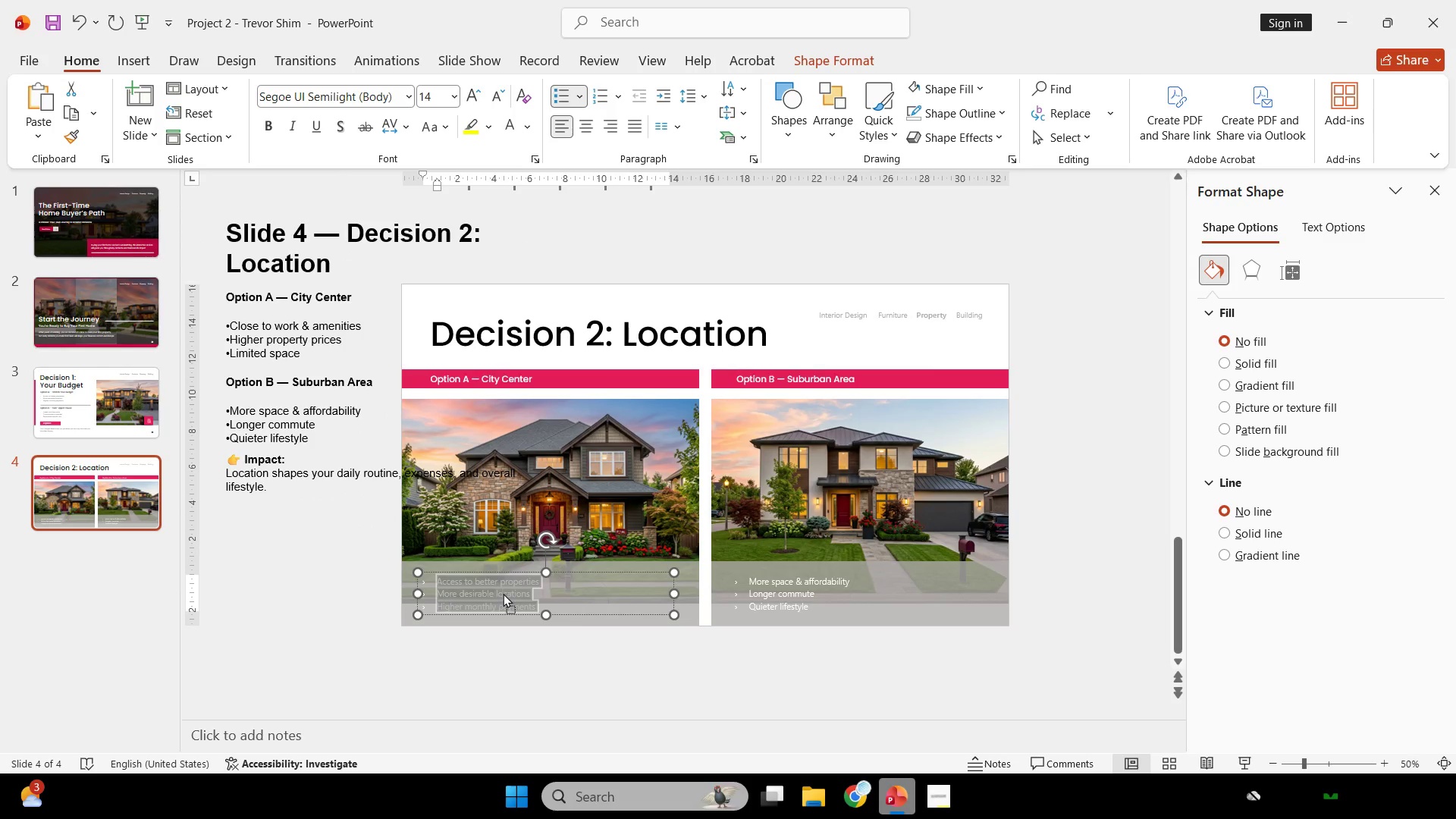 
right_click([503, 593])
 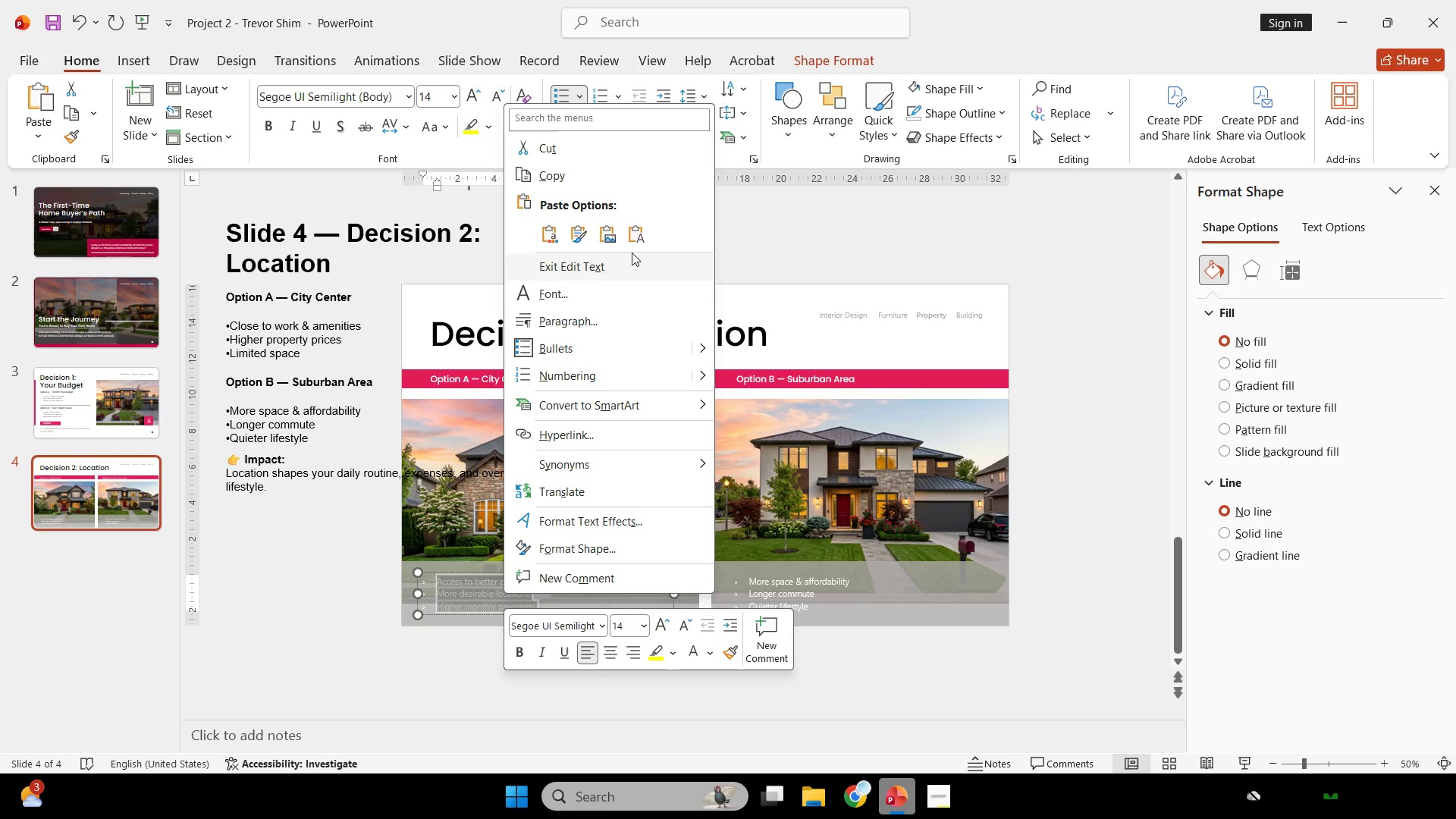 
left_click([641, 234])
 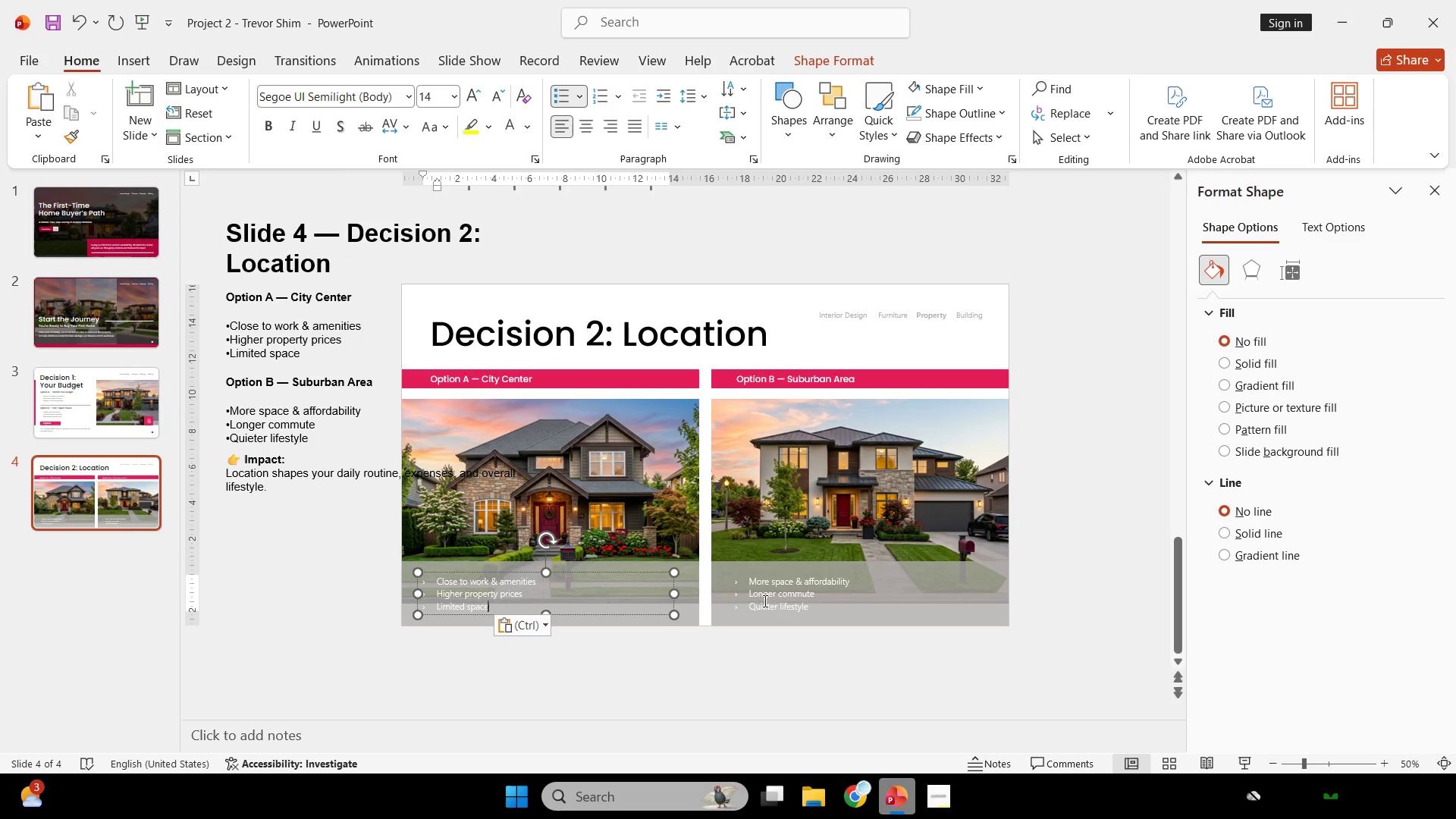 
hold_key(key=ShiftLeft, duration=2.2)
double_click([770, 580])
 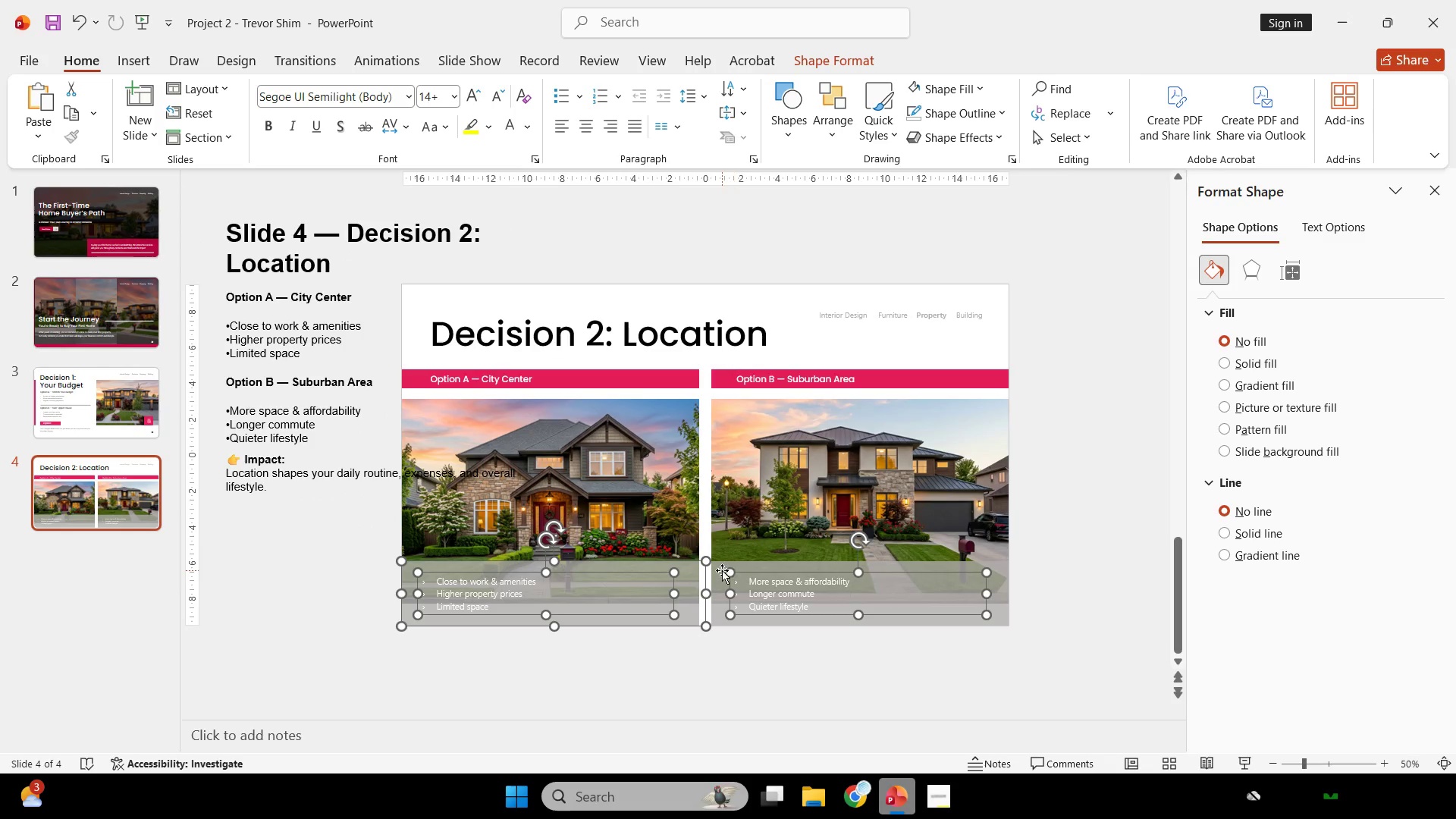 
left_click([722, 570])
 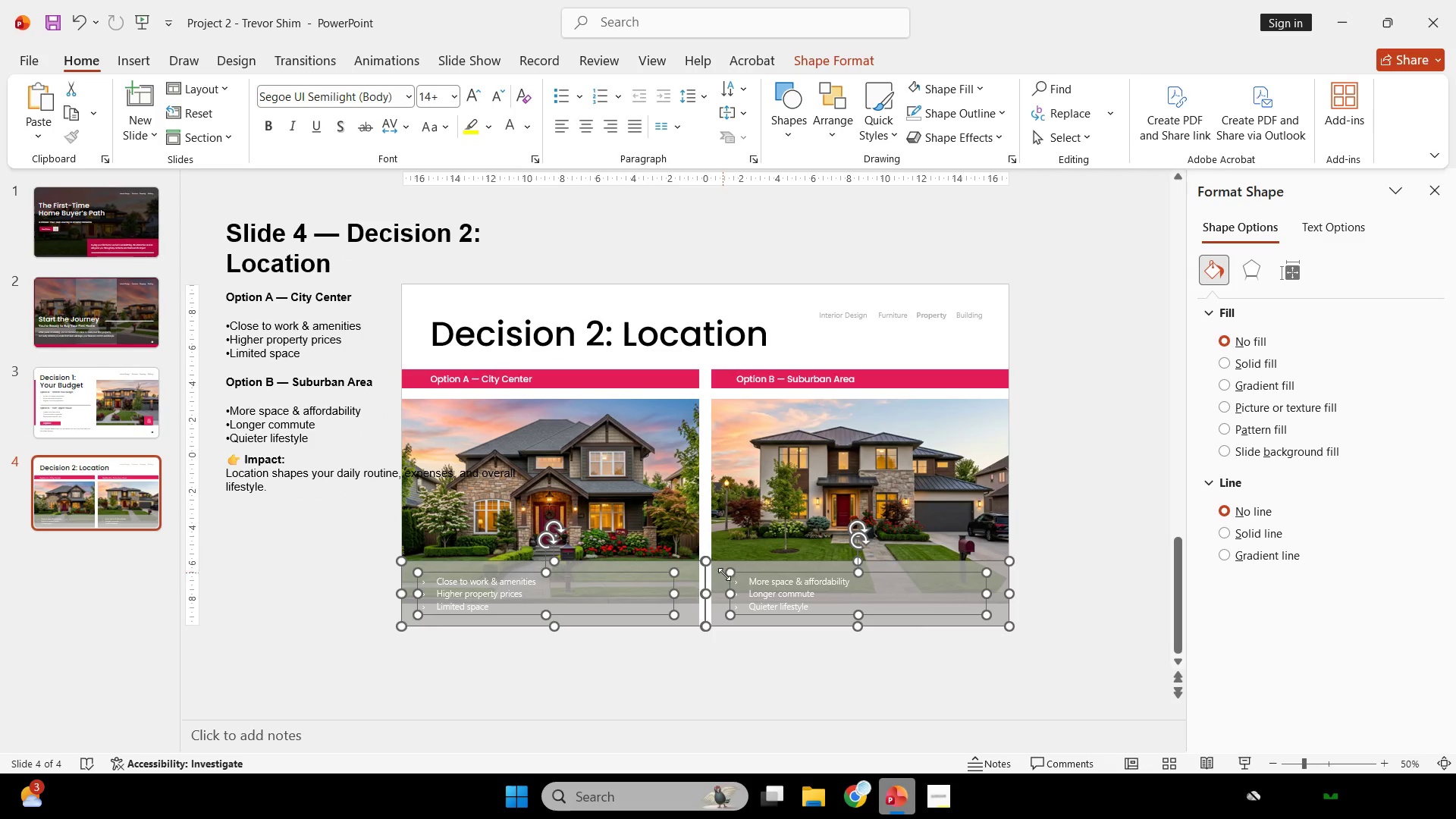 
hold_key(key=ControlLeft, duration=0.48)
 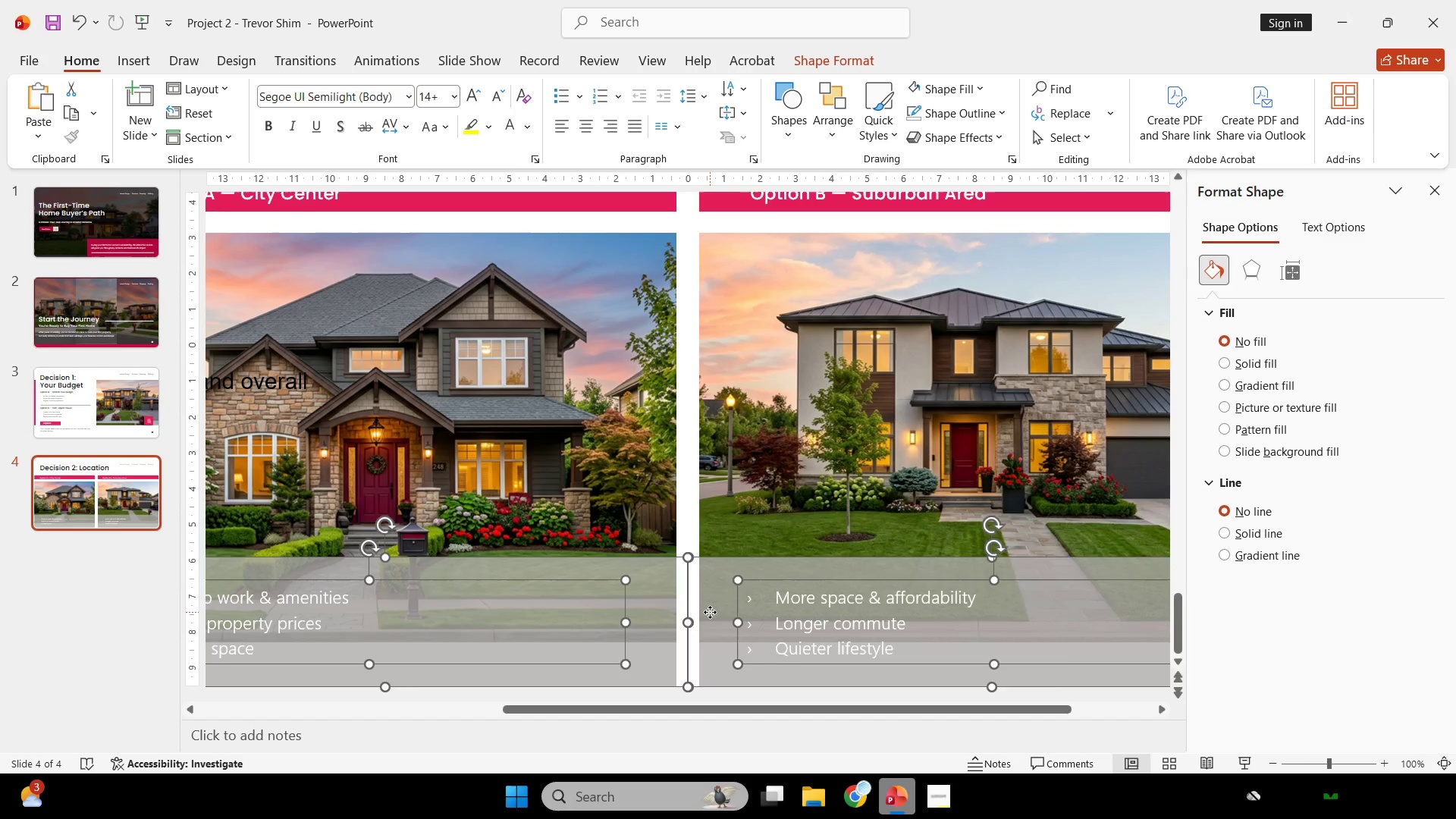 
hold_key(key=ShiftLeft, duration=2.28)
 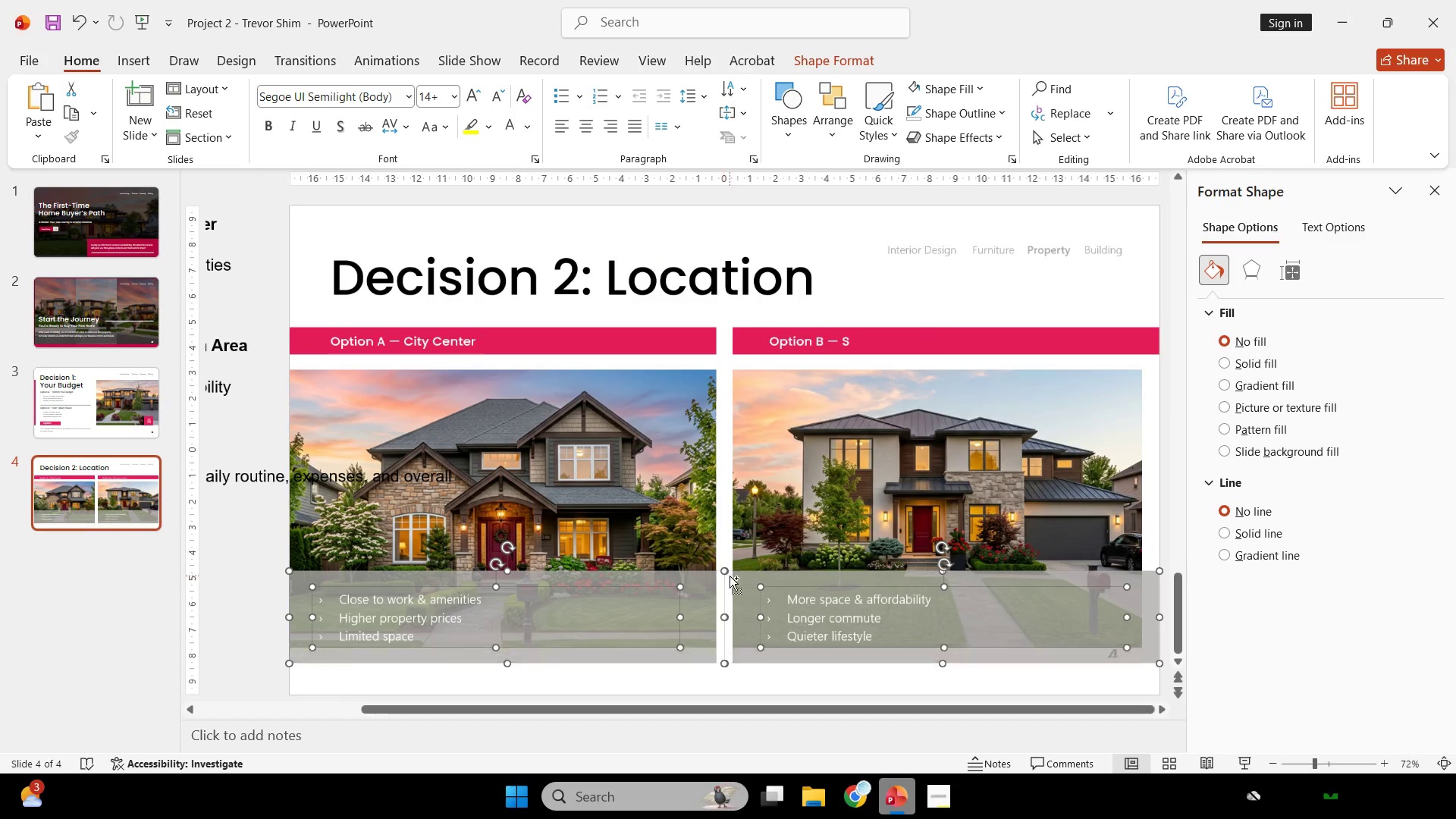 
scroll: coordinate [738, 581], scroll_direction: up, amount: 3.0
 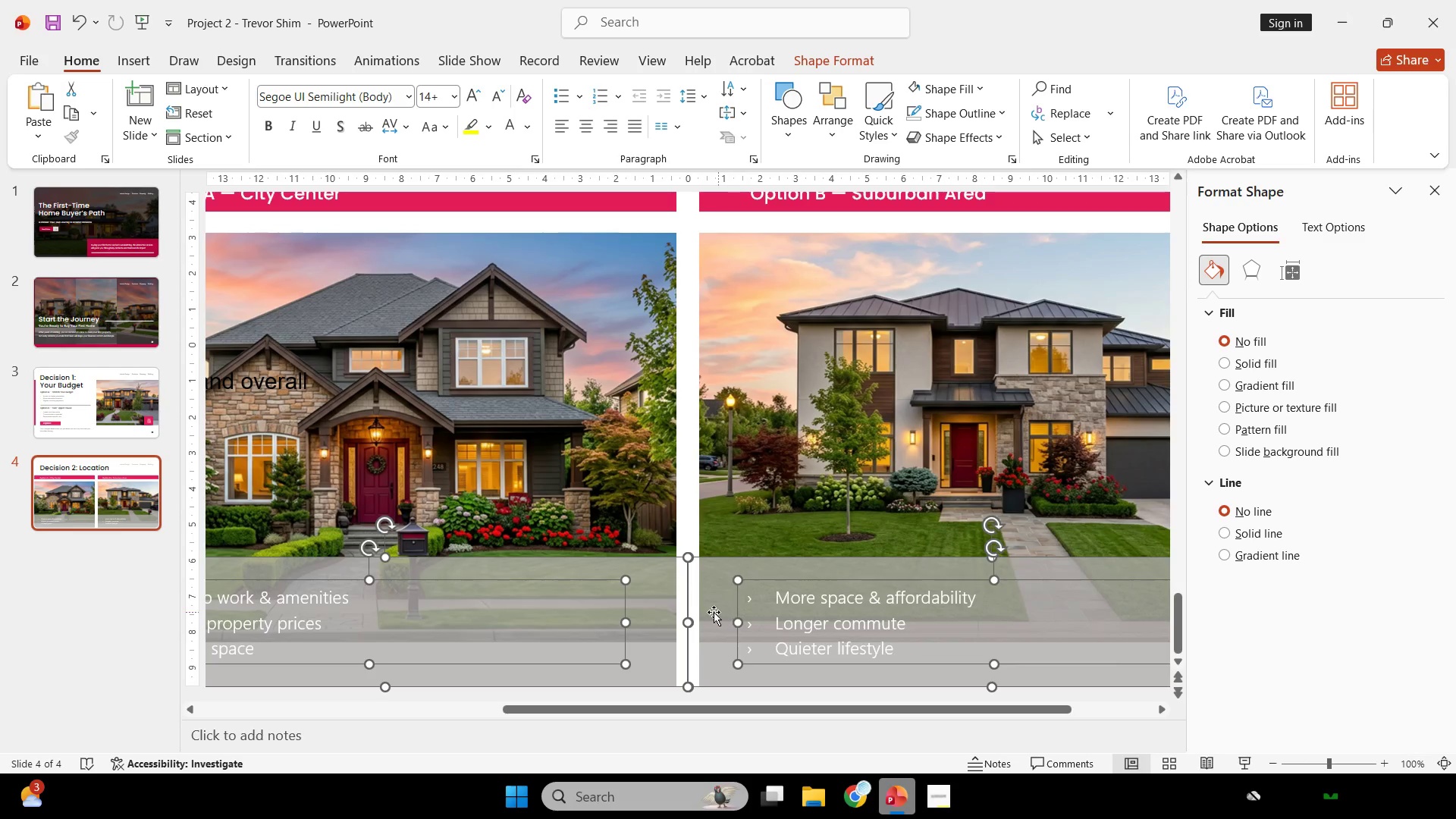 
left_click_drag(start_coordinate=[710, 612], to_coordinate=[710, 566])
 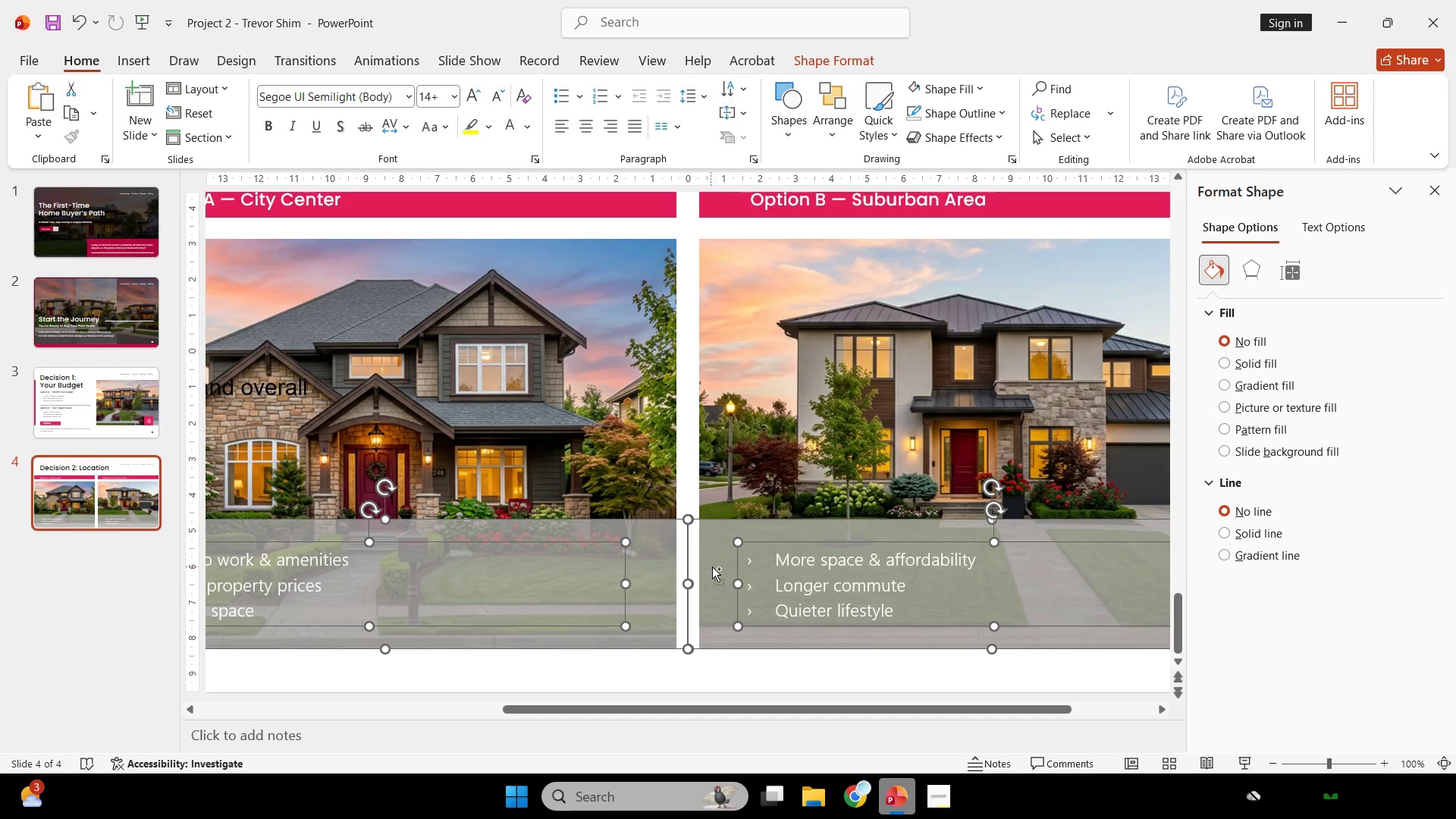 
hold_key(key=ControlLeft, duration=0.61)
scroll: coordinate [730, 577], scroll_direction: down, amount: 2.0
 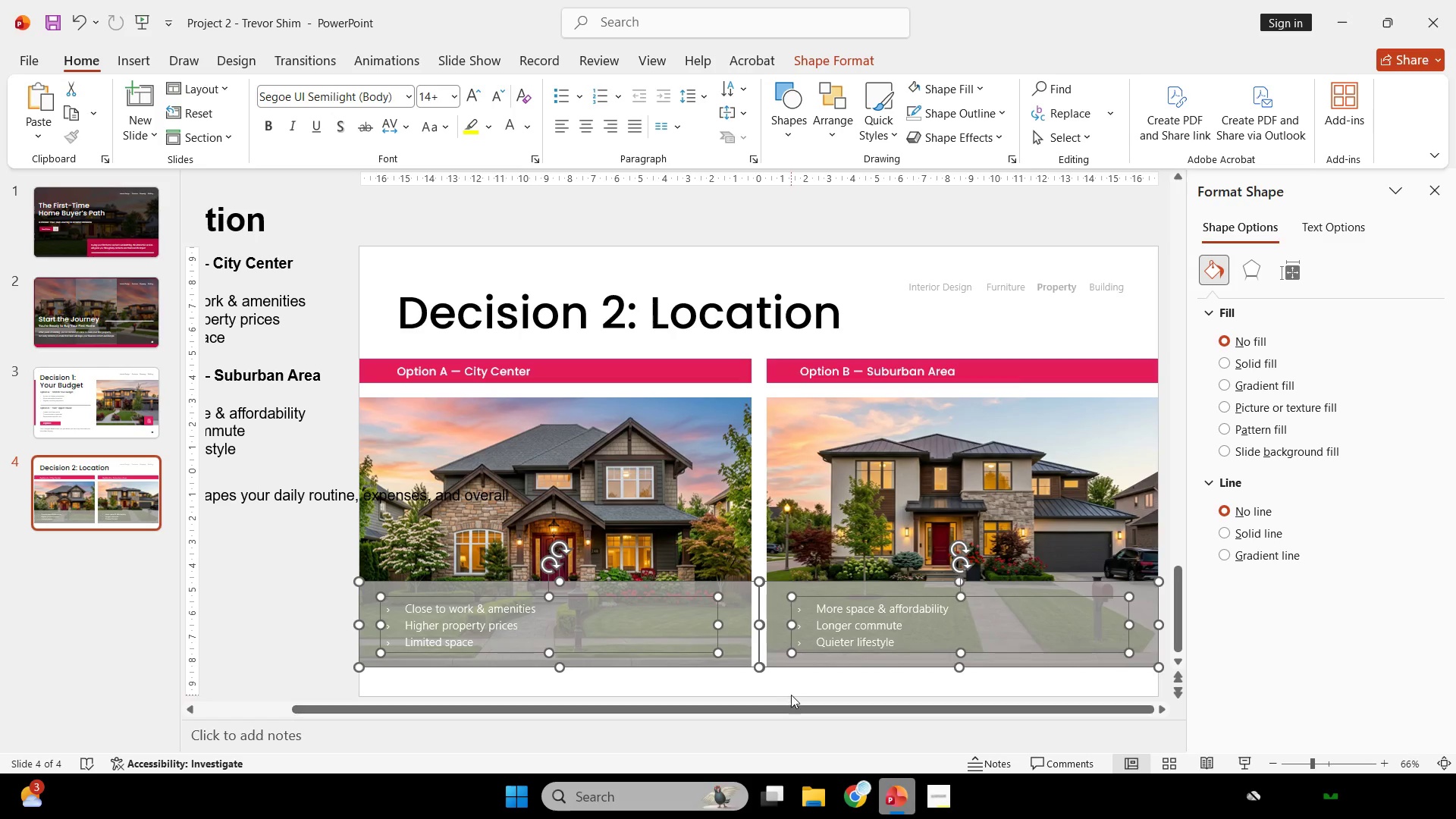 
left_click([791, 689])
 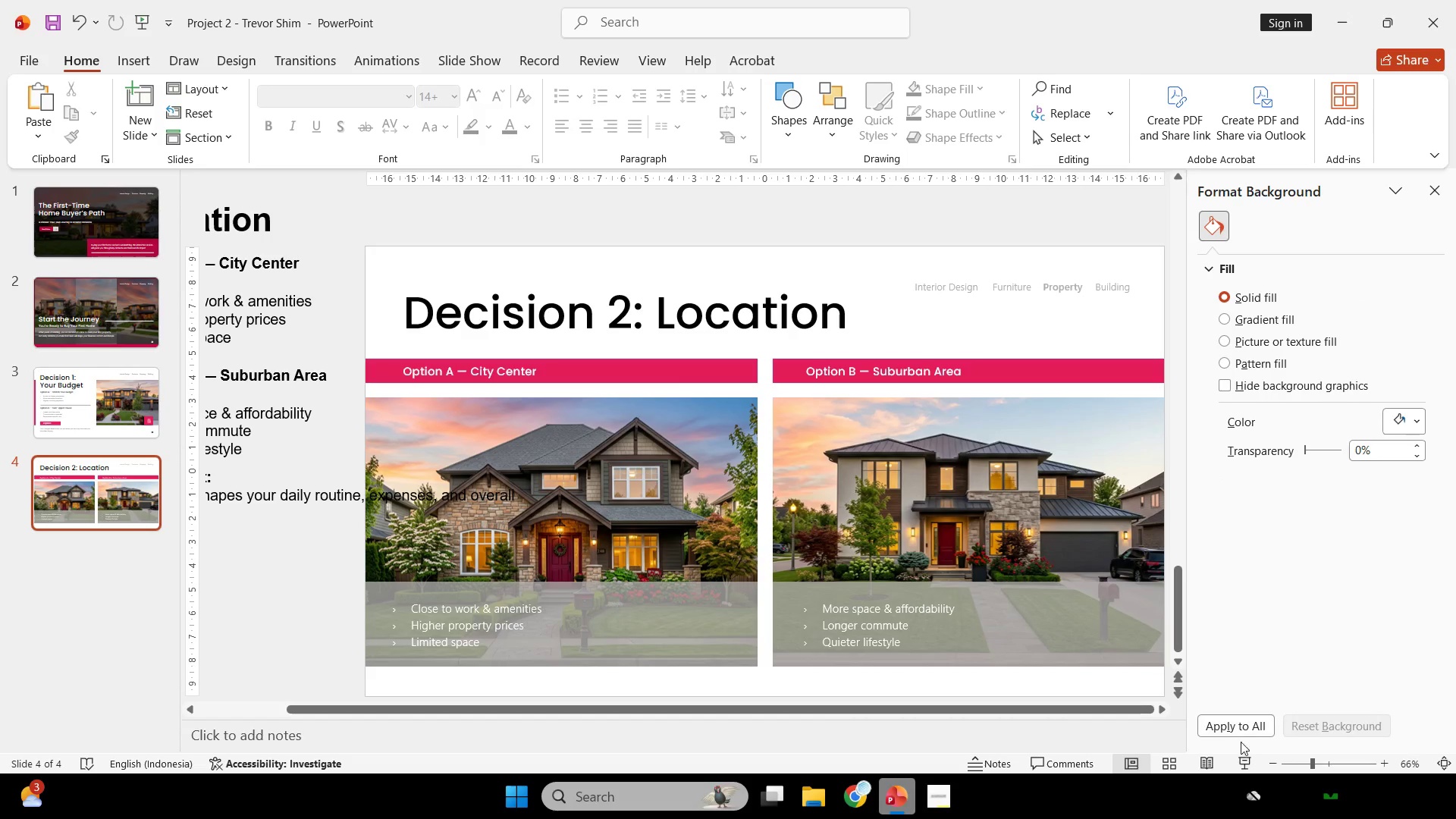 
left_click([1254, 755])
 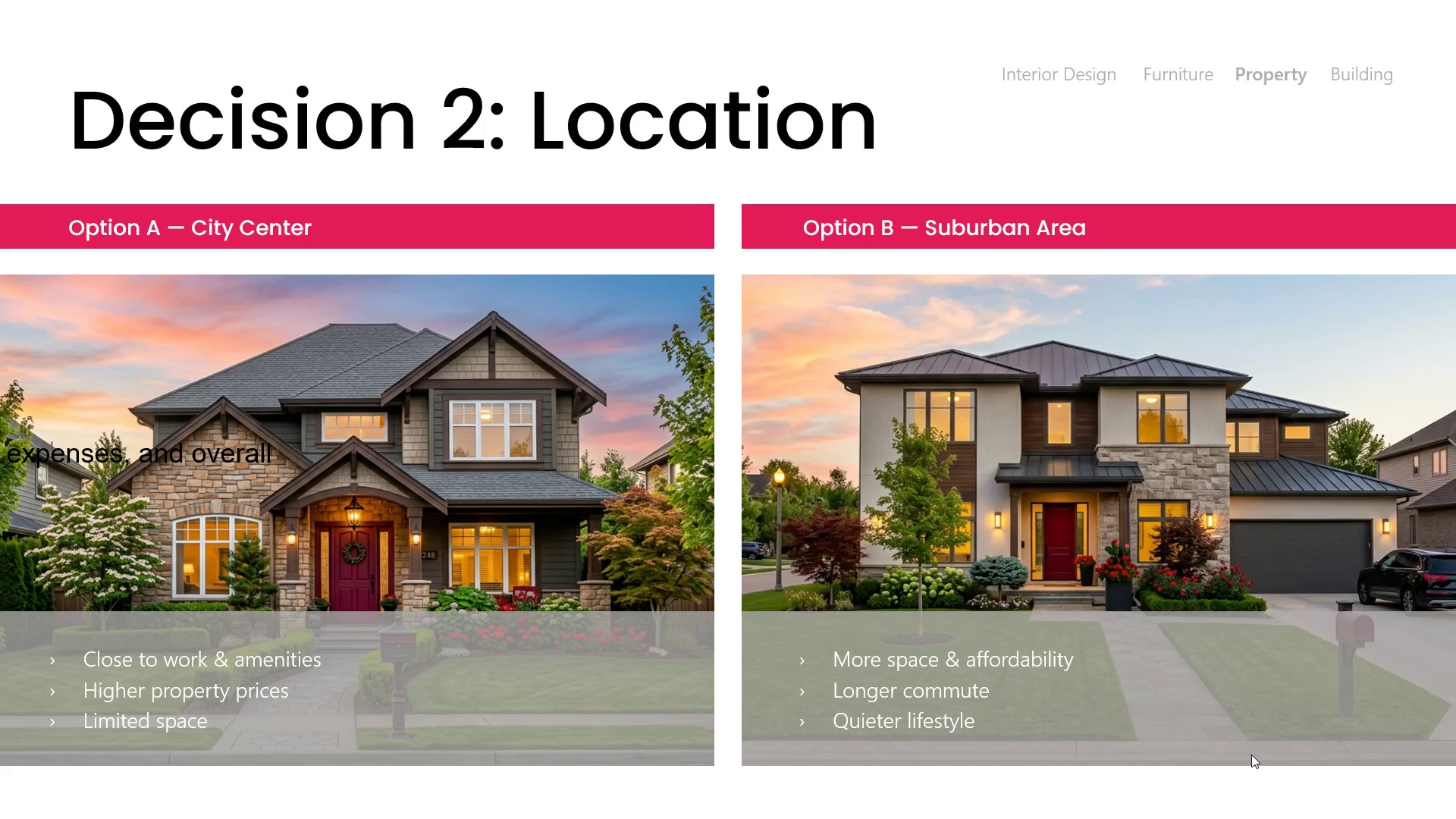 
key(Escape)
 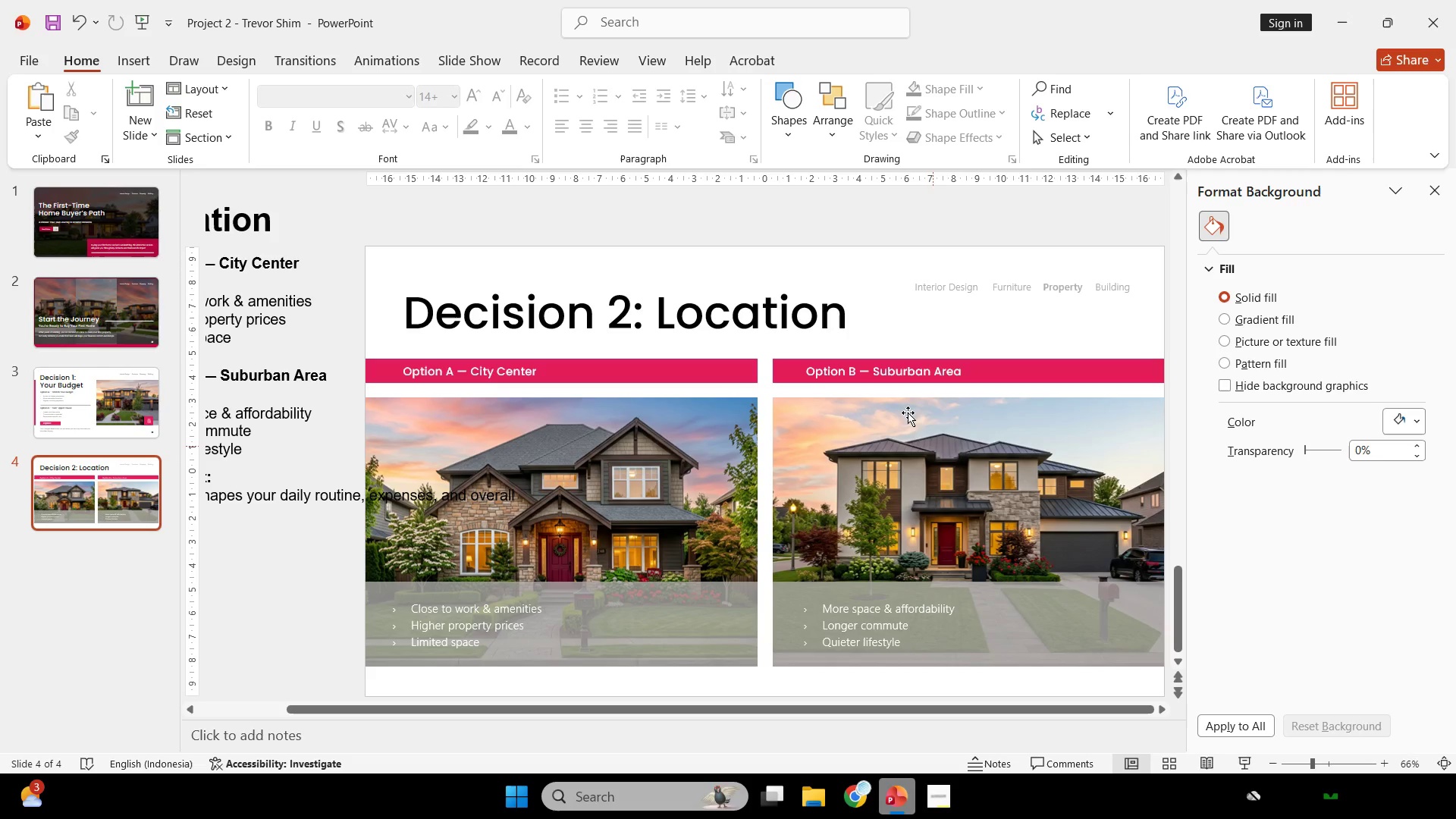 
hold_key(key=ControlLeft, duration=0.34)
scroll: coordinate [751, 322], scroll_direction: down, amount: 2.0
 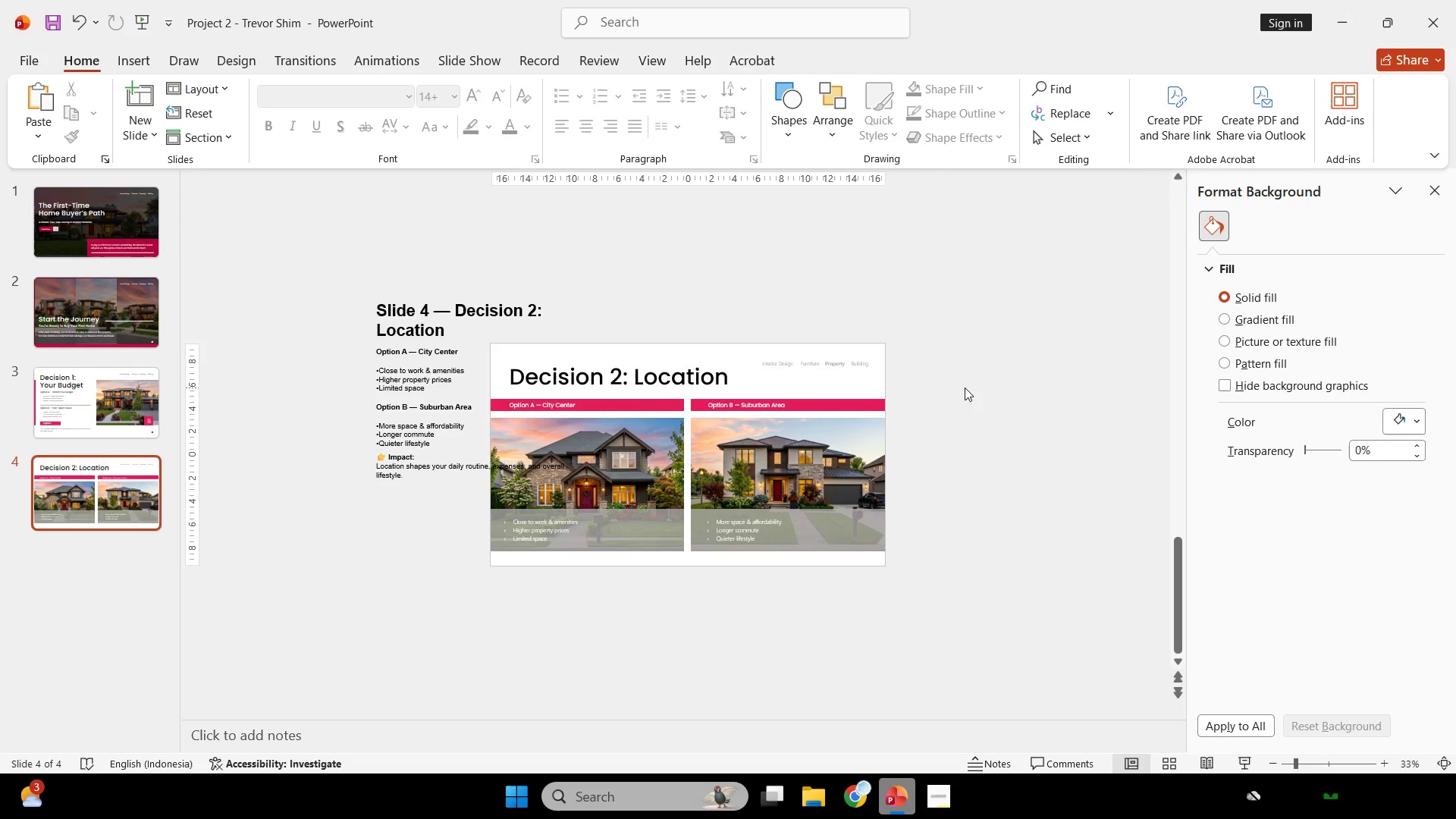 
left_click_drag(start_coordinate=[965, 388], to_coordinate=[467, 600])
 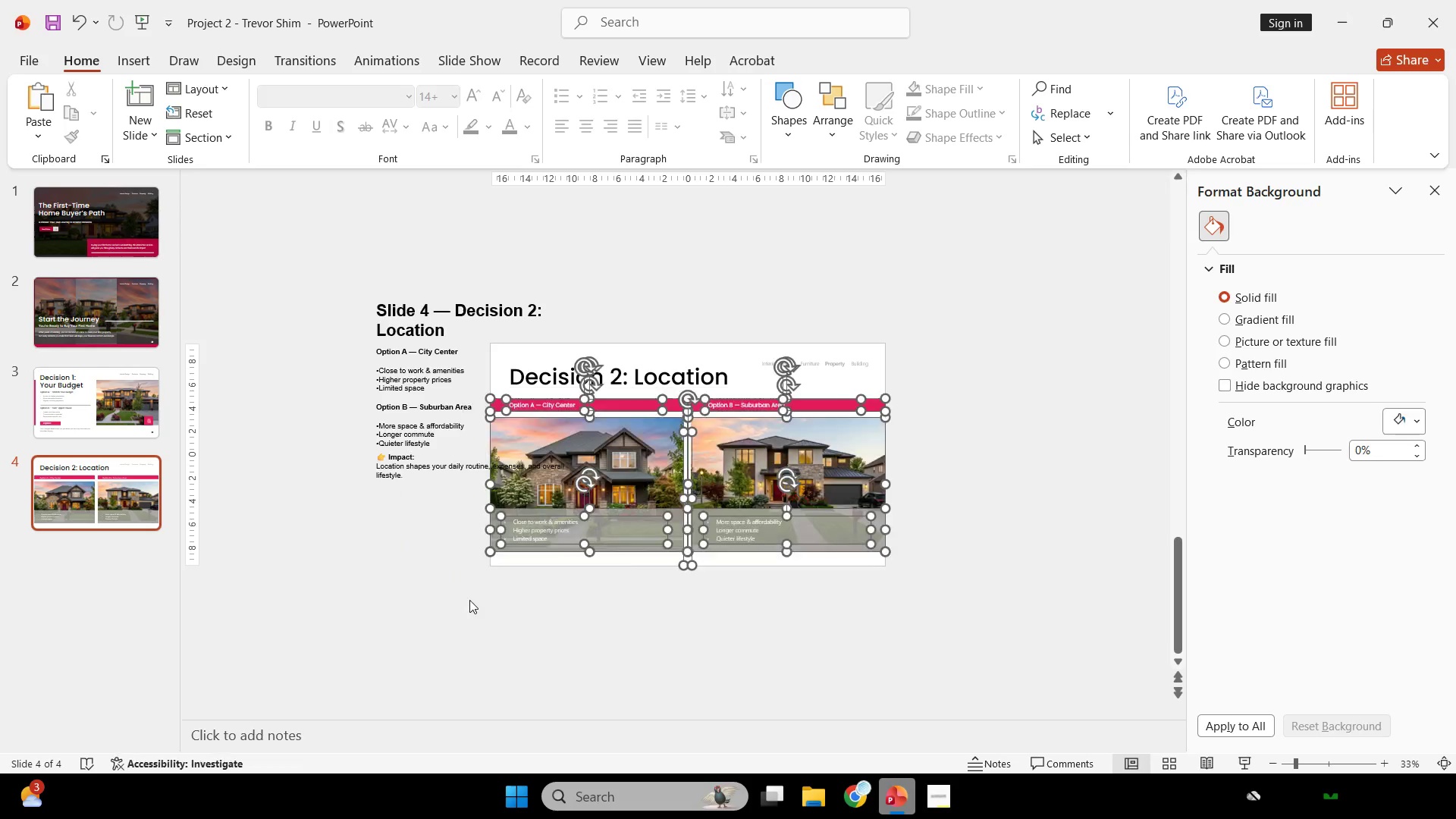 
hold_key(key=ControlLeft, duration=0.86)
 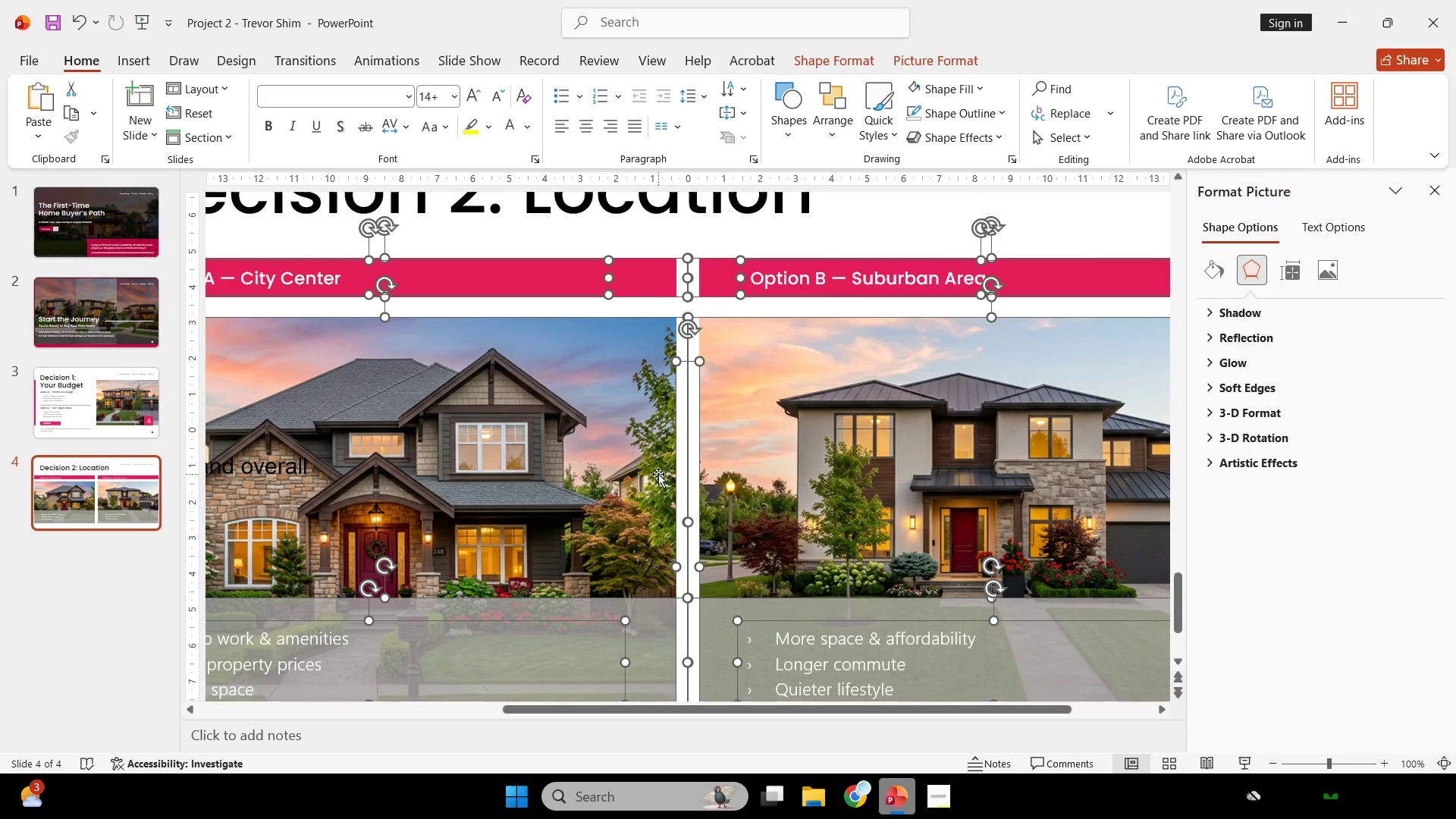 
key(Shift+ShiftLeft)
 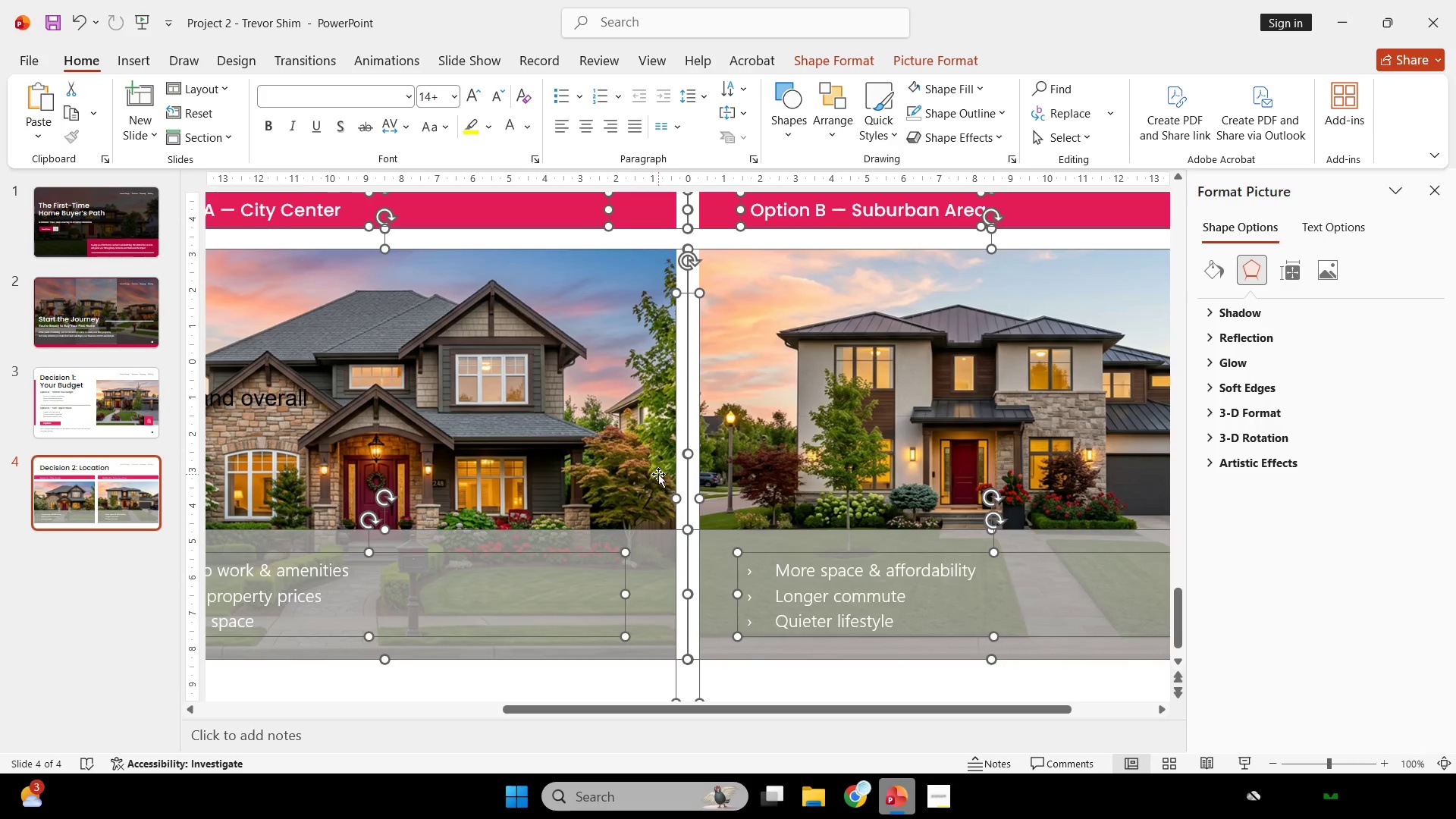 
scroll: coordinate [667, 552], scroll_direction: up, amount: 4.0
 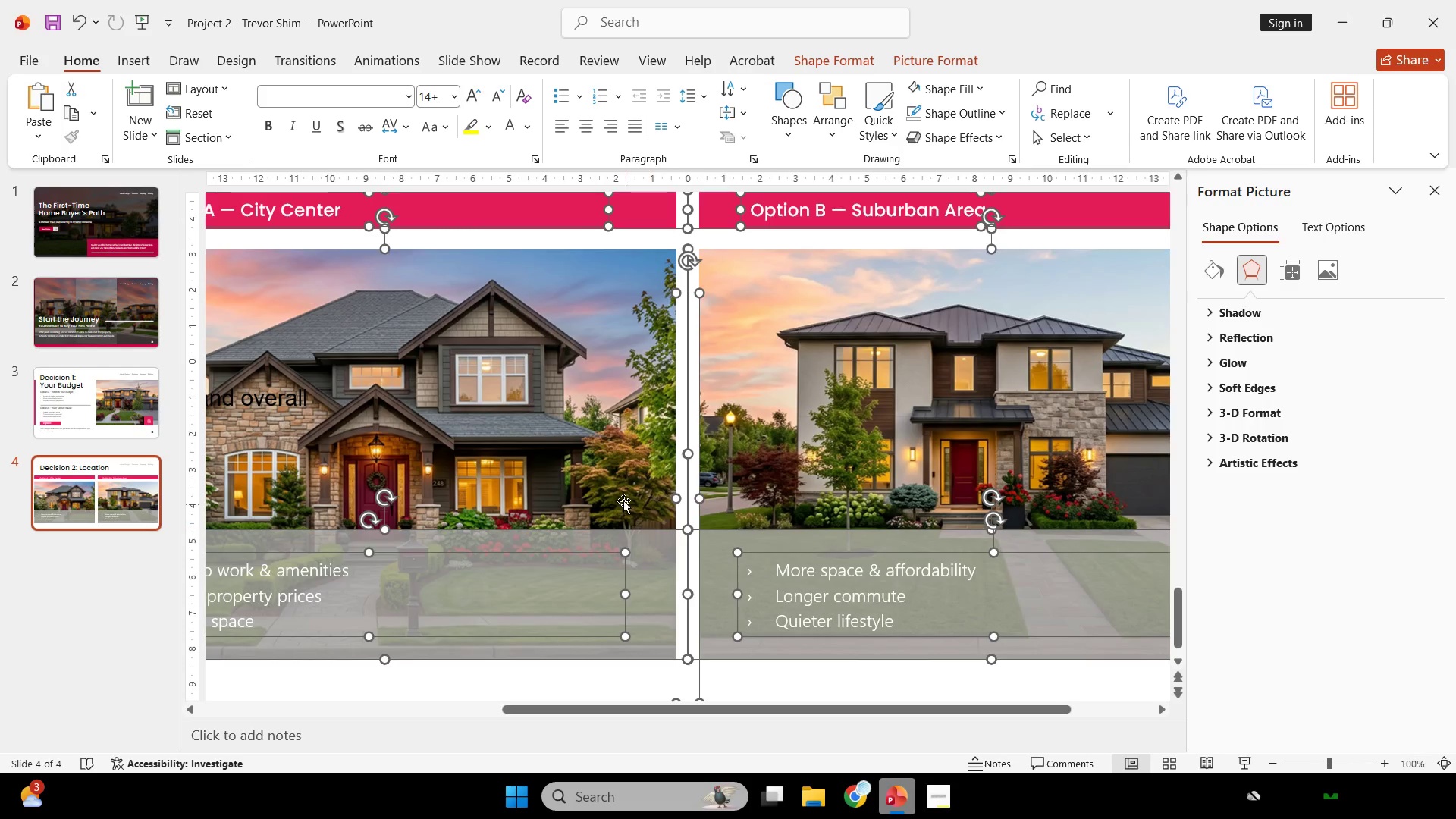 
hold_key(key=ShiftLeft, duration=1.56)
left_click_drag(start_coordinate=[635, 528], to_coordinate=[639, 510])
 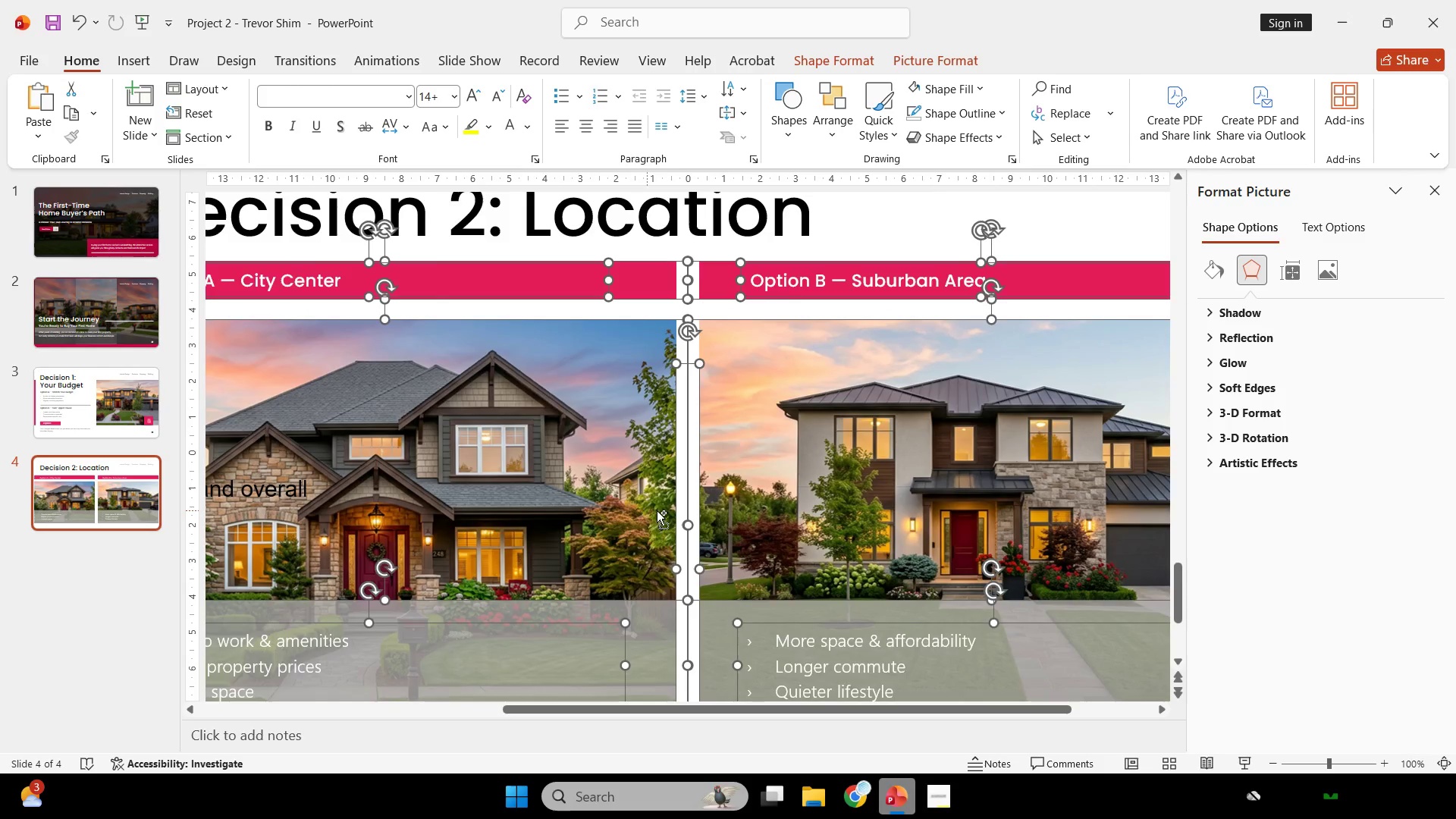 
scroll: coordinate [658, 477], scroll_direction: up, amount: 4.0
 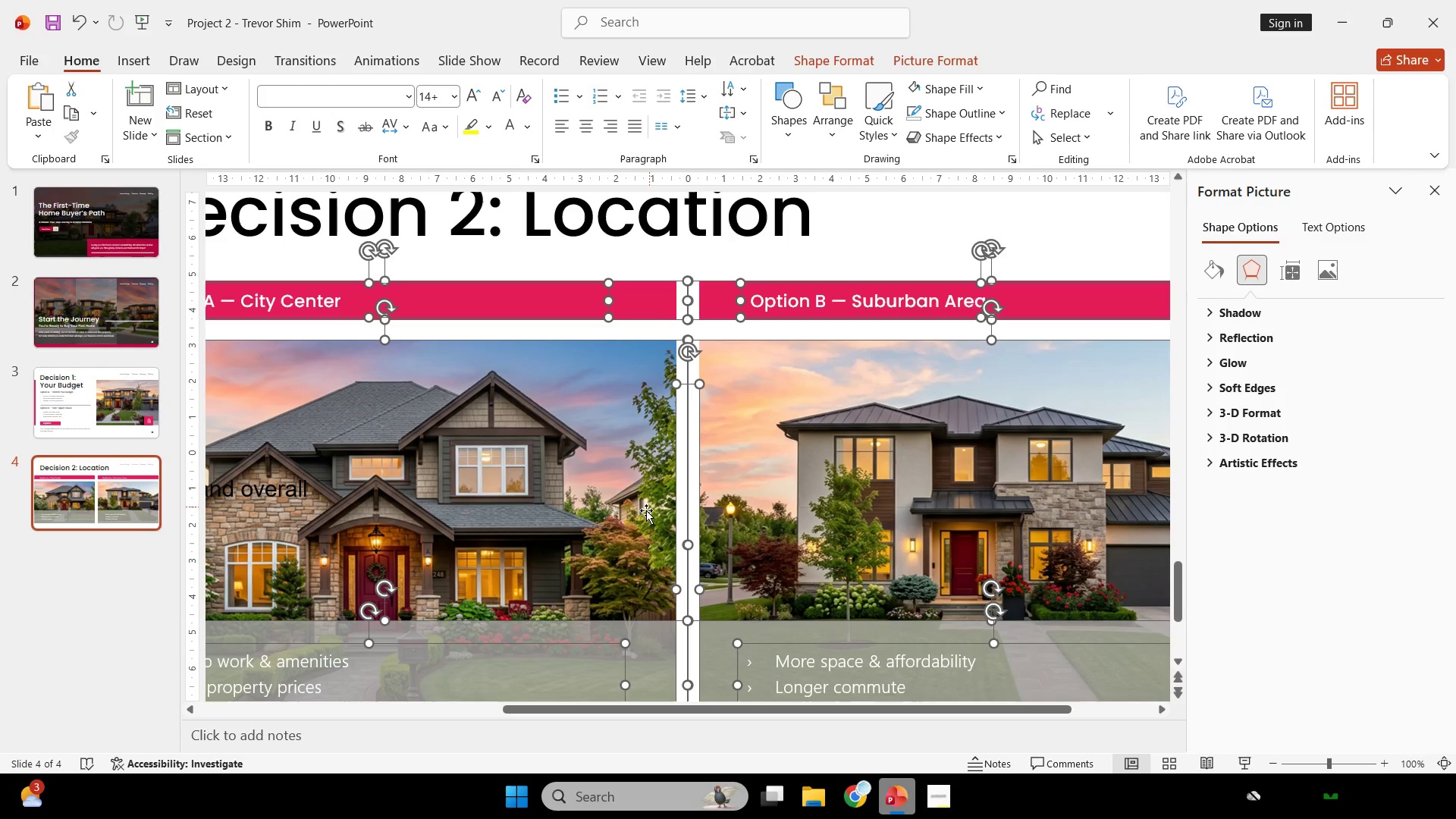 
hold_key(key=ControlLeft, duration=0.59)
 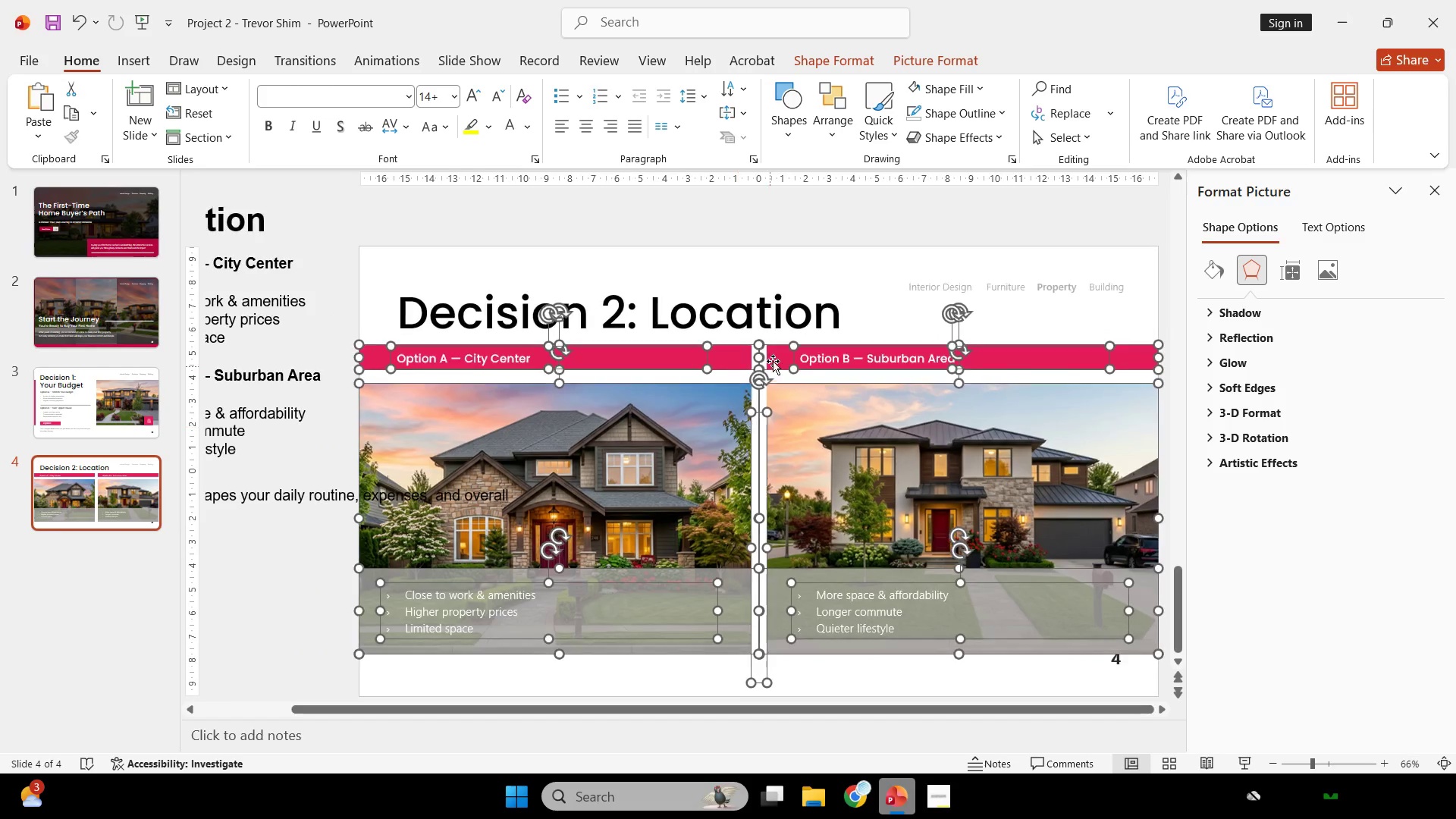 
key(Control+ControlLeft)
 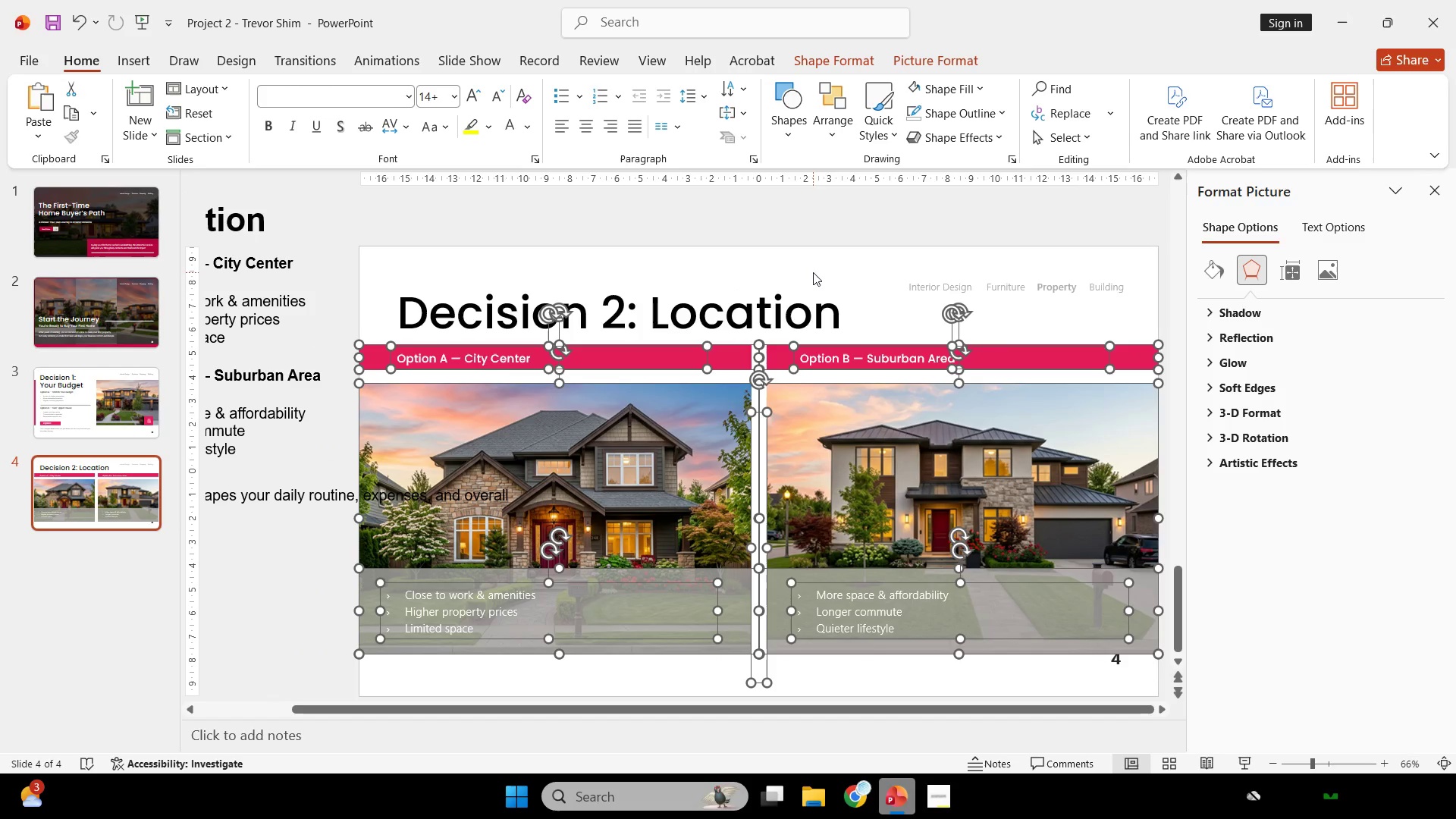 
scroll: coordinate [684, 511], scroll_direction: down, amount: 2.0
 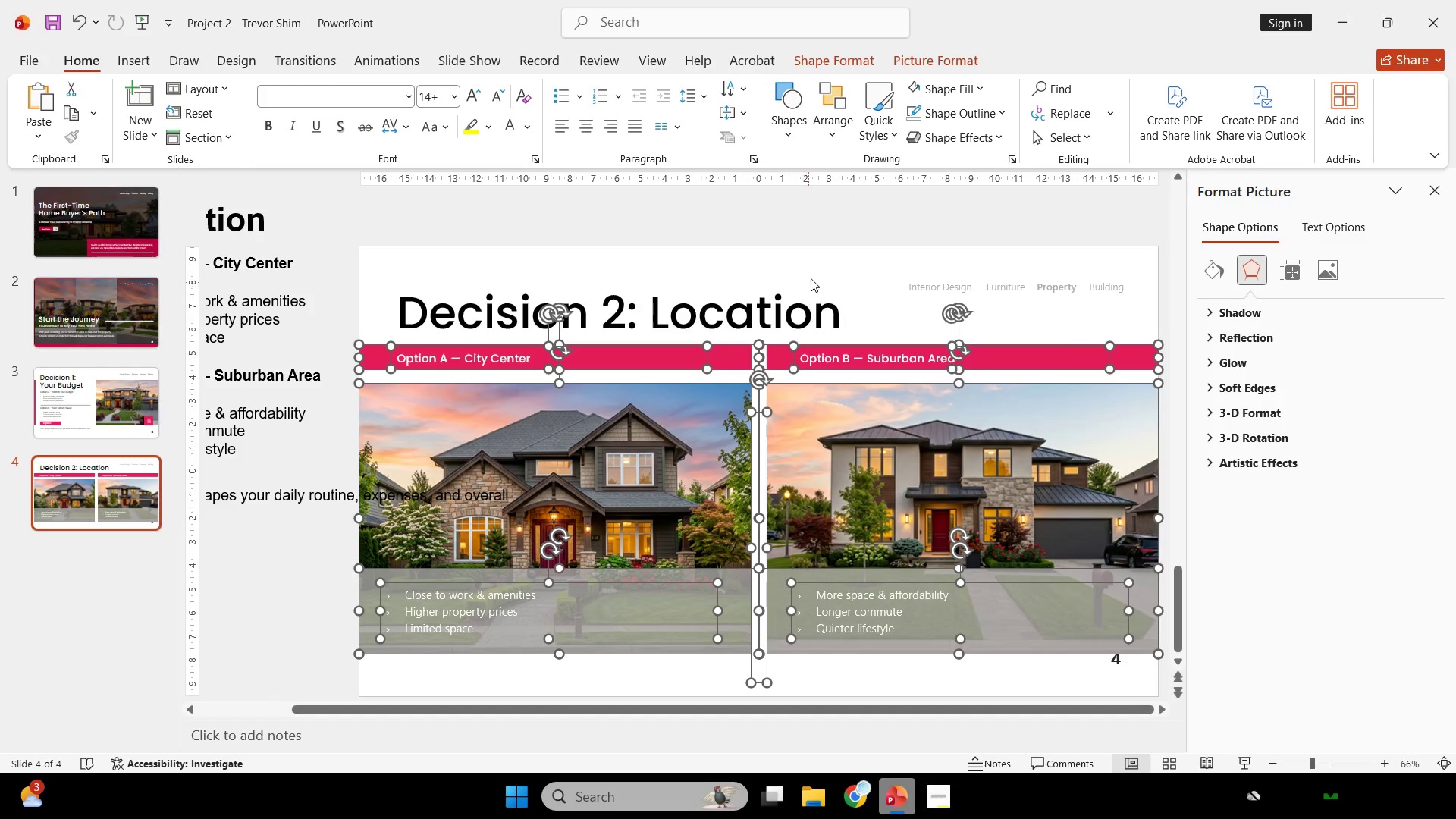 
key(Shift+ShiftLeft)
 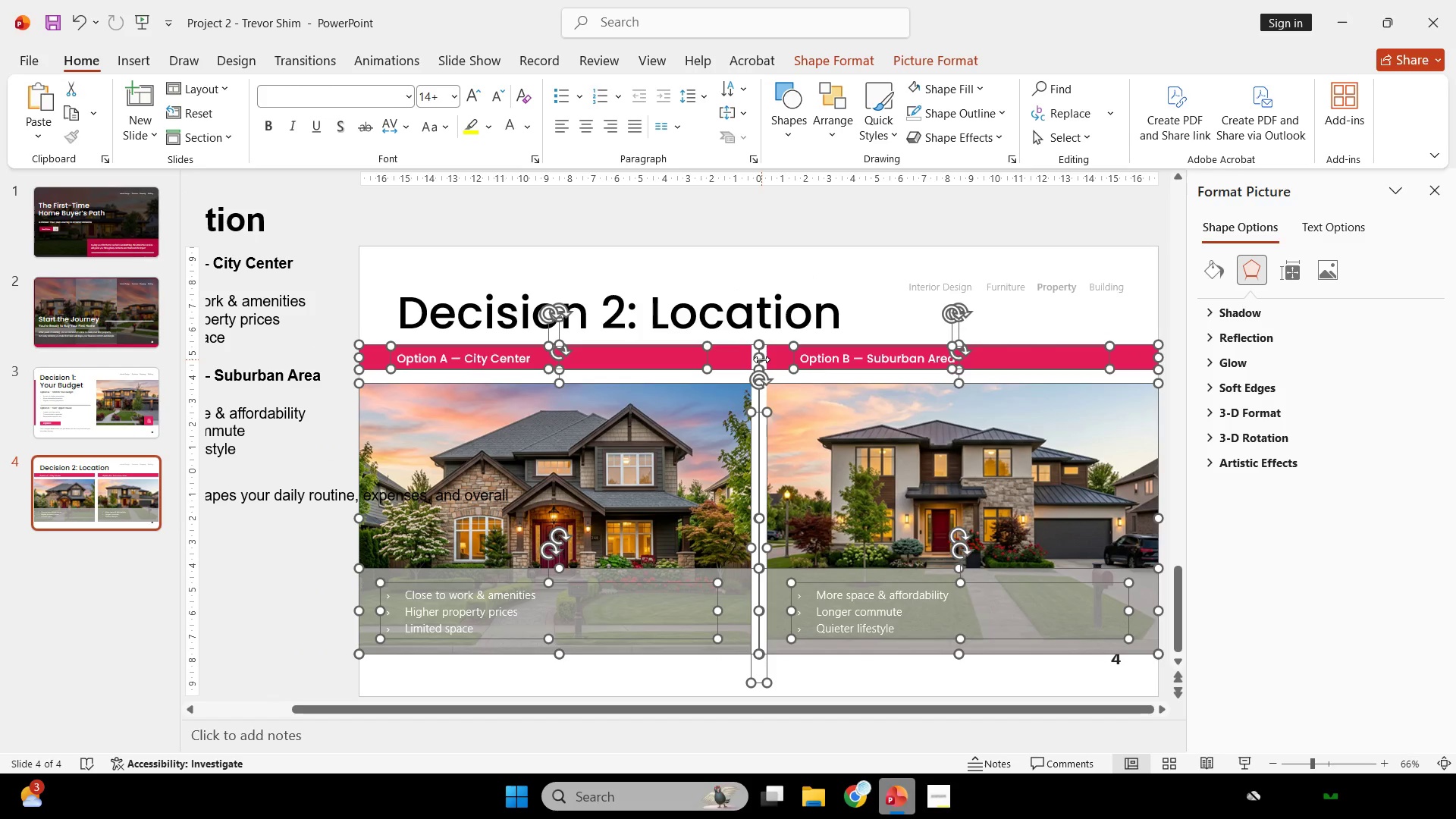 
key(ArrowDown)
 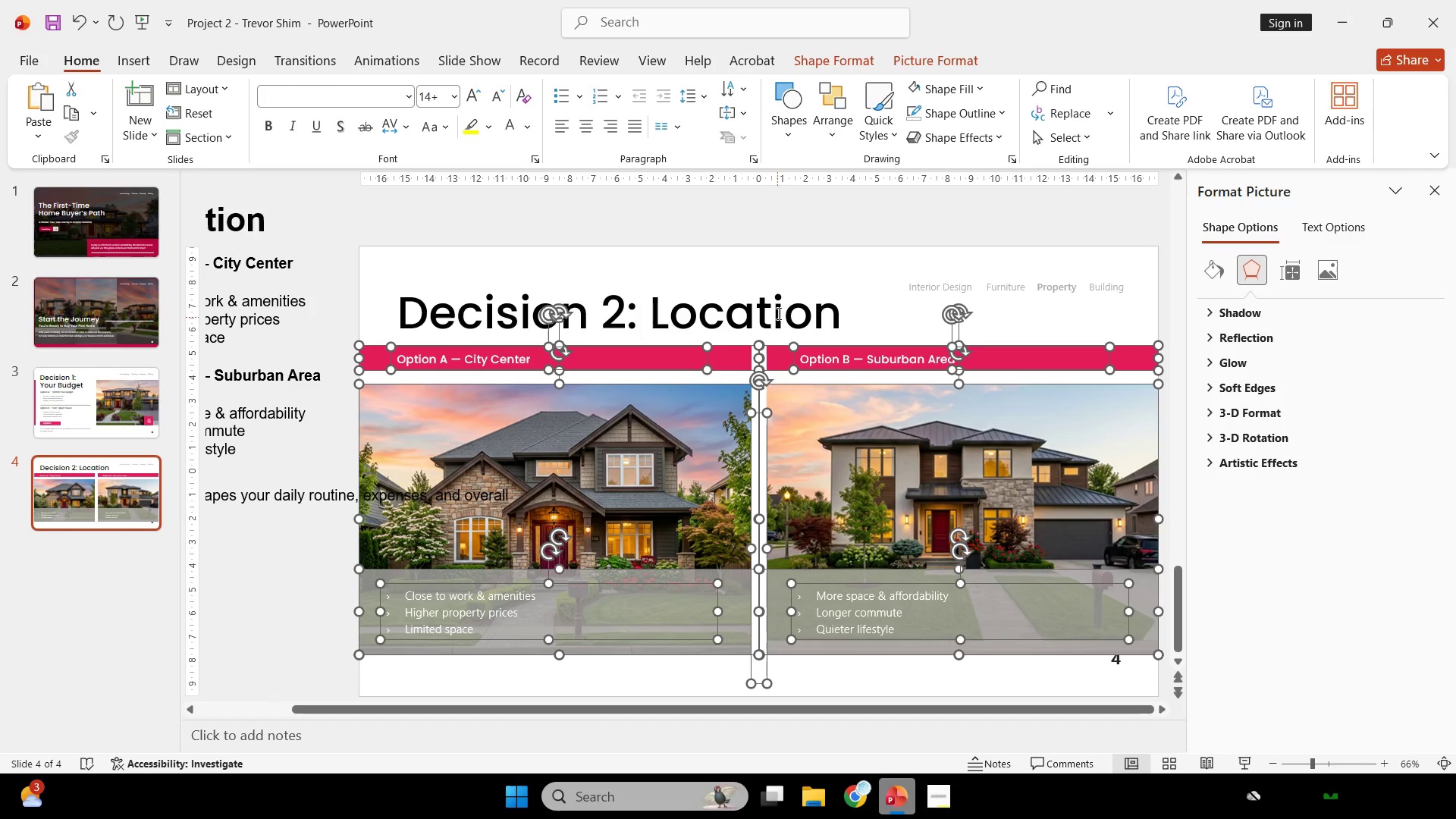 
left_click([780, 262])
 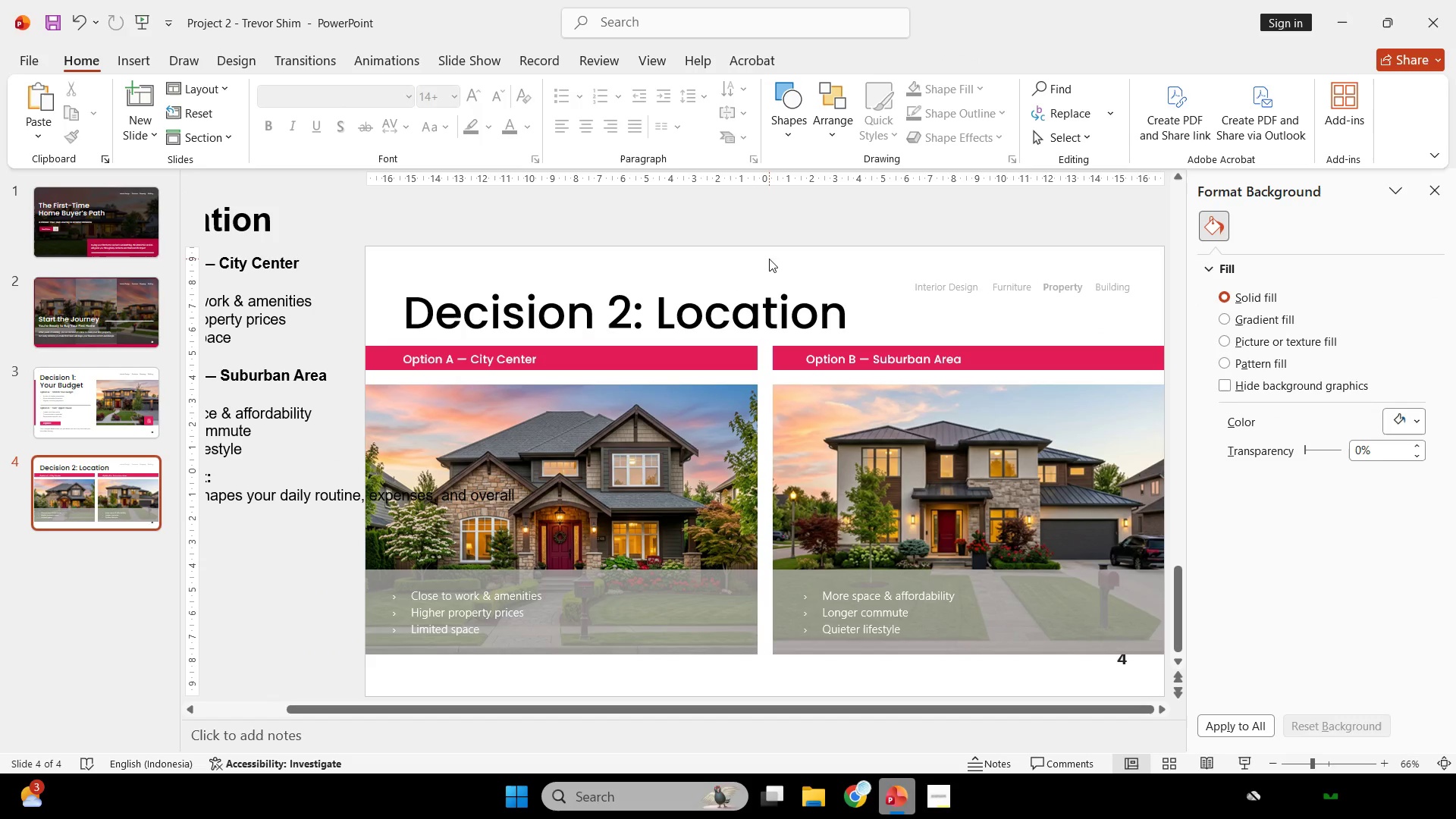 
hold_key(key=ControlLeft, duration=0.39)
scroll: coordinate [771, 342], scroll_direction: down, amount: 1.0
 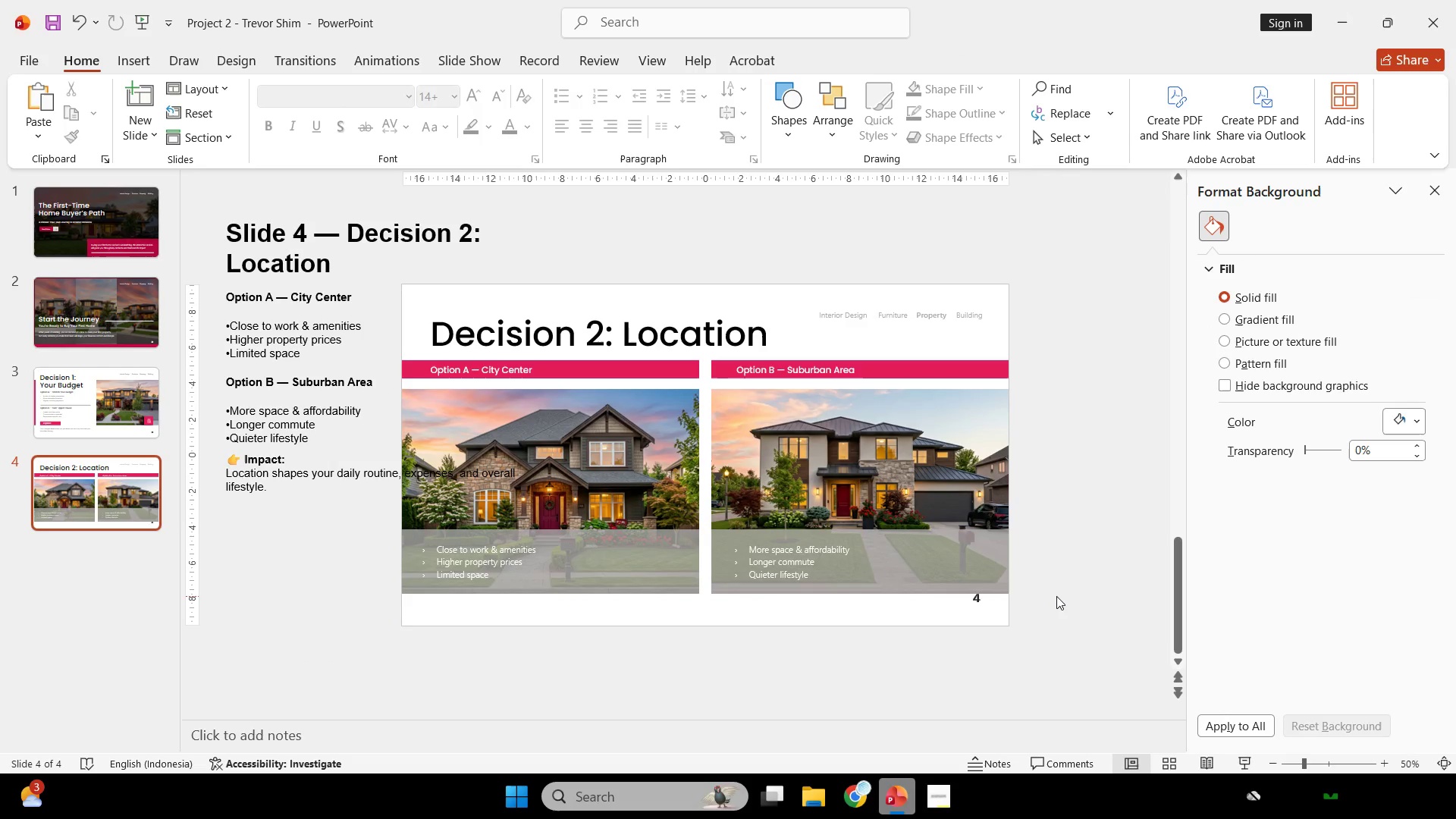 
wait(9.39)
 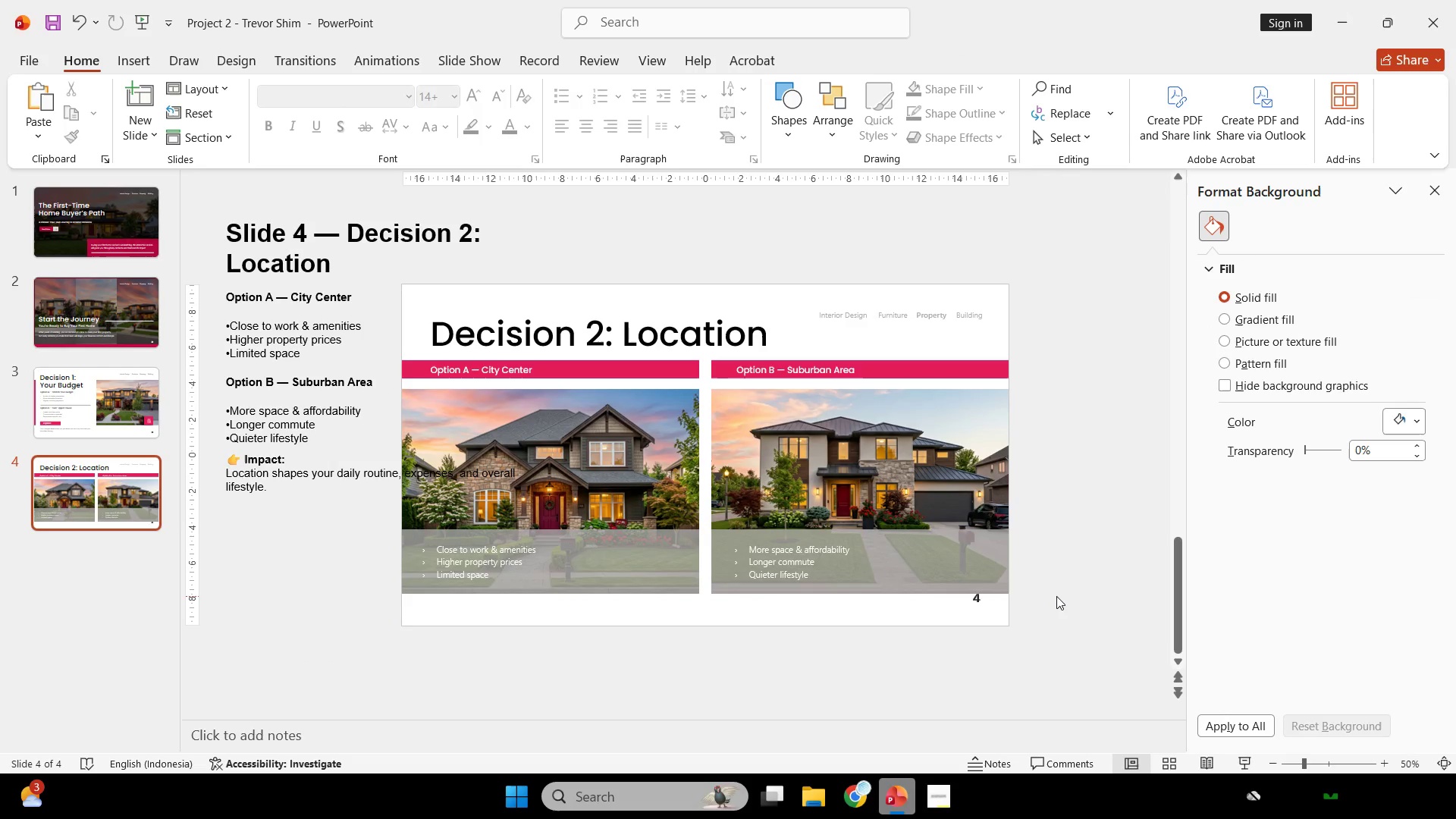 
scroll: coordinate [1056, 596], scroll_direction: down, amount: 2.0
 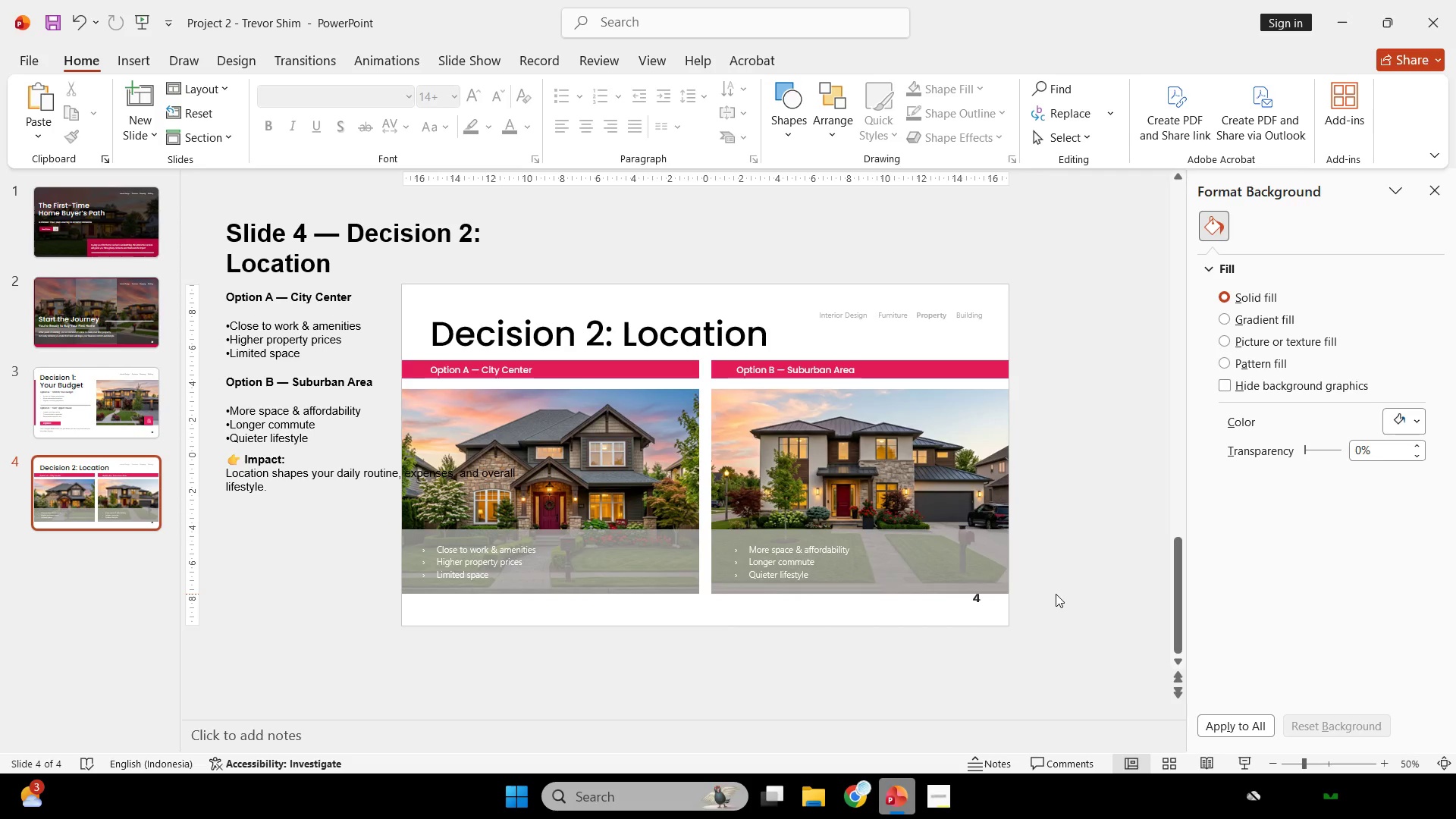 
hold_key(key=ControlLeft, duration=0.69)
scroll: coordinate [1056, 592], scroll_direction: up, amount: 1.0
 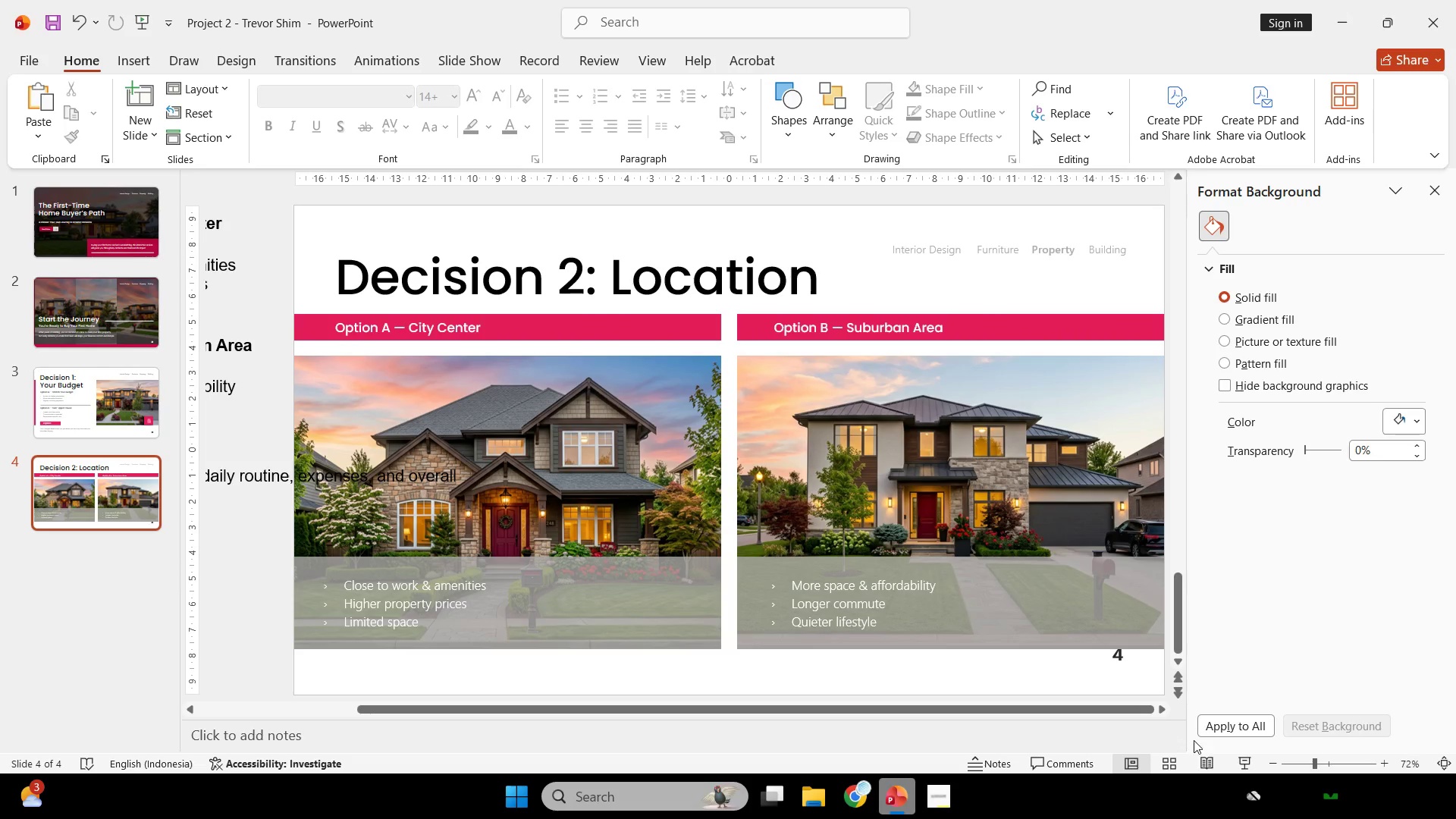 
left_click([1247, 758])
 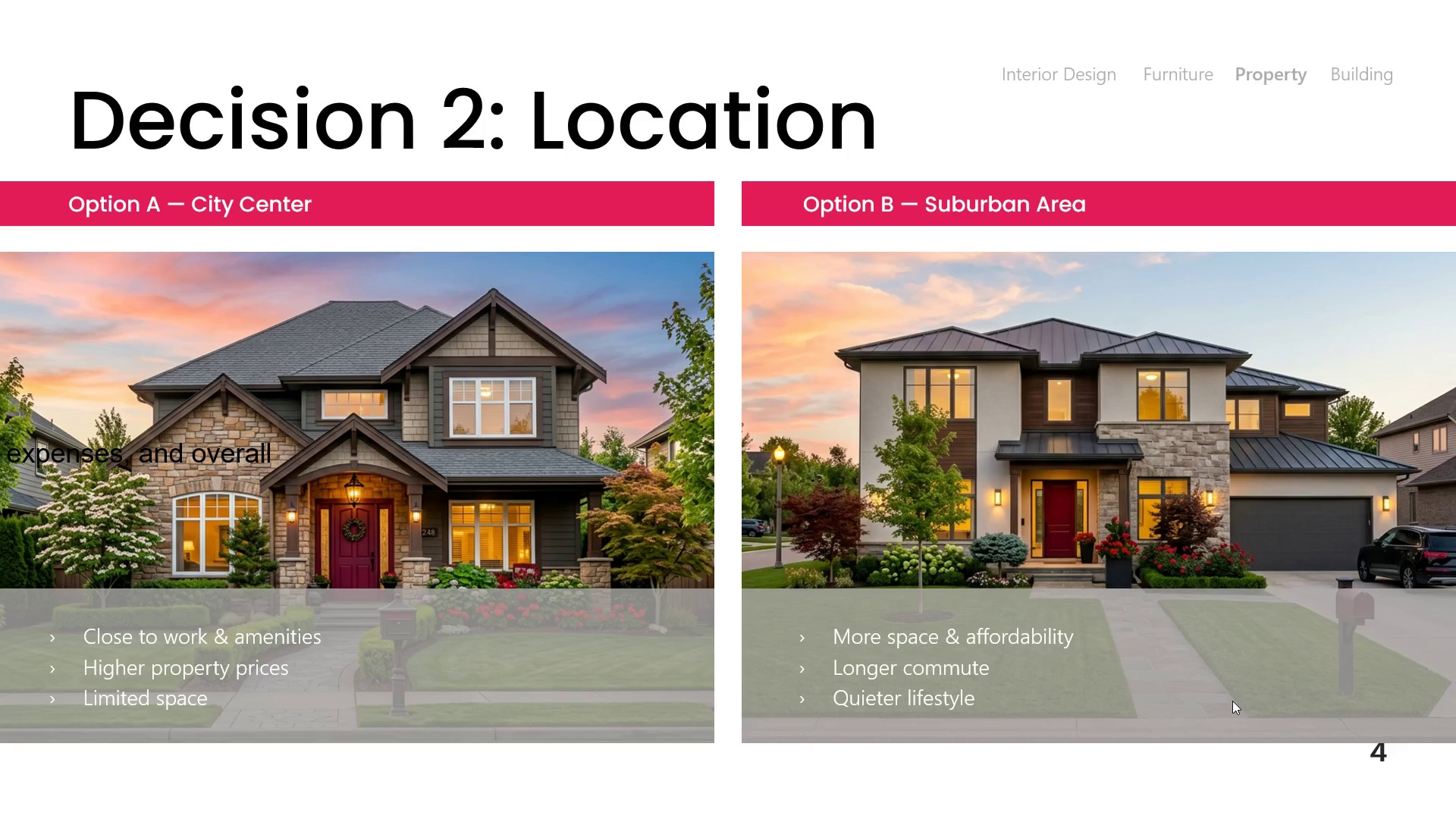 
wait(10.56)
 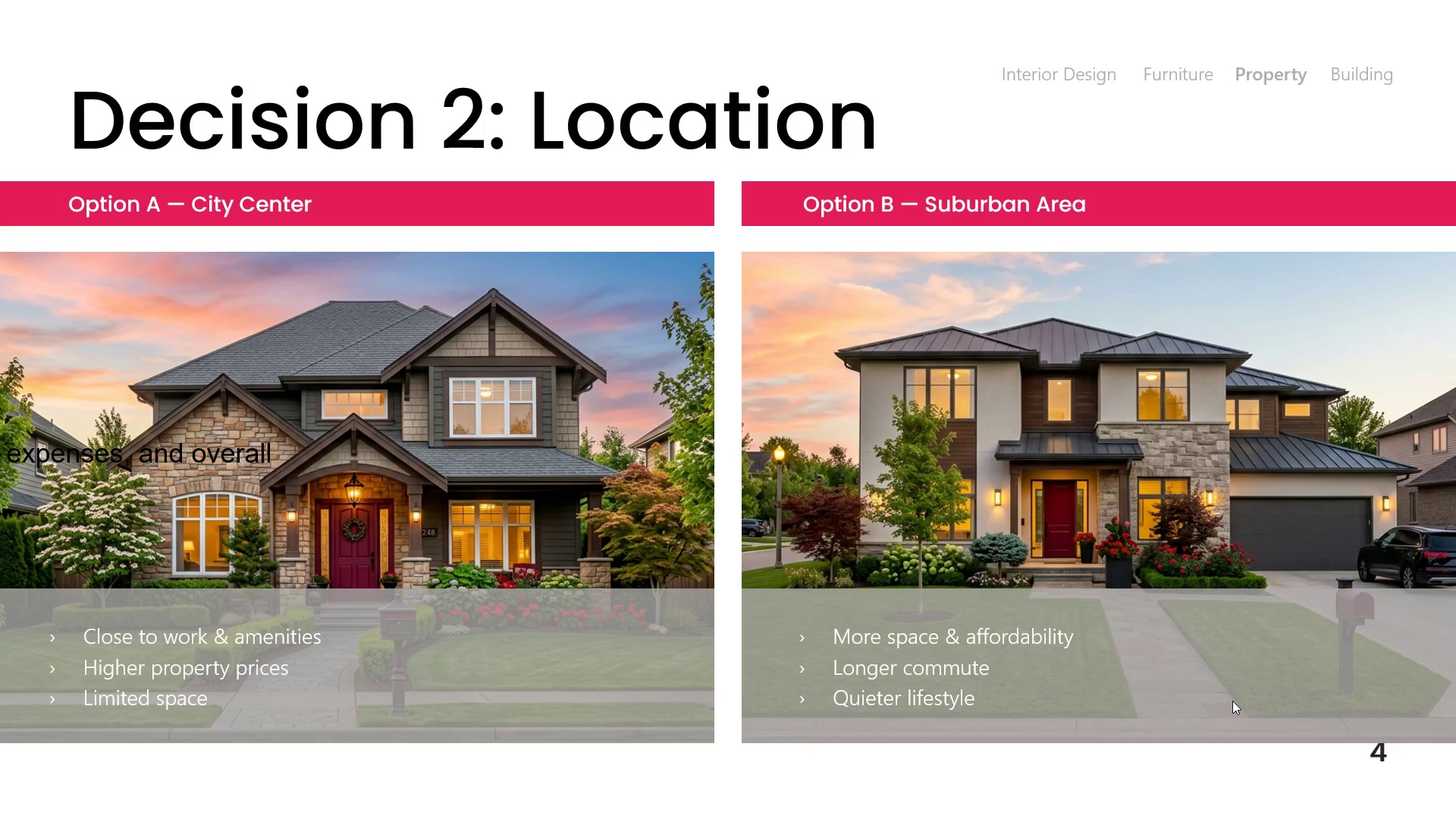 
key(Escape)
 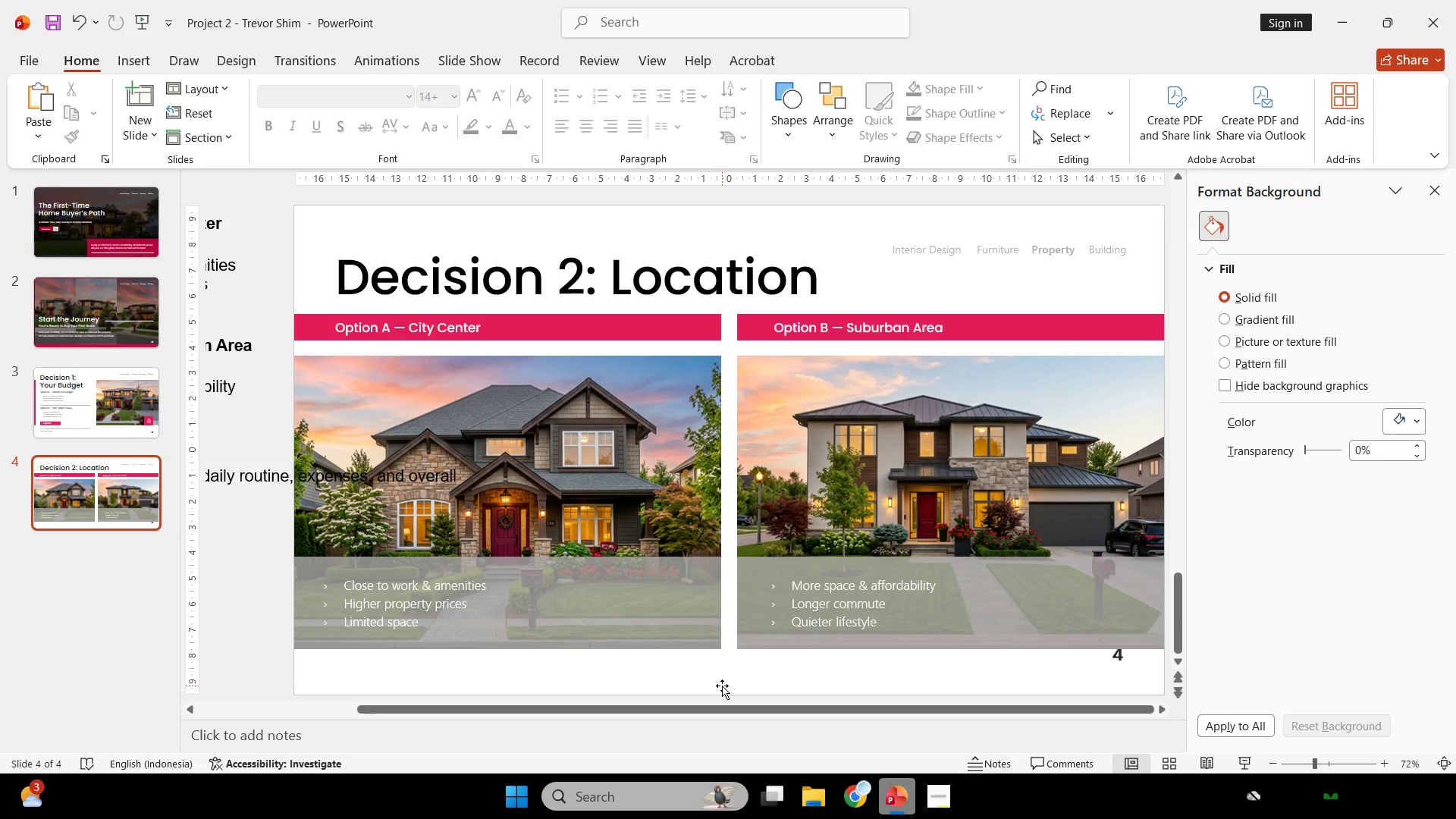 
hold_key(key=ControlLeft, duration=0.38)
scroll: coordinate [693, 641], scroll_direction: down, amount: 1.0
 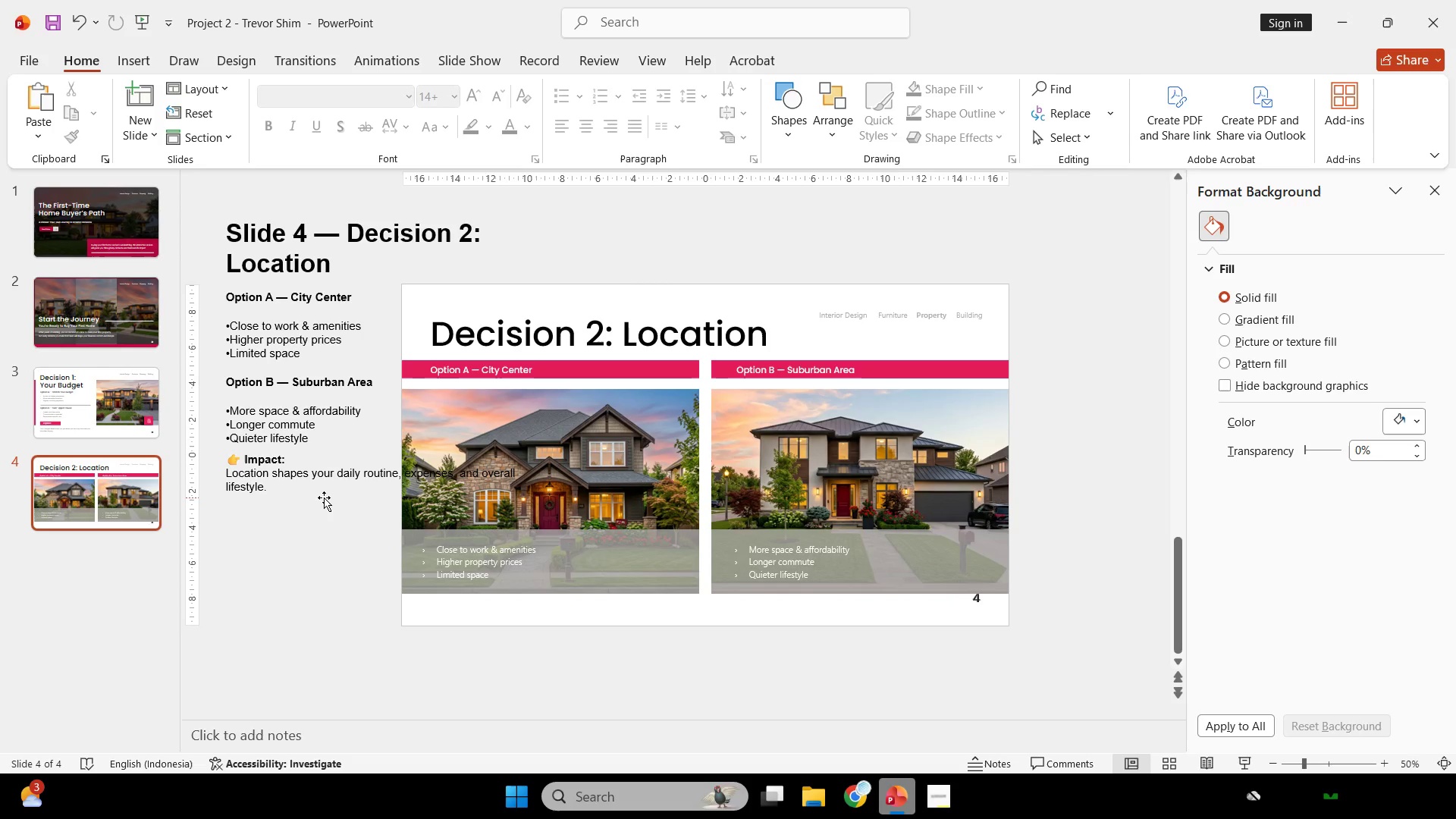 
left_click([324, 497])
 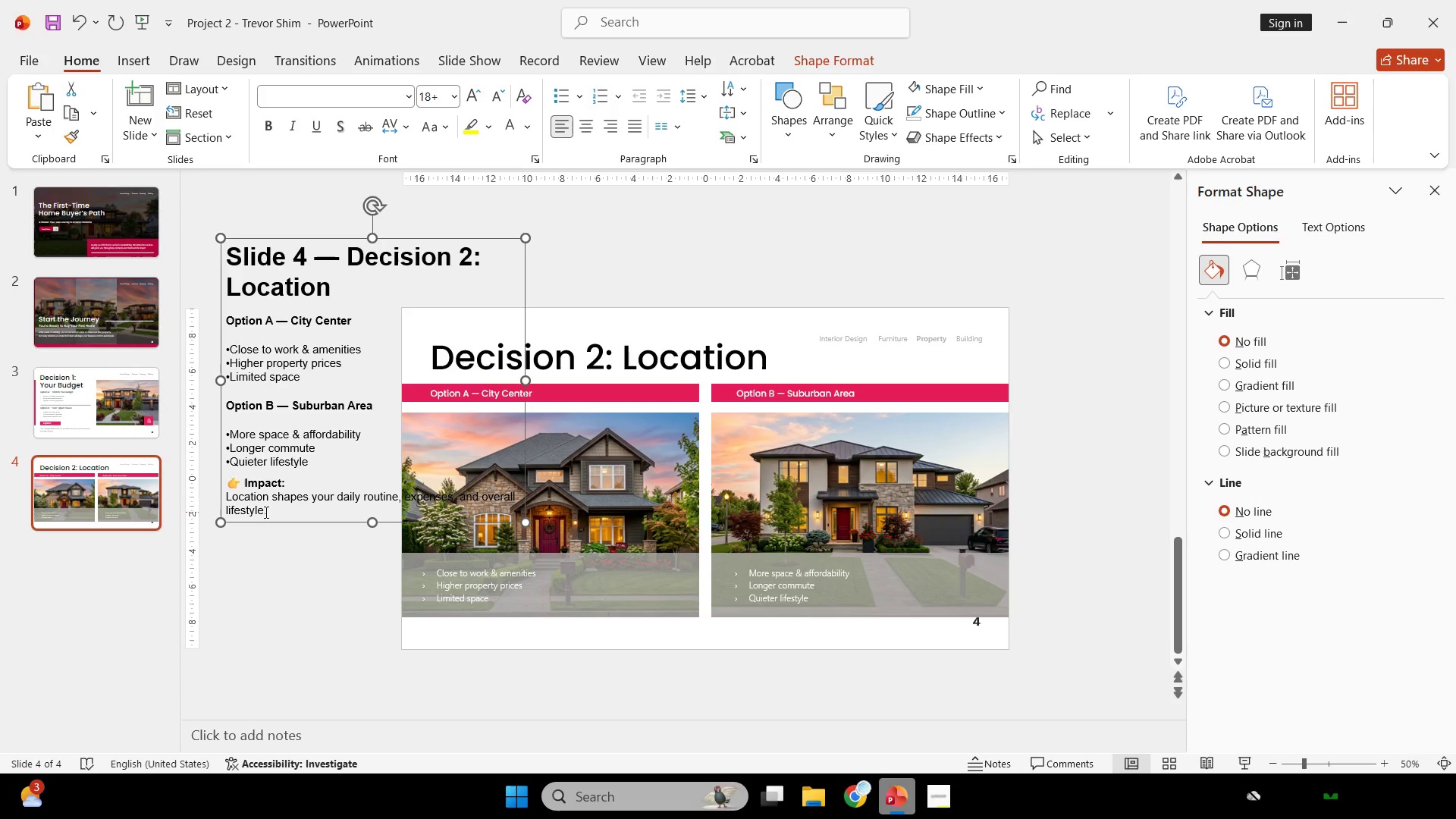 
left_click_drag(start_coordinate=[272, 515], to_coordinate=[215, 493])
 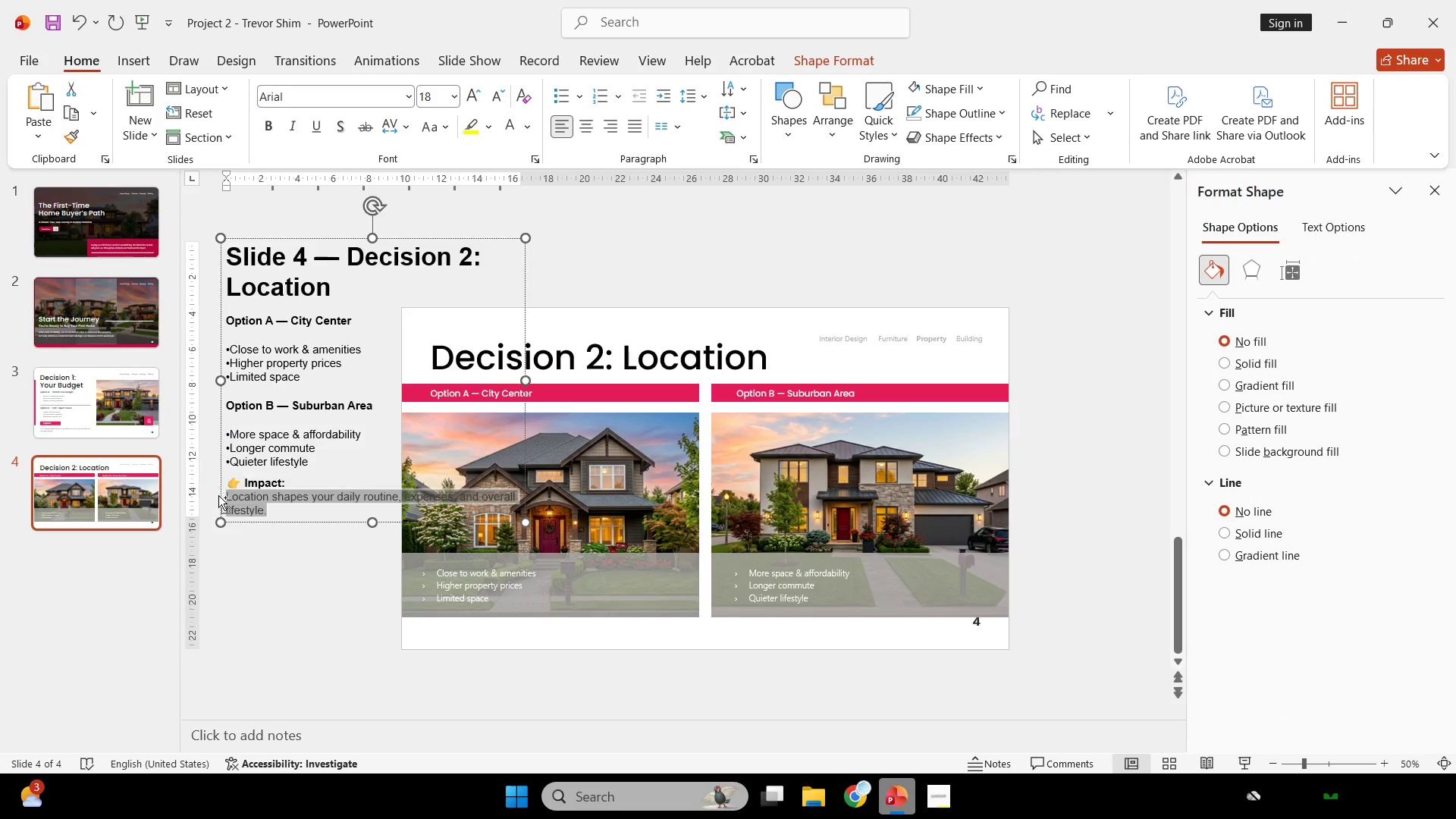 
key(Control+C)
 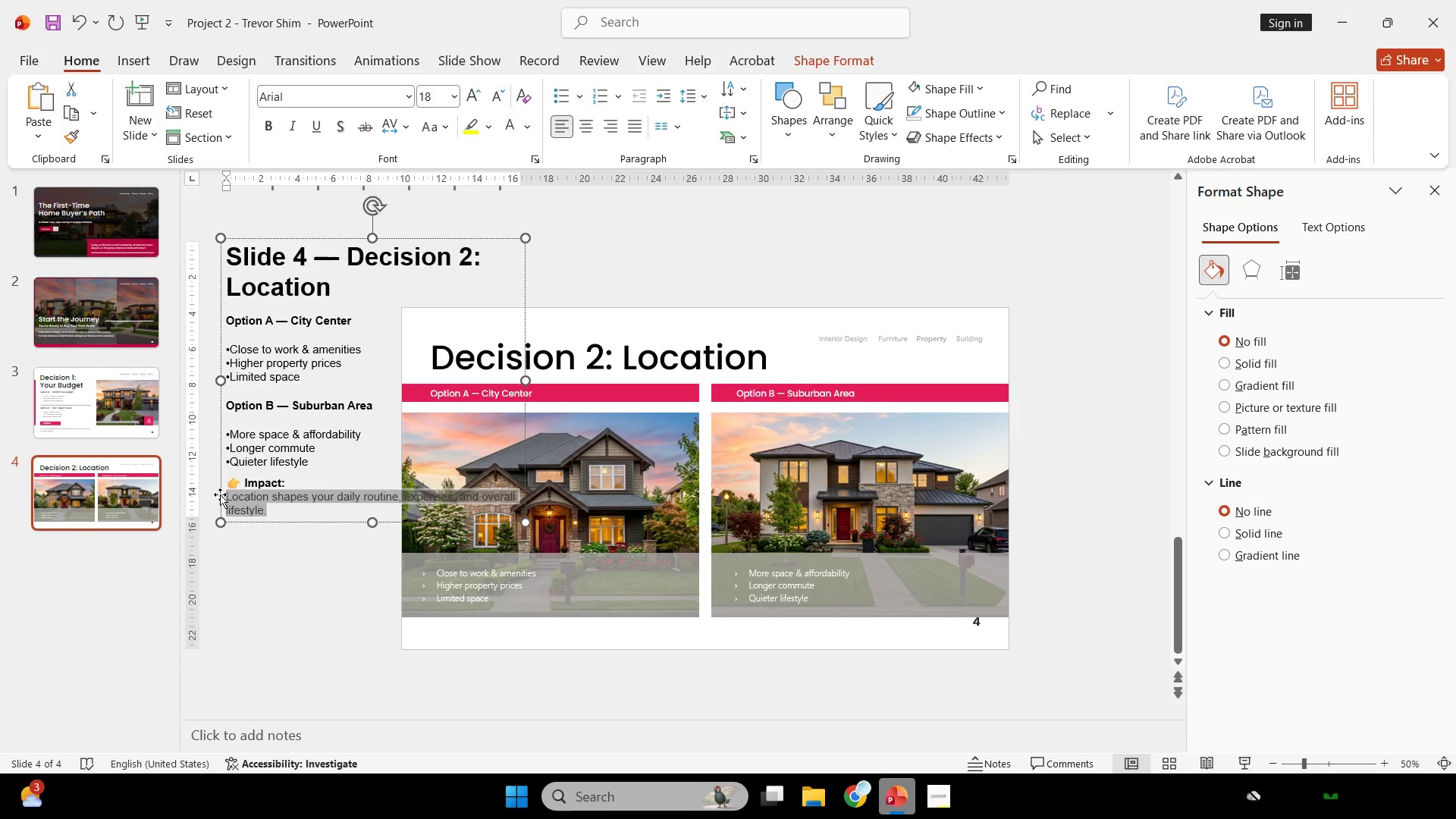 
key(Backspace)
 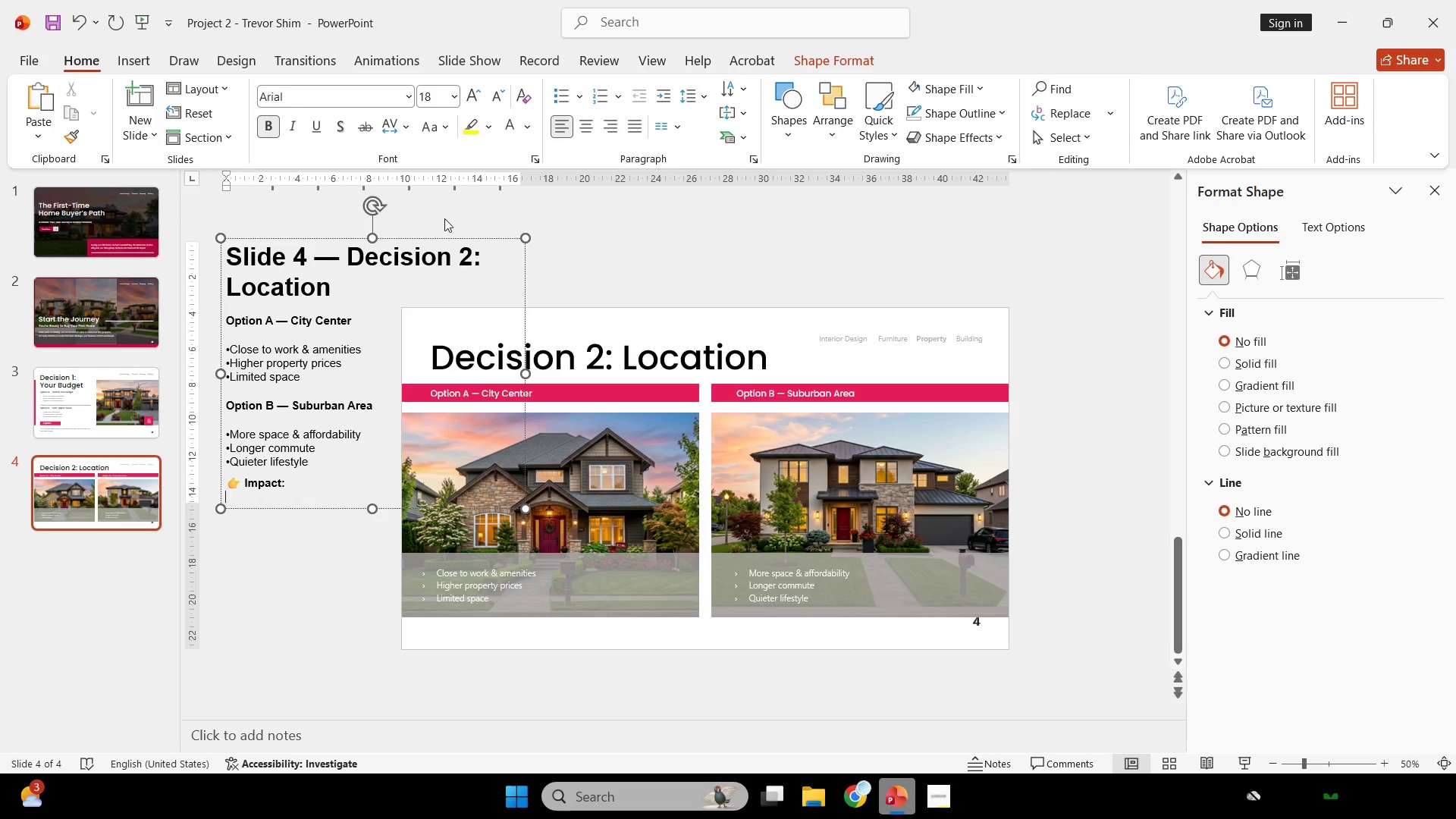 
left_click([446, 234])
 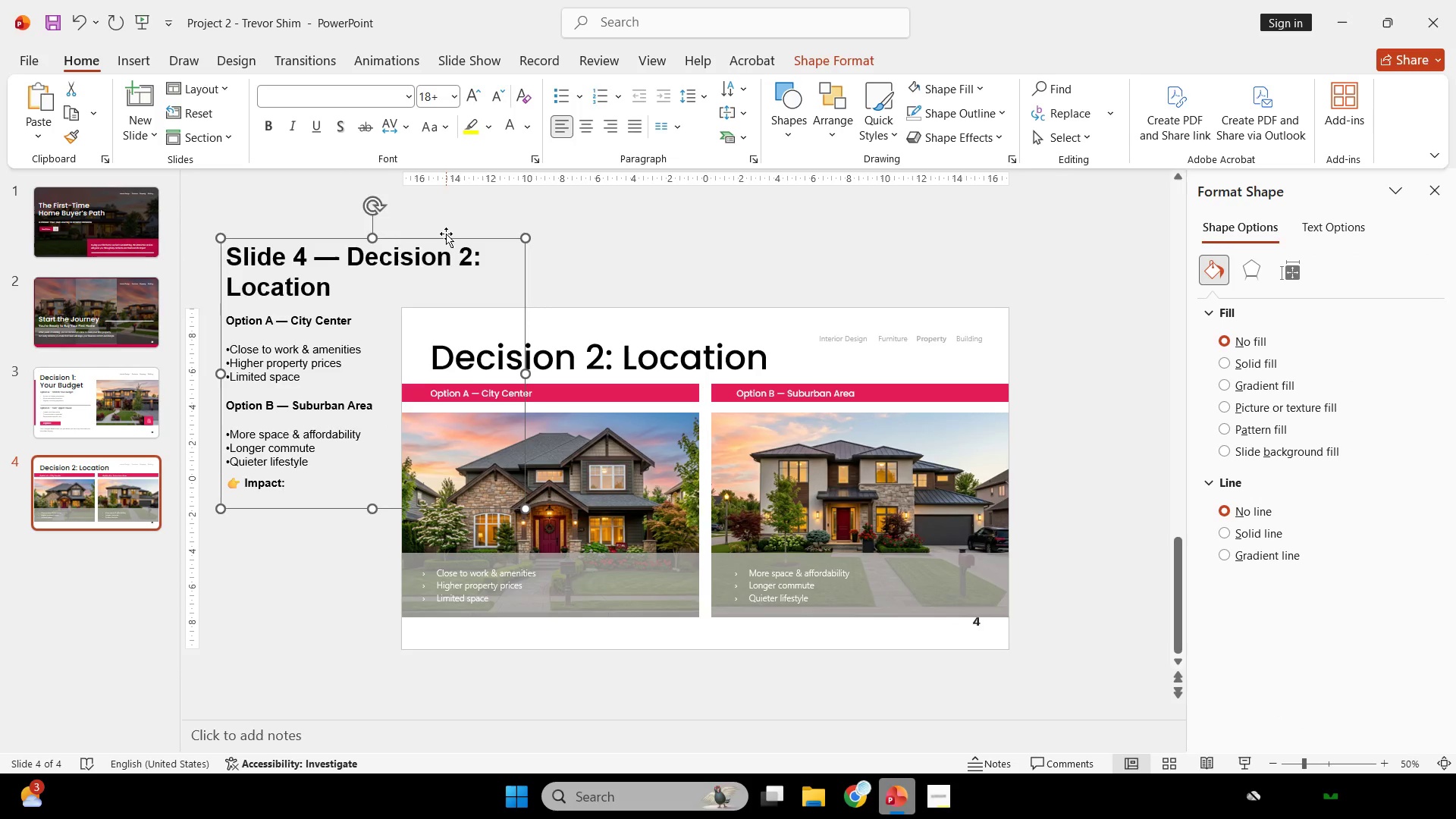 
key(Backspace)
 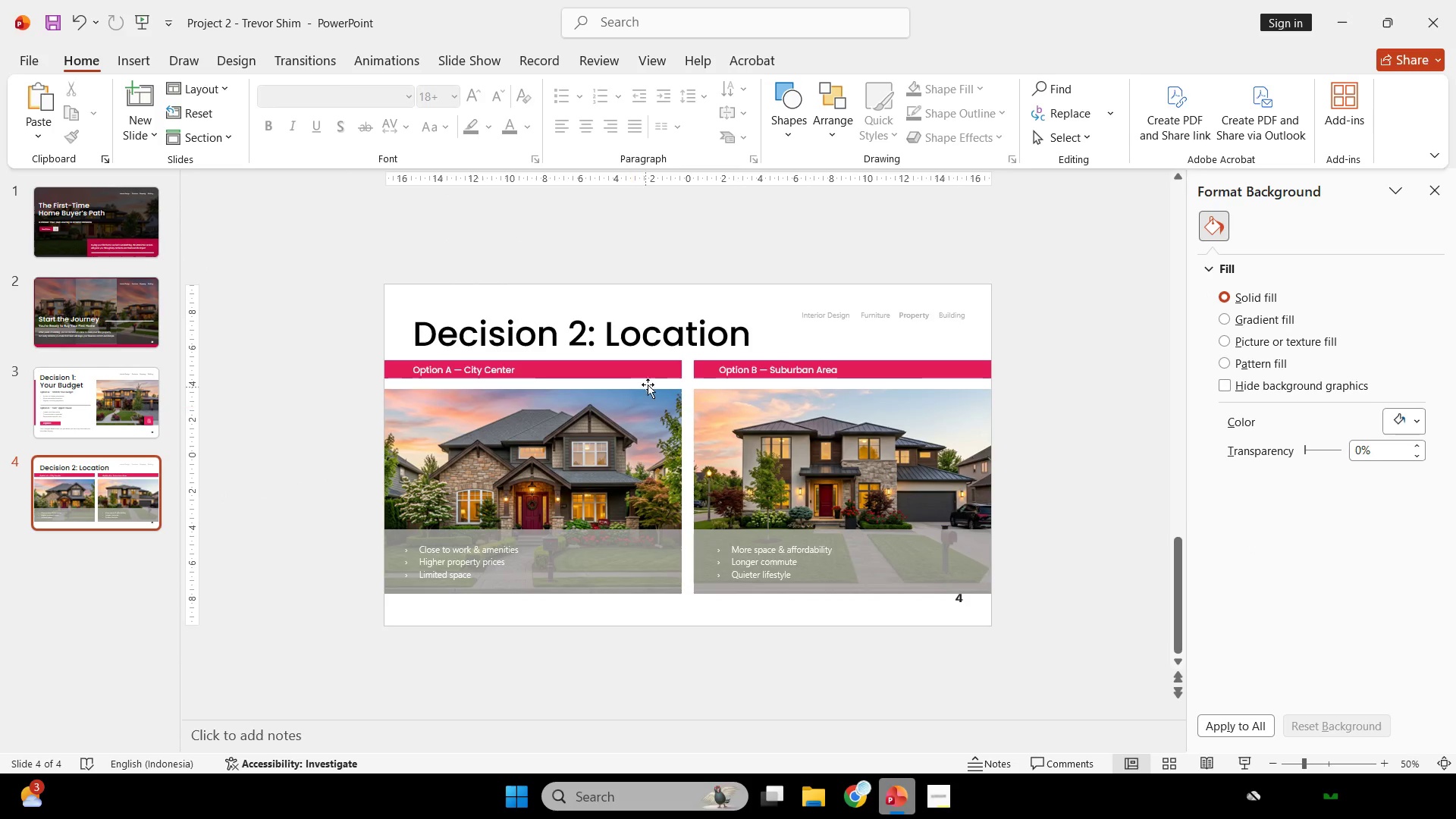 
left_click_drag(start_coordinate=[652, 379], to_coordinate=[664, 372])
 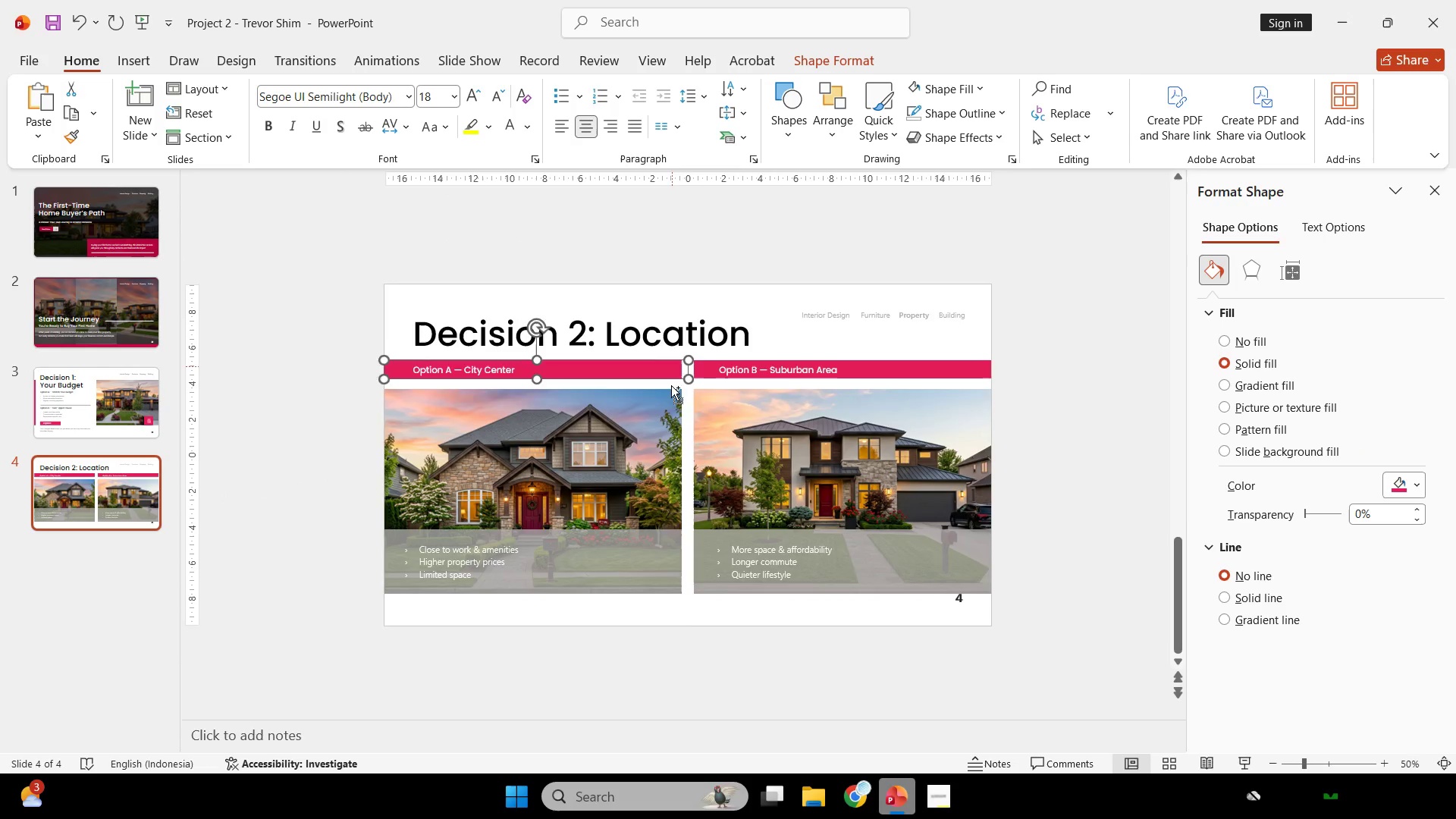 
left_click([664, 372])
 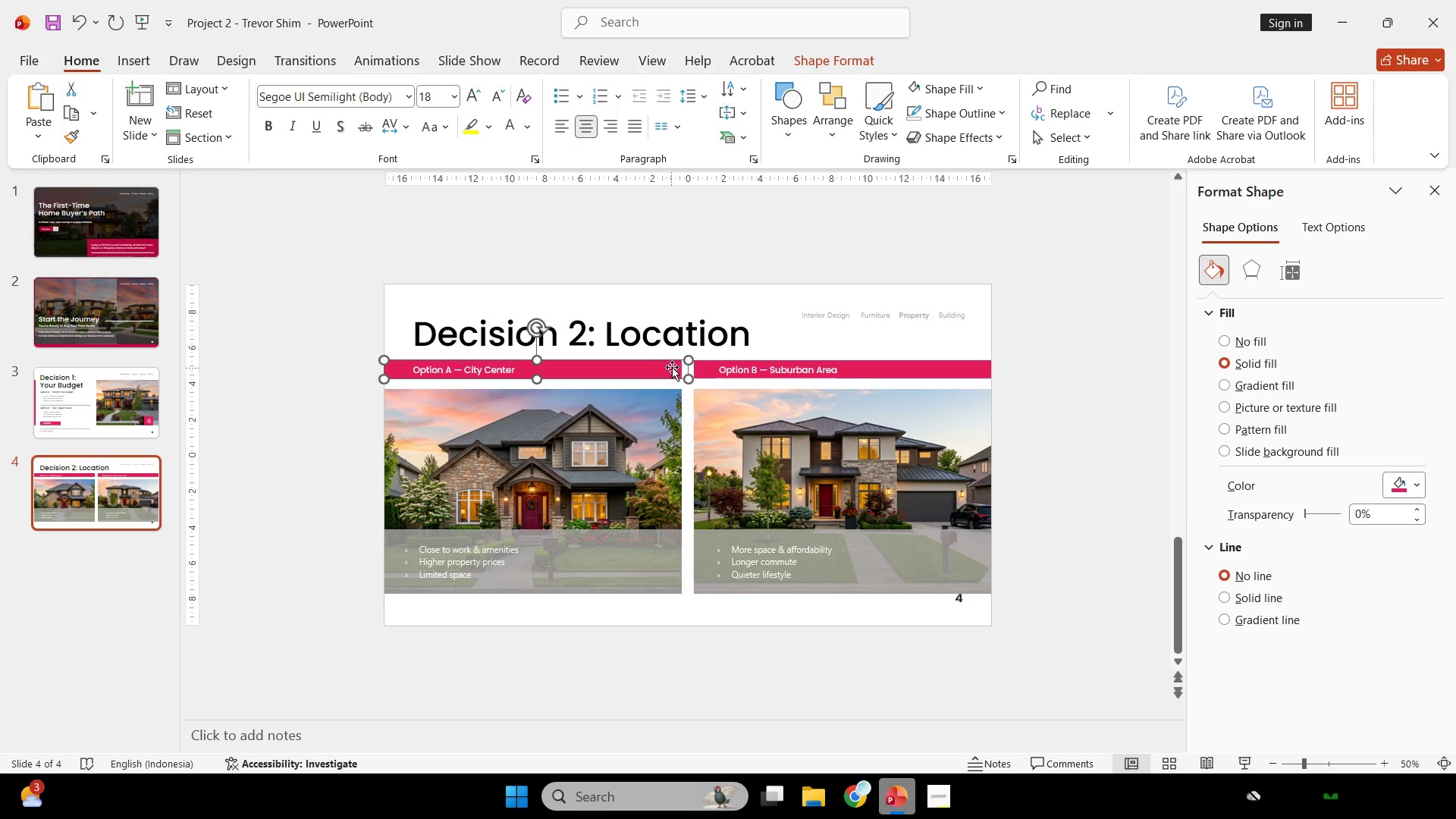 
hold_key(key=ControlLeft, duration=3.61)
hold_key(key=ShiftLeft, duration=3.59)
left_click_drag(start_coordinate=[672, 366], to_coordinate=[668, 595])
 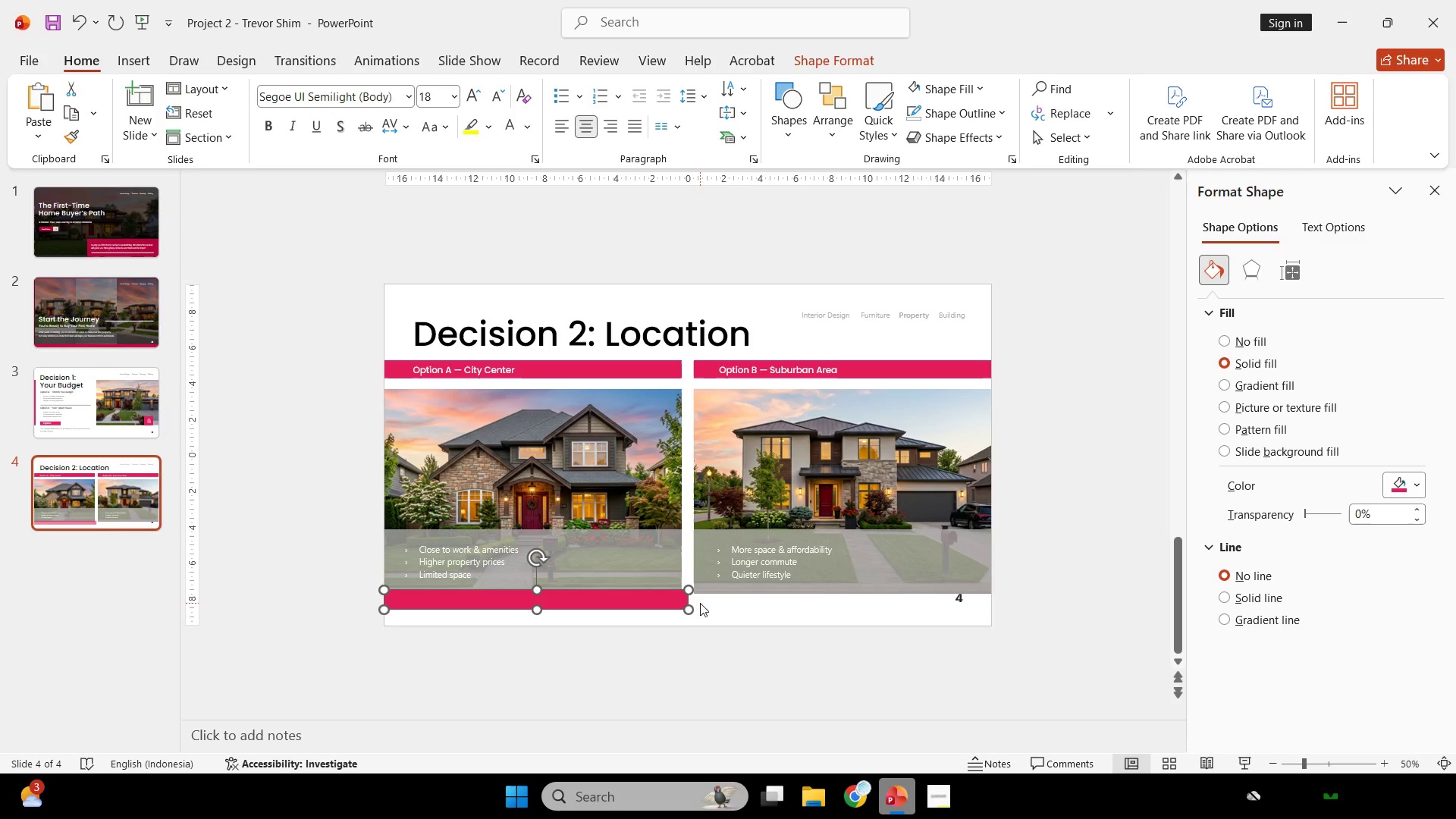 
key(Shift+ShiftLeft)
 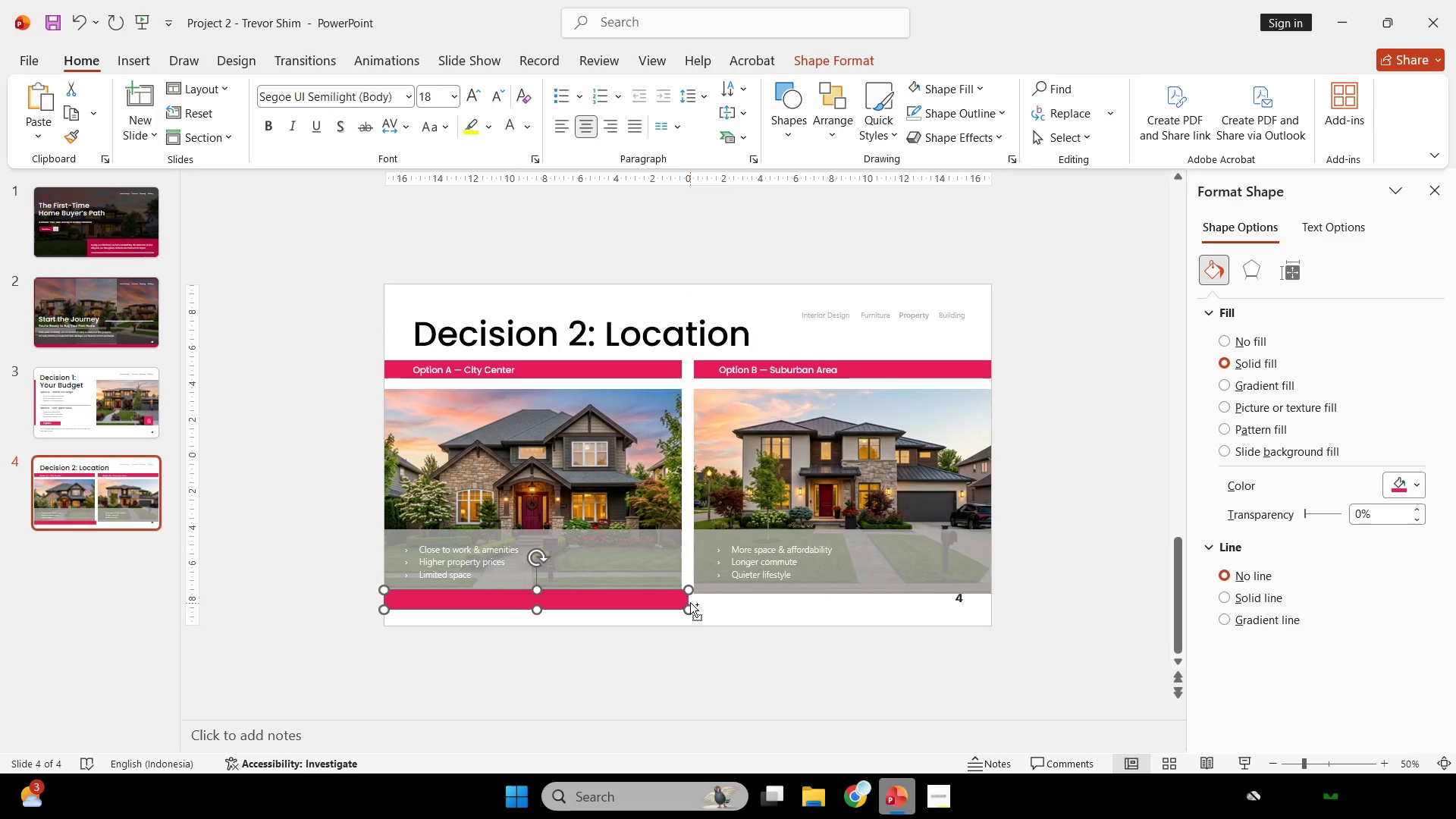 
key(Control+ControlLeft)
 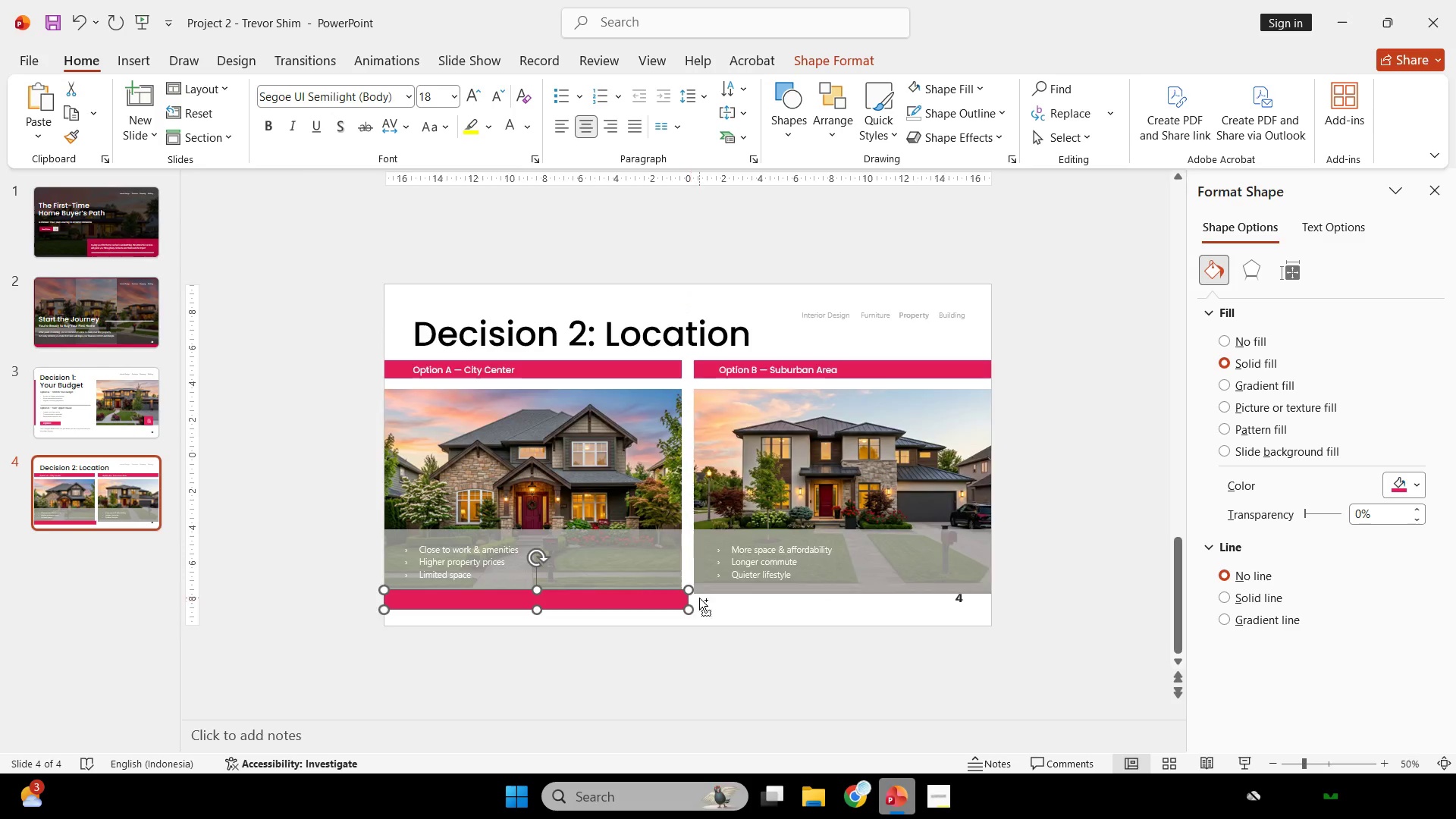 
key(Control+ControlLeft)
 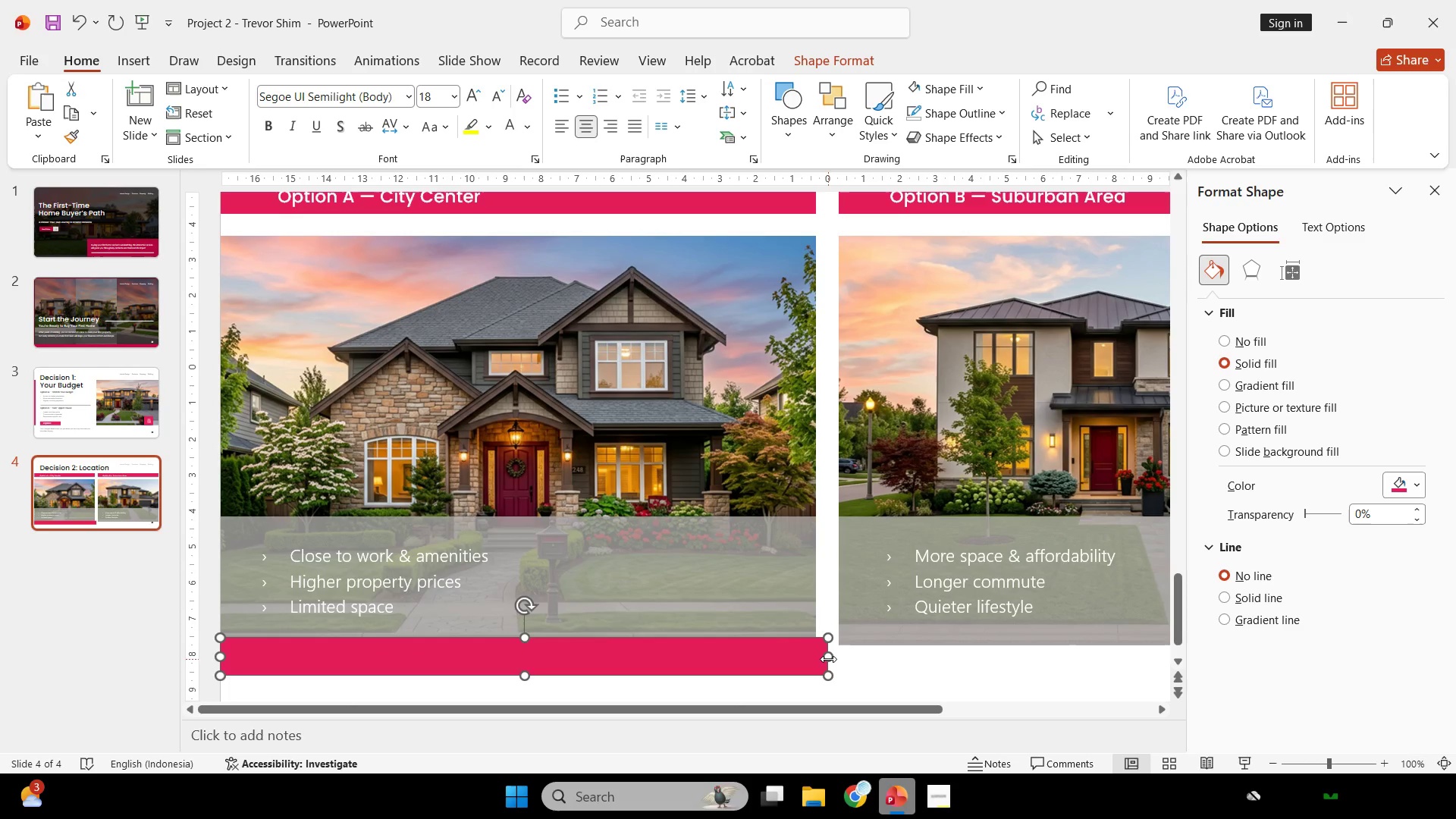 
scroll: coordinate [700, 598], scroll_direction: up, amount: 2.0
 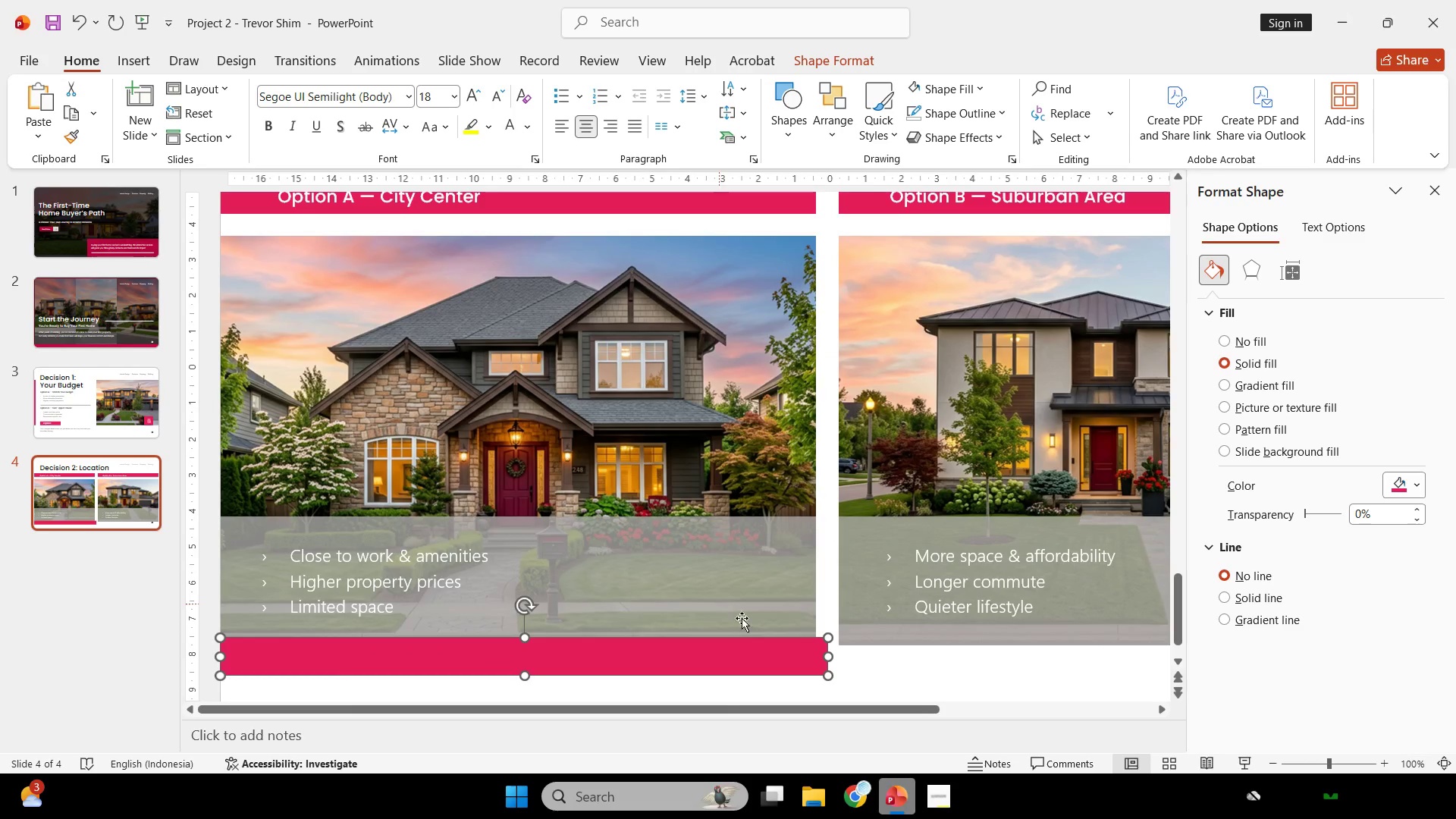 
left_click_drag(start_coordinate=[828, 659], to_coordinate=[1128, 686])
 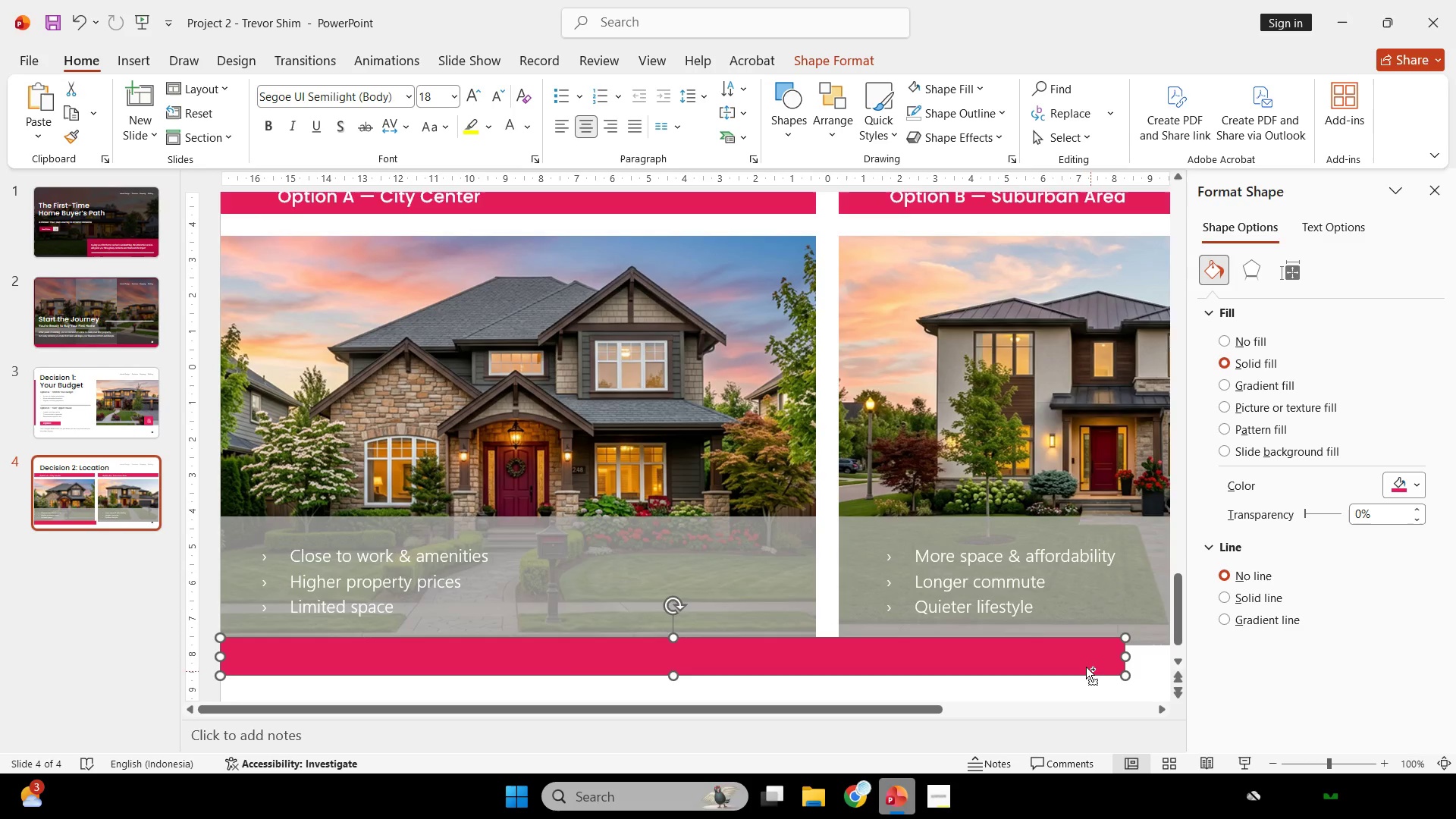 
hold_key(key=ControlLeft, duration=0.34)
scroll: coordinate [1084, 664], scroll_direction: none, amount: 0.0
 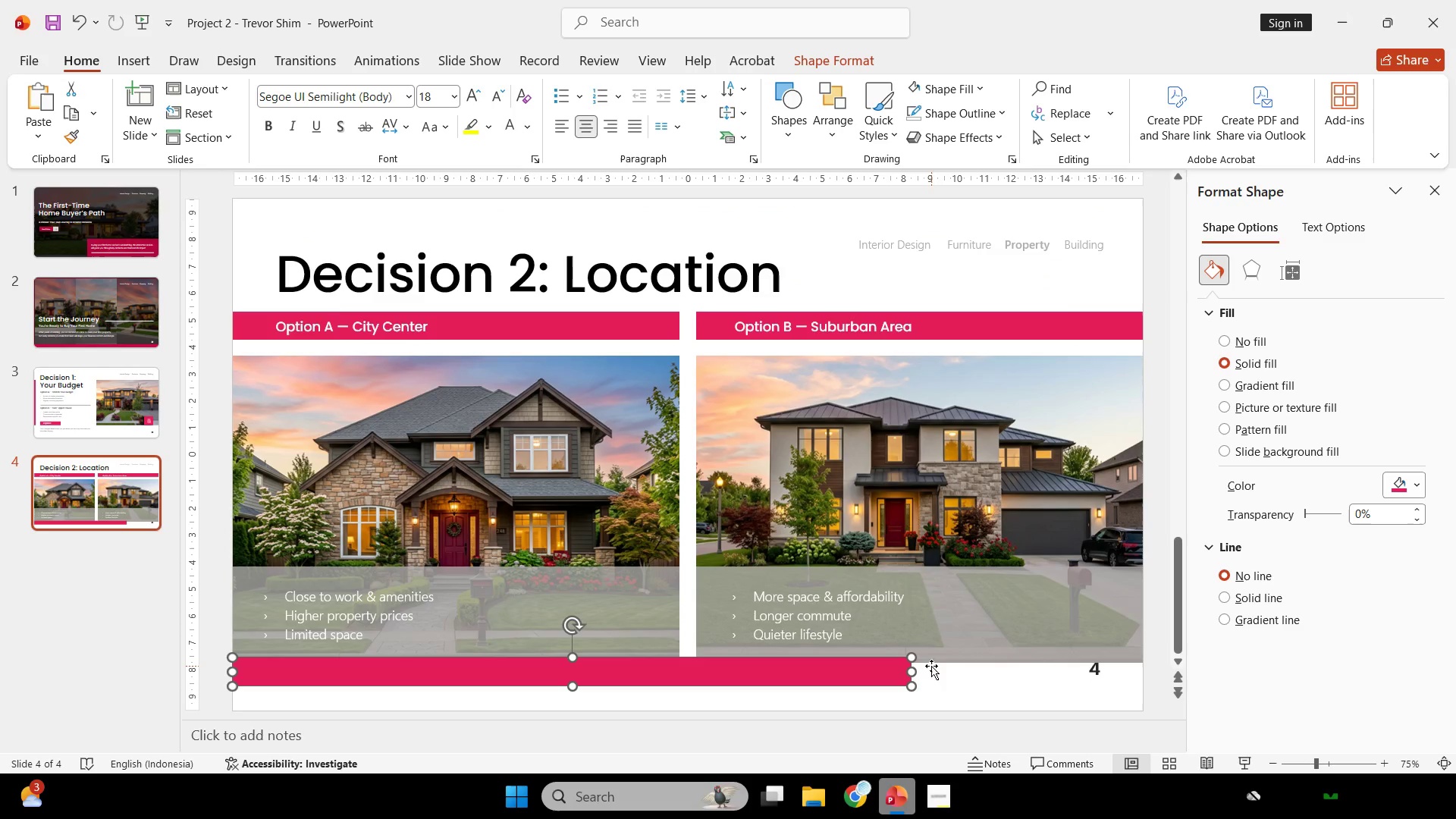 
scroll: coordinate [876, 673], scroll_direction: down, amount: 12.0
 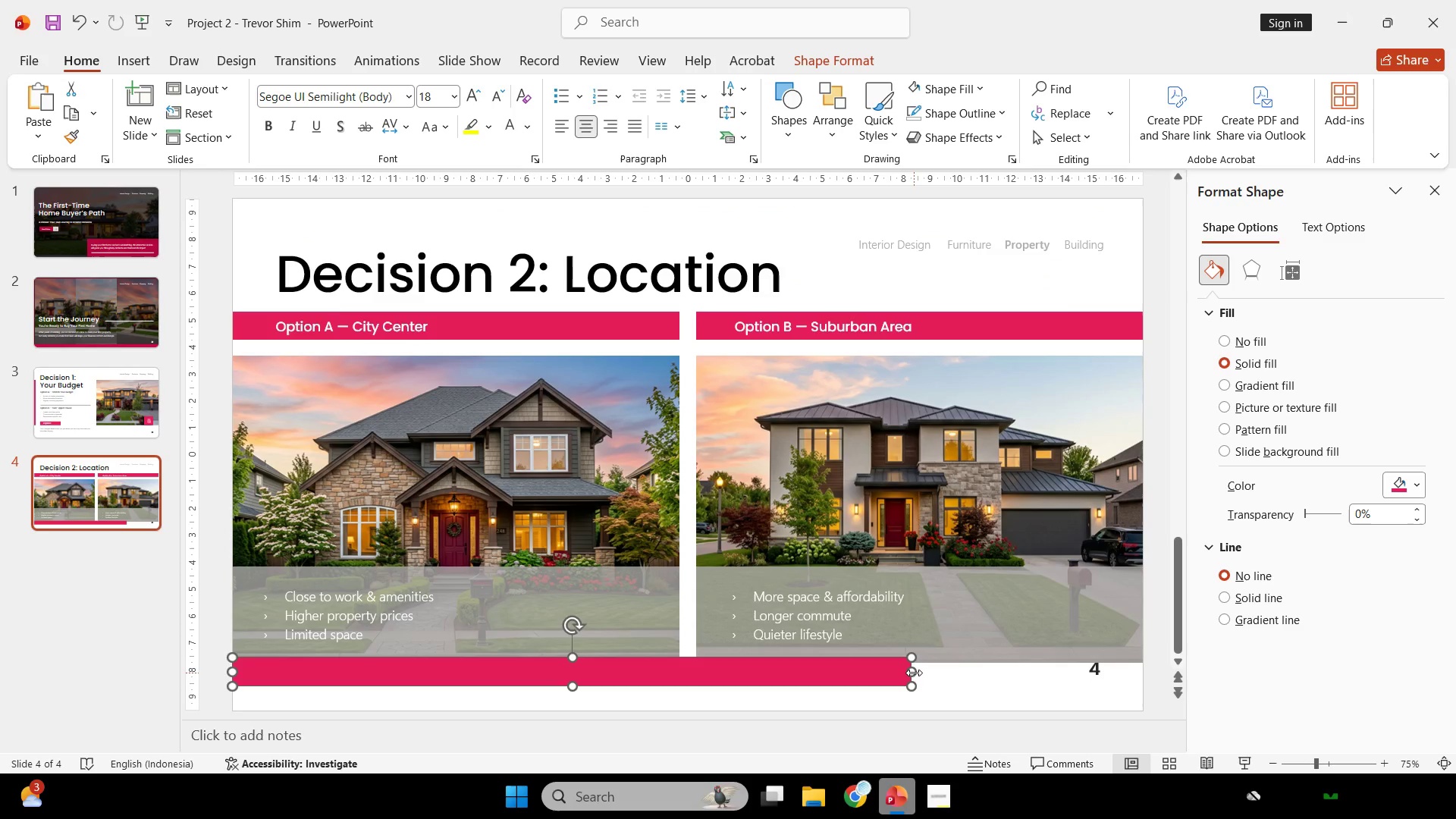 
left_click_drag(start_coordinate=[914, 673], to_coordinate=[1143, 686])
 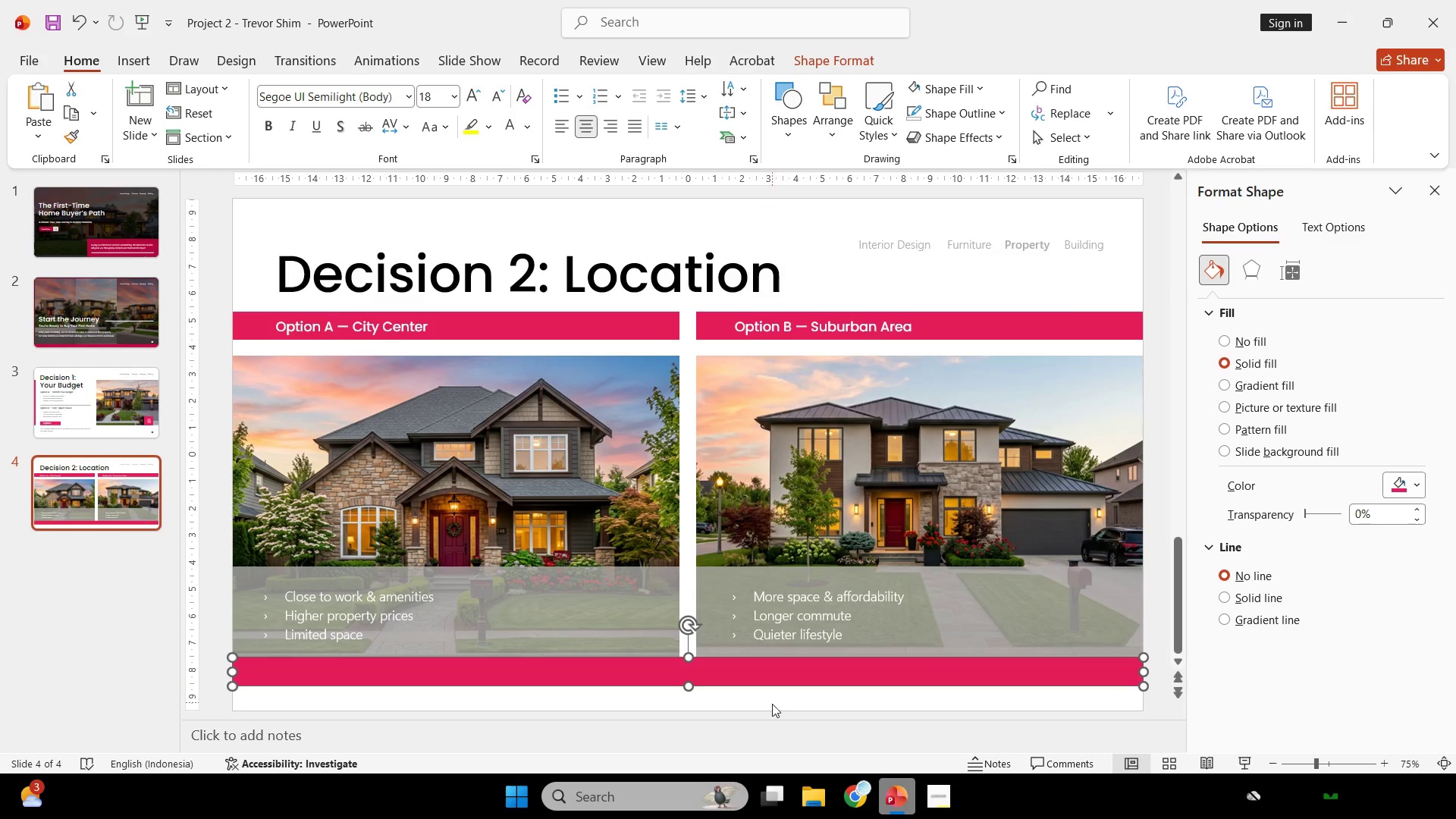 
left_click([772, 707])
 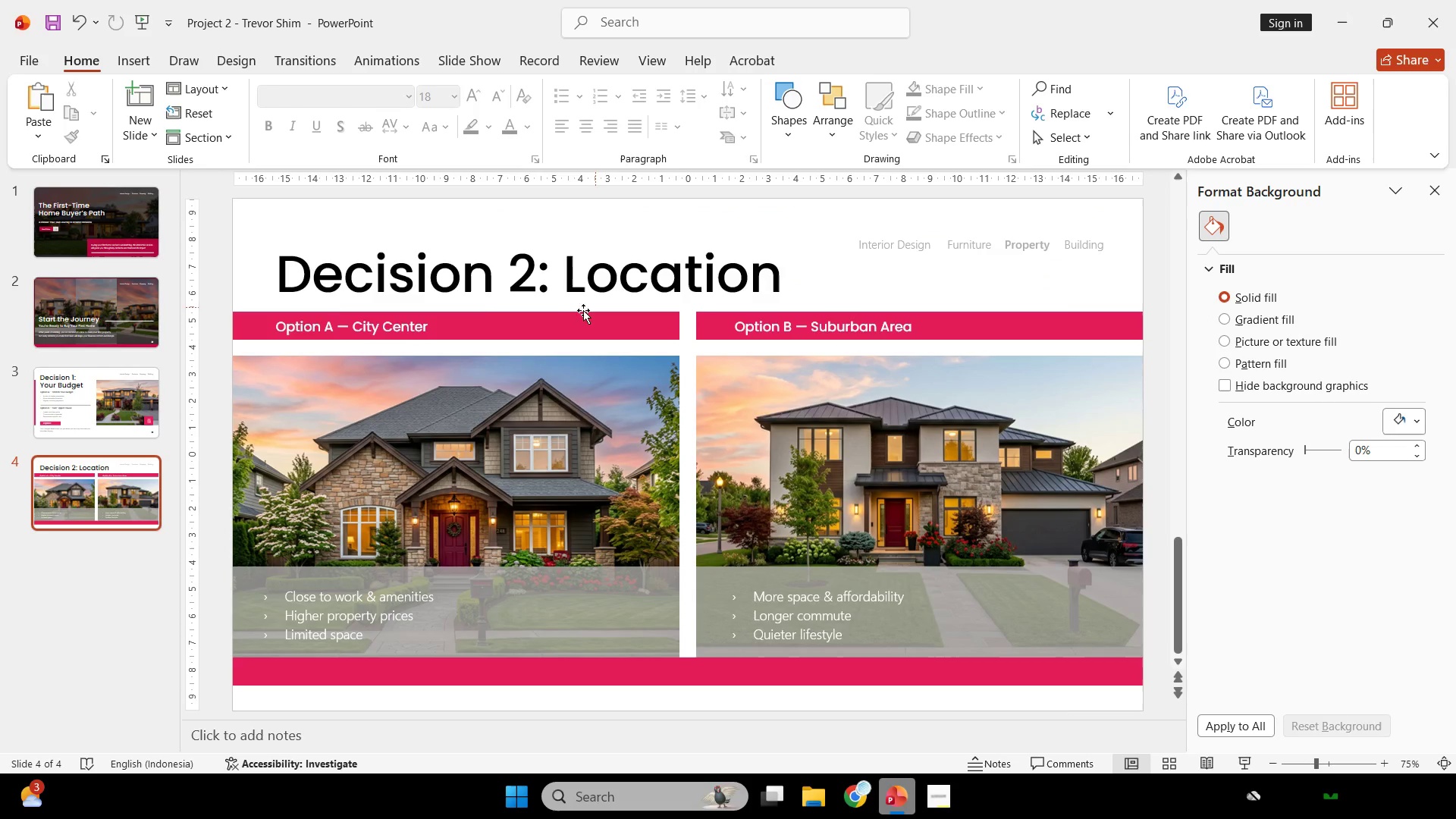 
left_click([390, 322])
 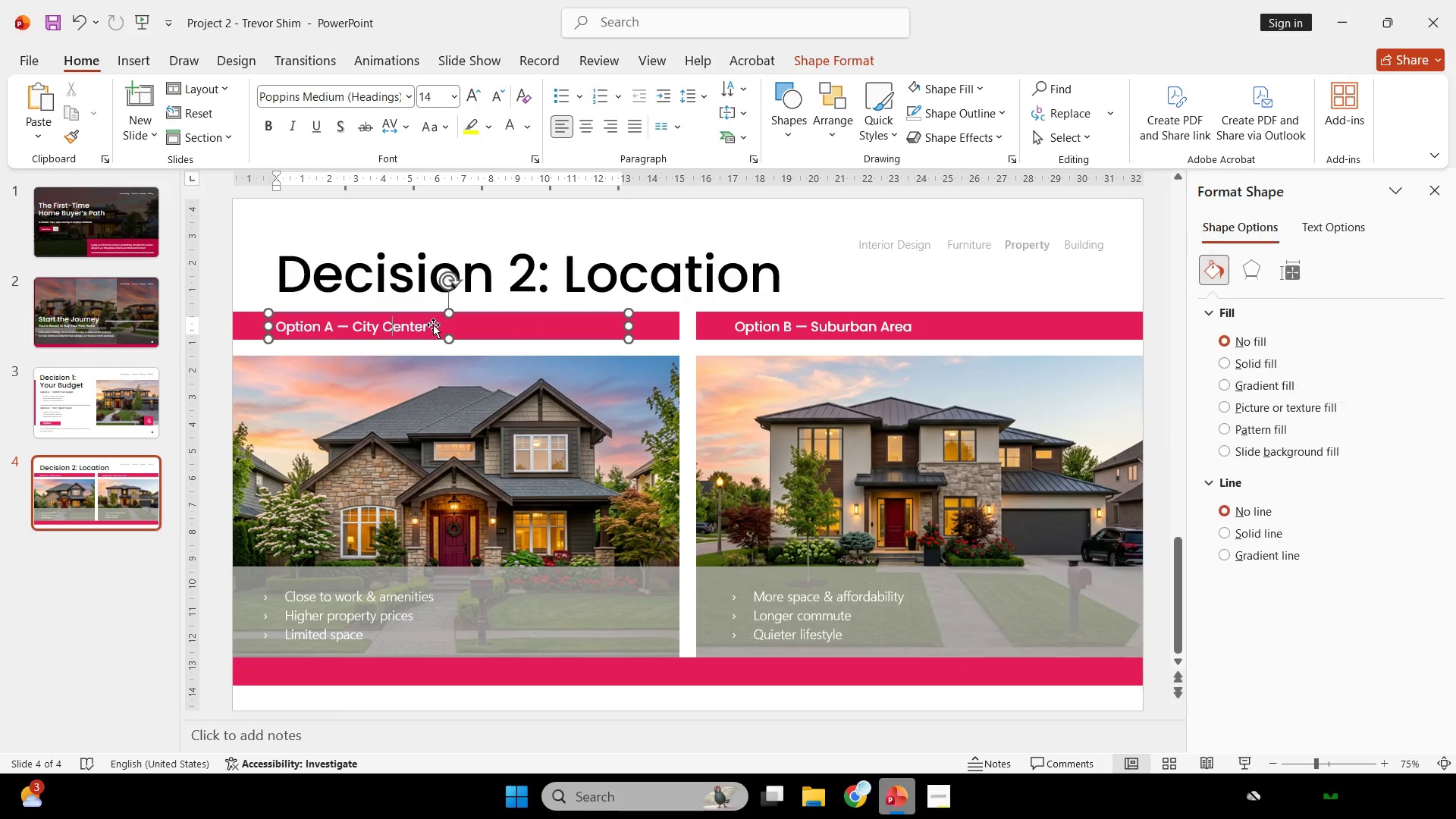 
hold_key(key=ControlLeft, duration=1.94)
hold_key(key=ShiftLeft, duration=1.88)
left_click_drag(start_coordinate=[436, 318], to_coordinate=[480, 664])
 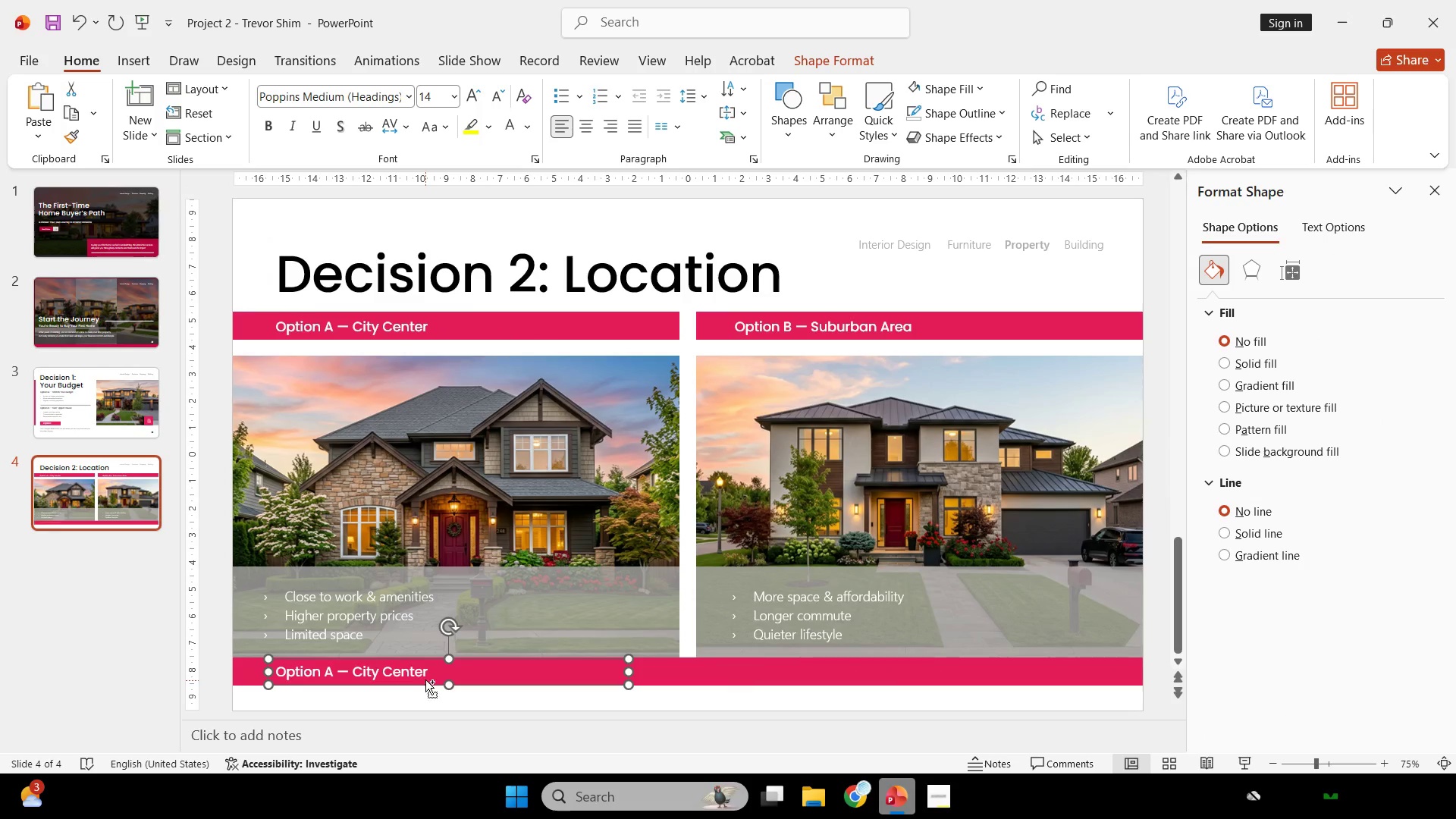 
key(Control+ControlLeft)
 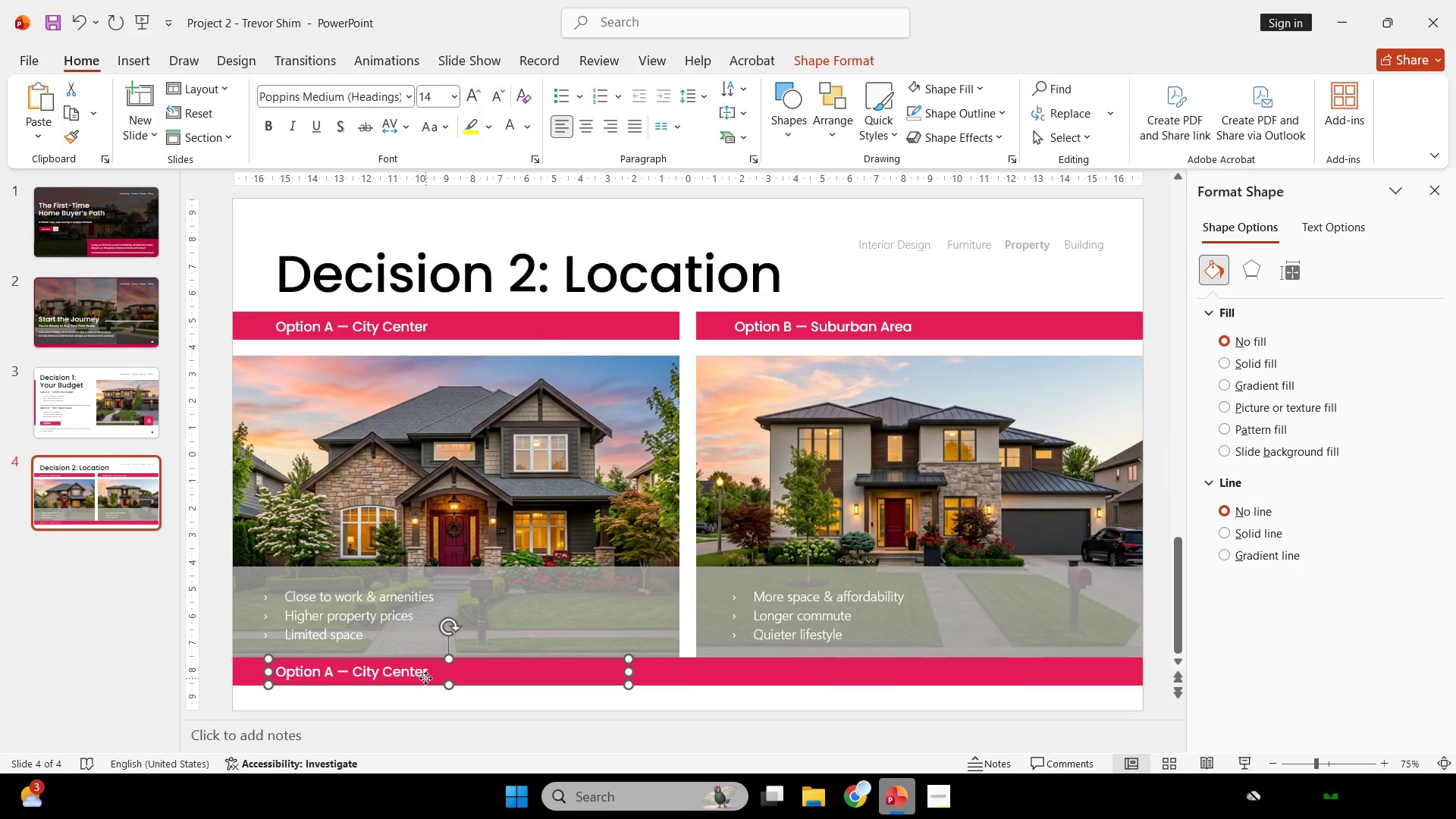 
left_click([425, 678])
 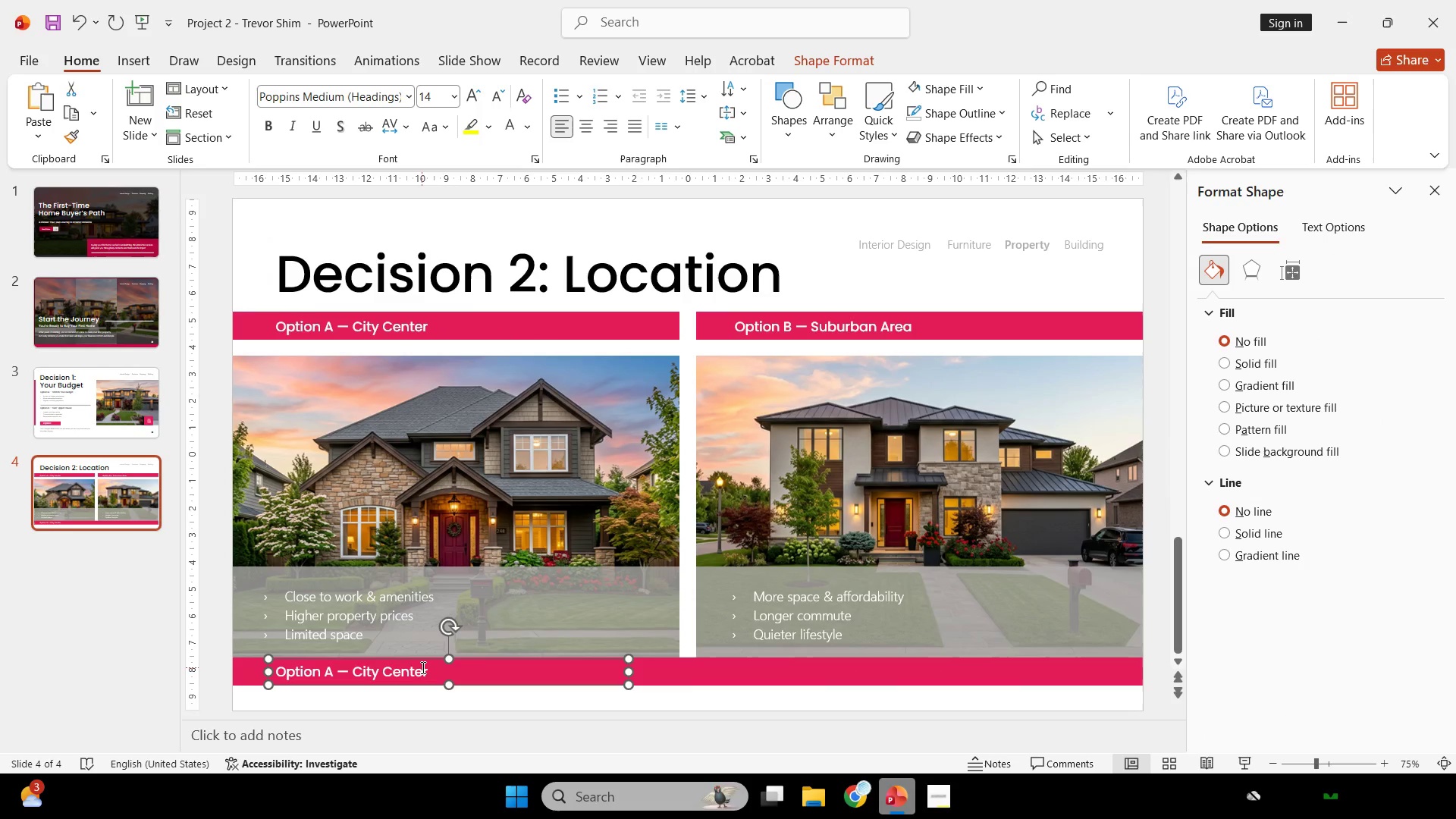 
double_click([422, 667])
 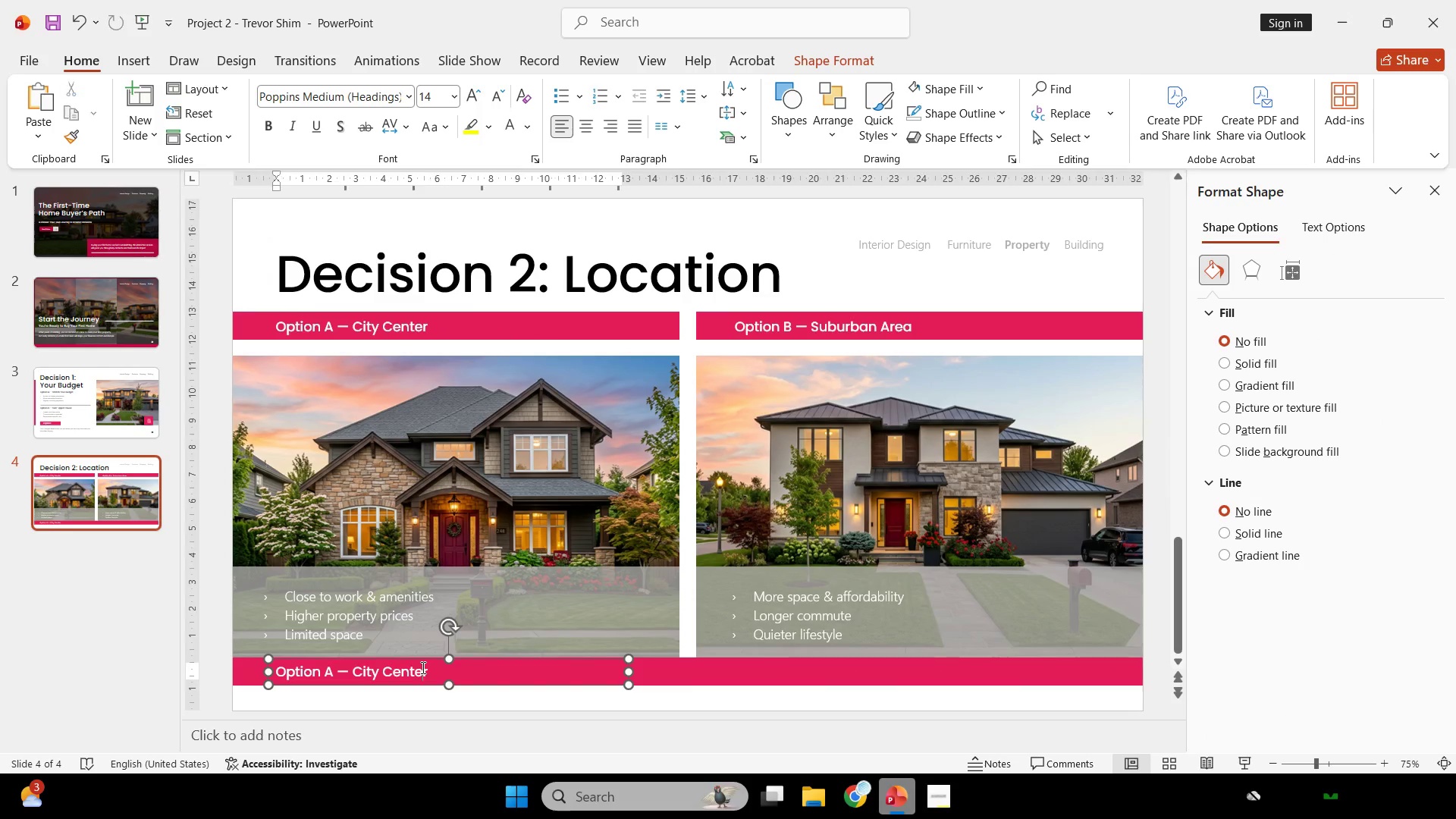 
key(Control+ControlLeft)
 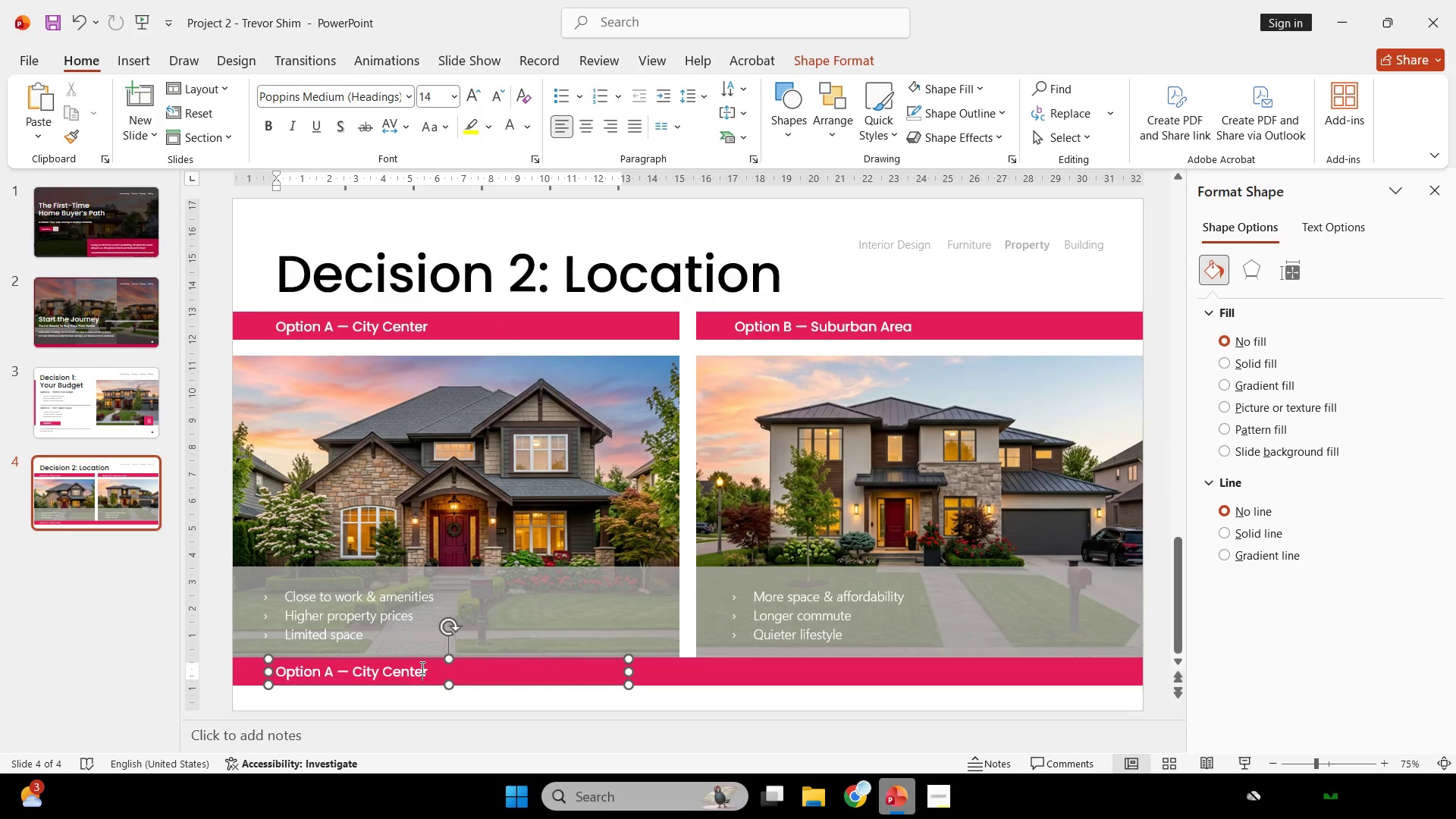 
key(Control+A)
 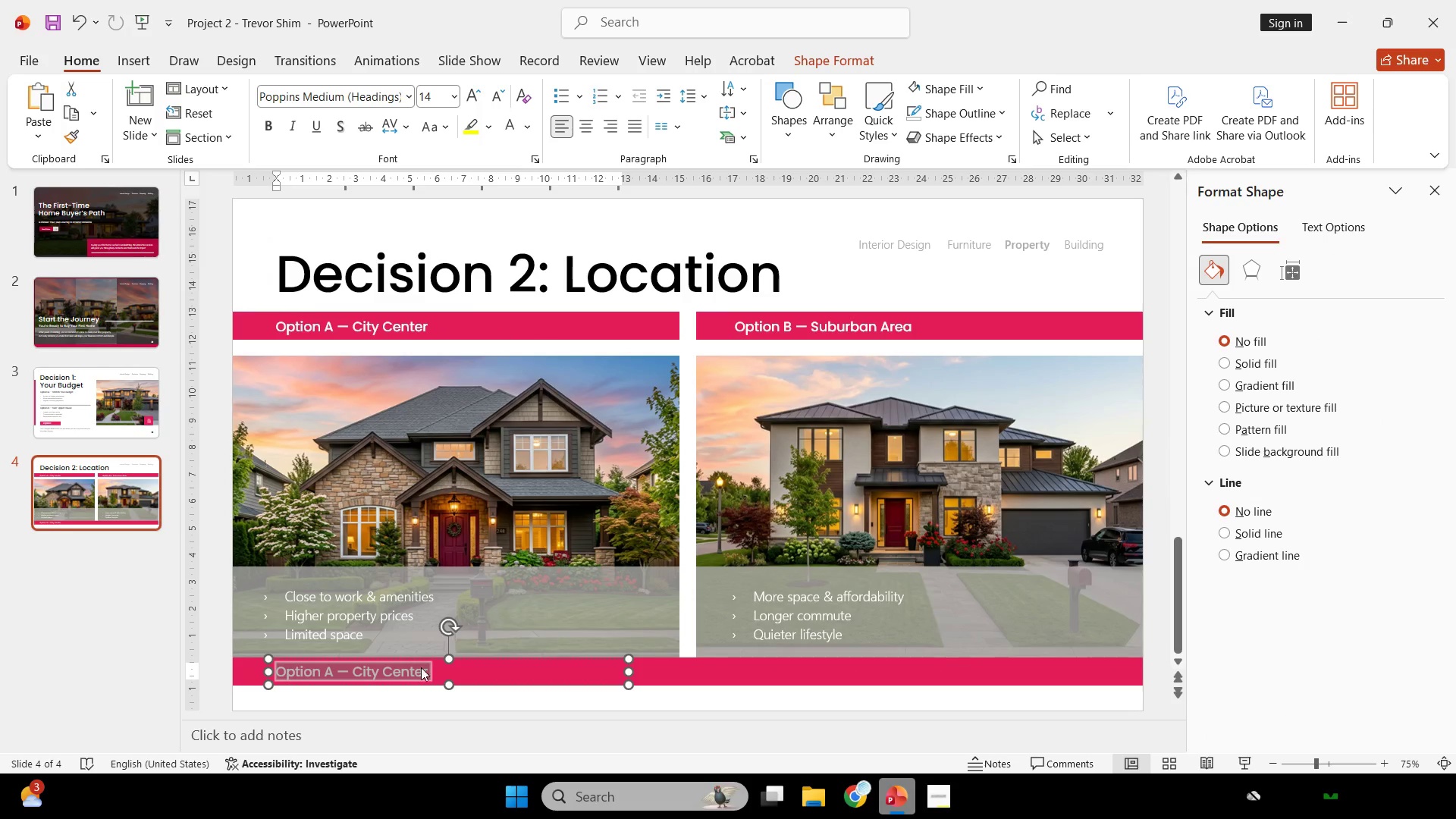 
right_click([421, 667])
 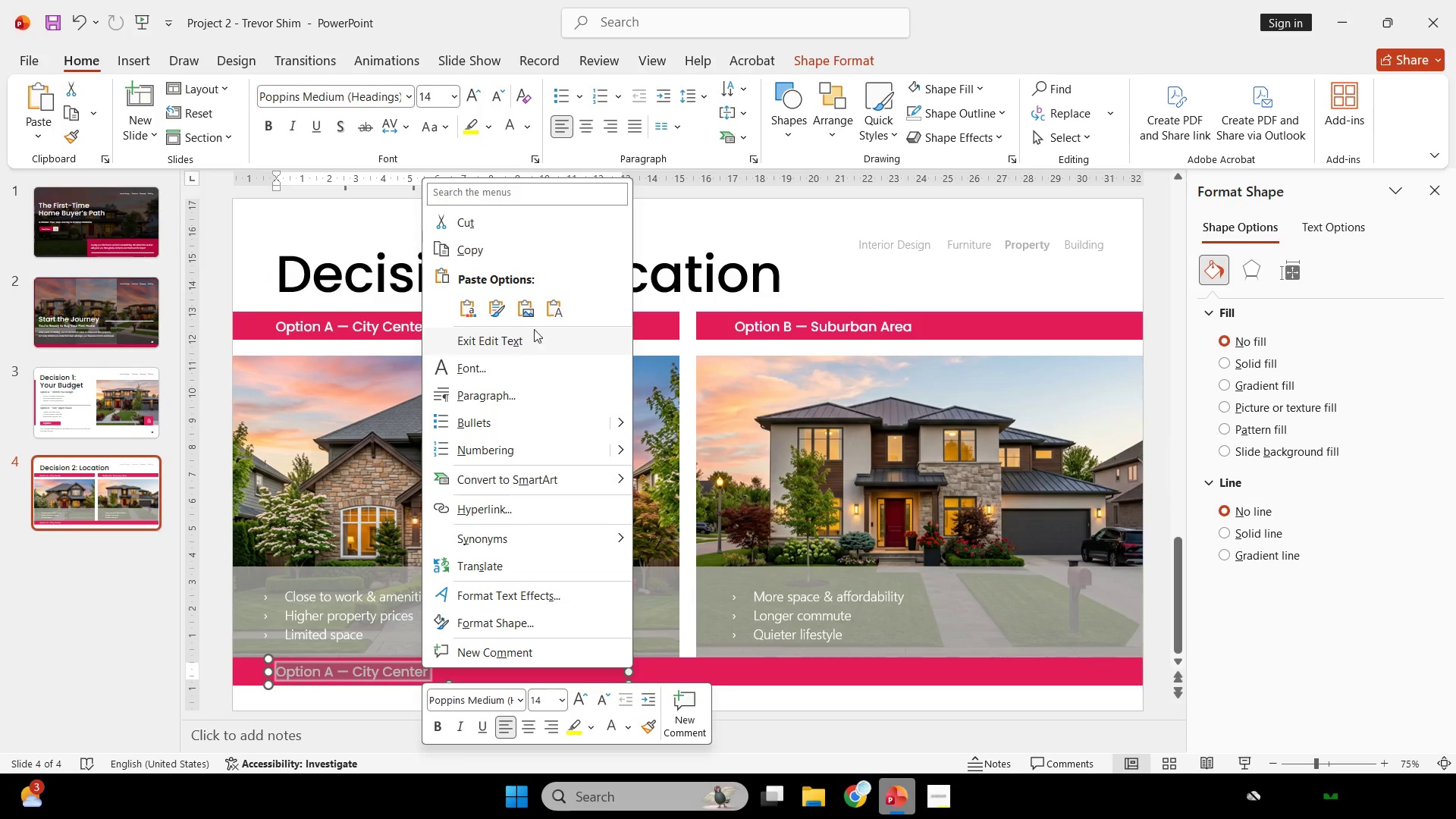 
left_click([548, 308])
 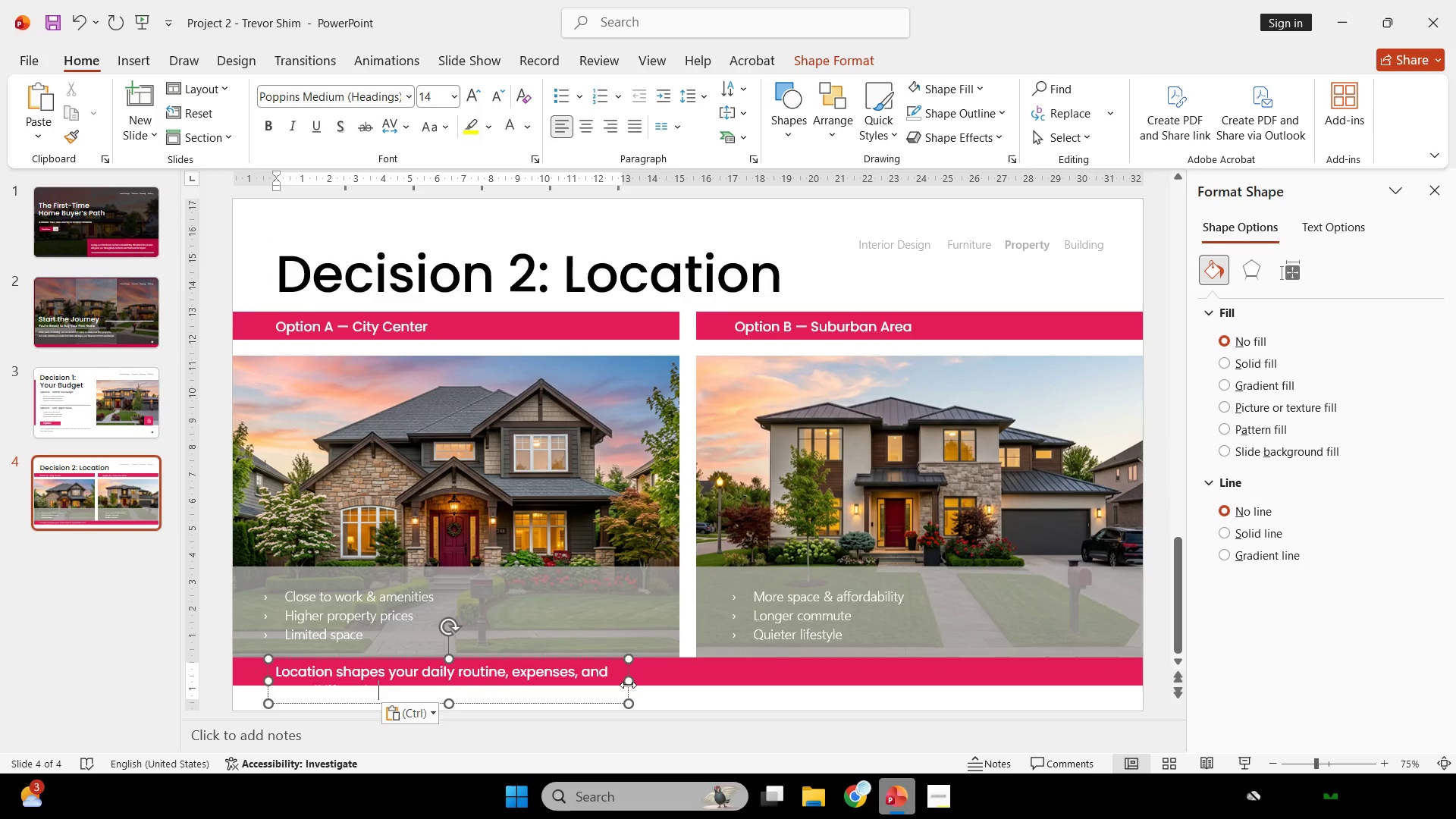 
left_click_drag(start_coordinate=[629, 683], to_coordinate=[1056, 697])
 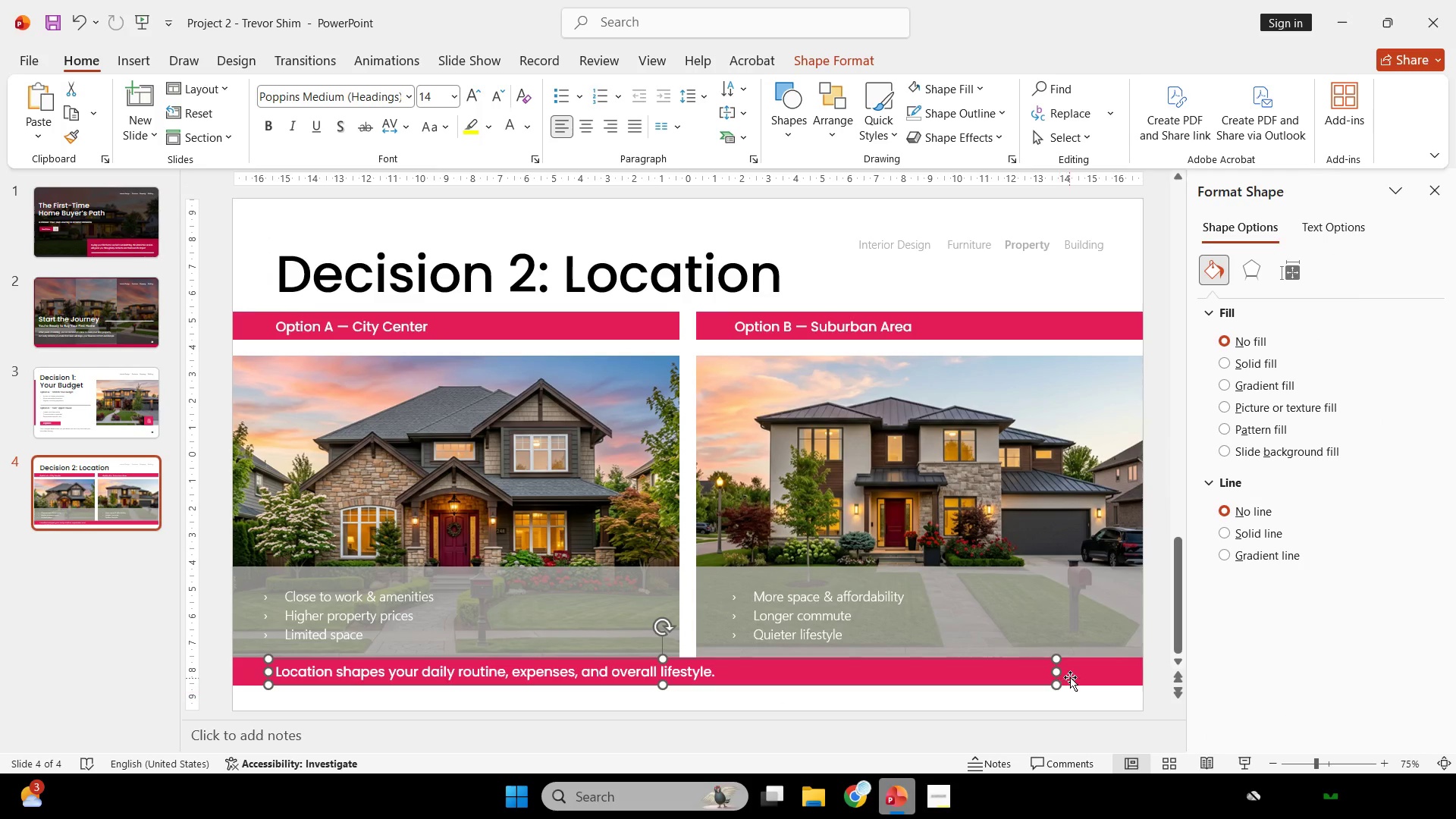 
hold_key(key=ShiftLeft, duration=0.36)
left_click([1072, 674])
 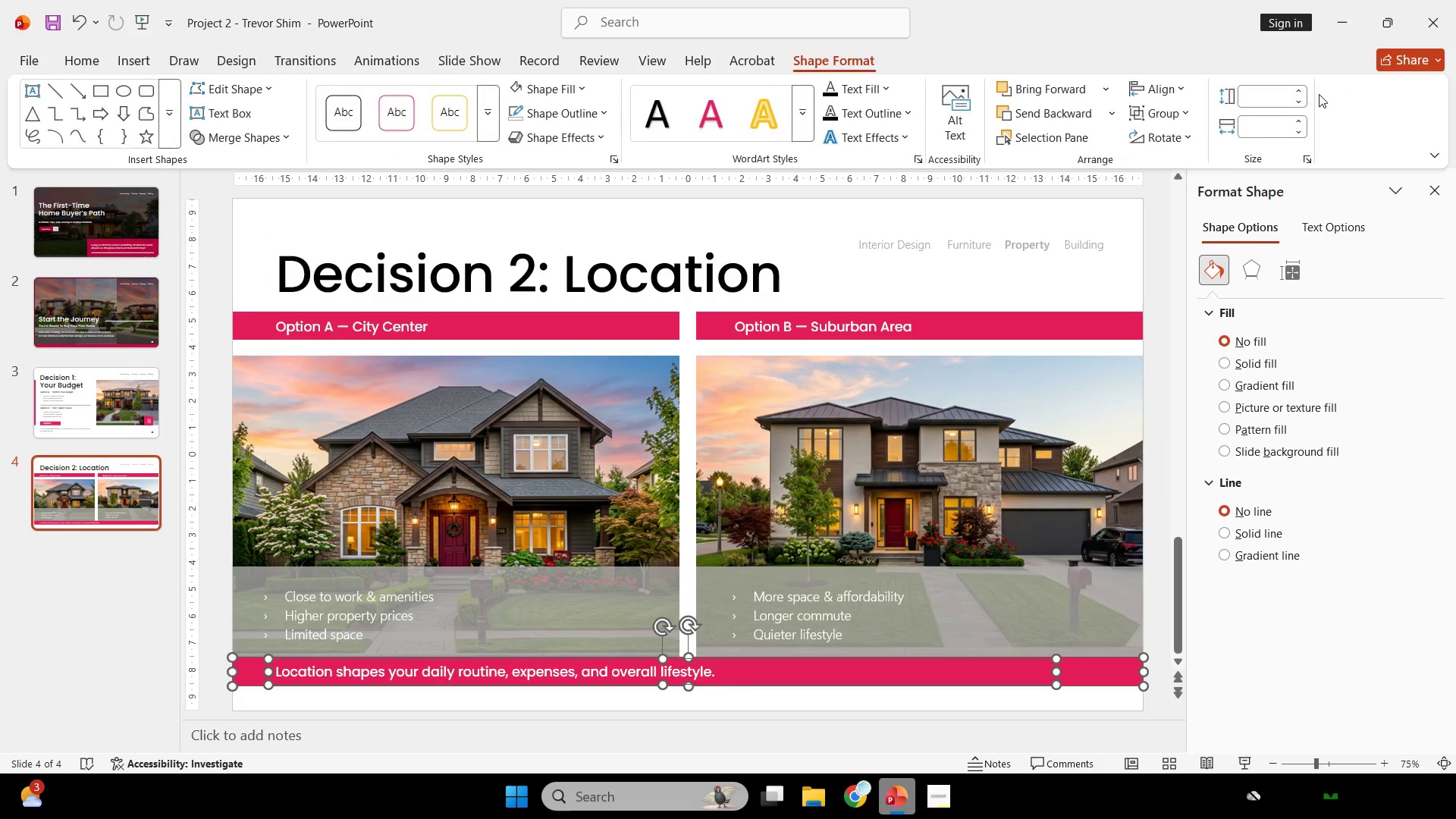 
left_click([1181, 85])
 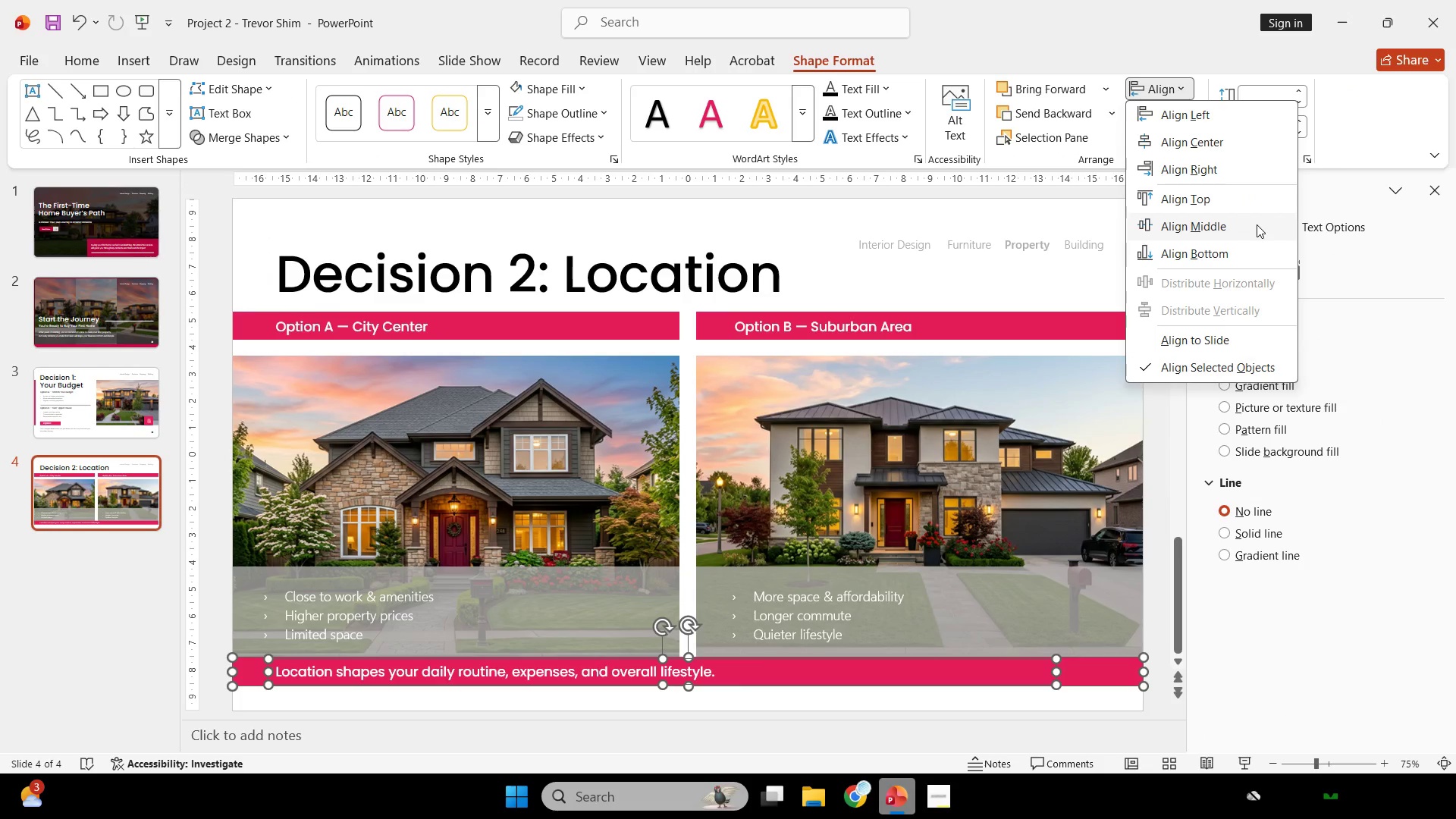 
left_click([1257, 224])
 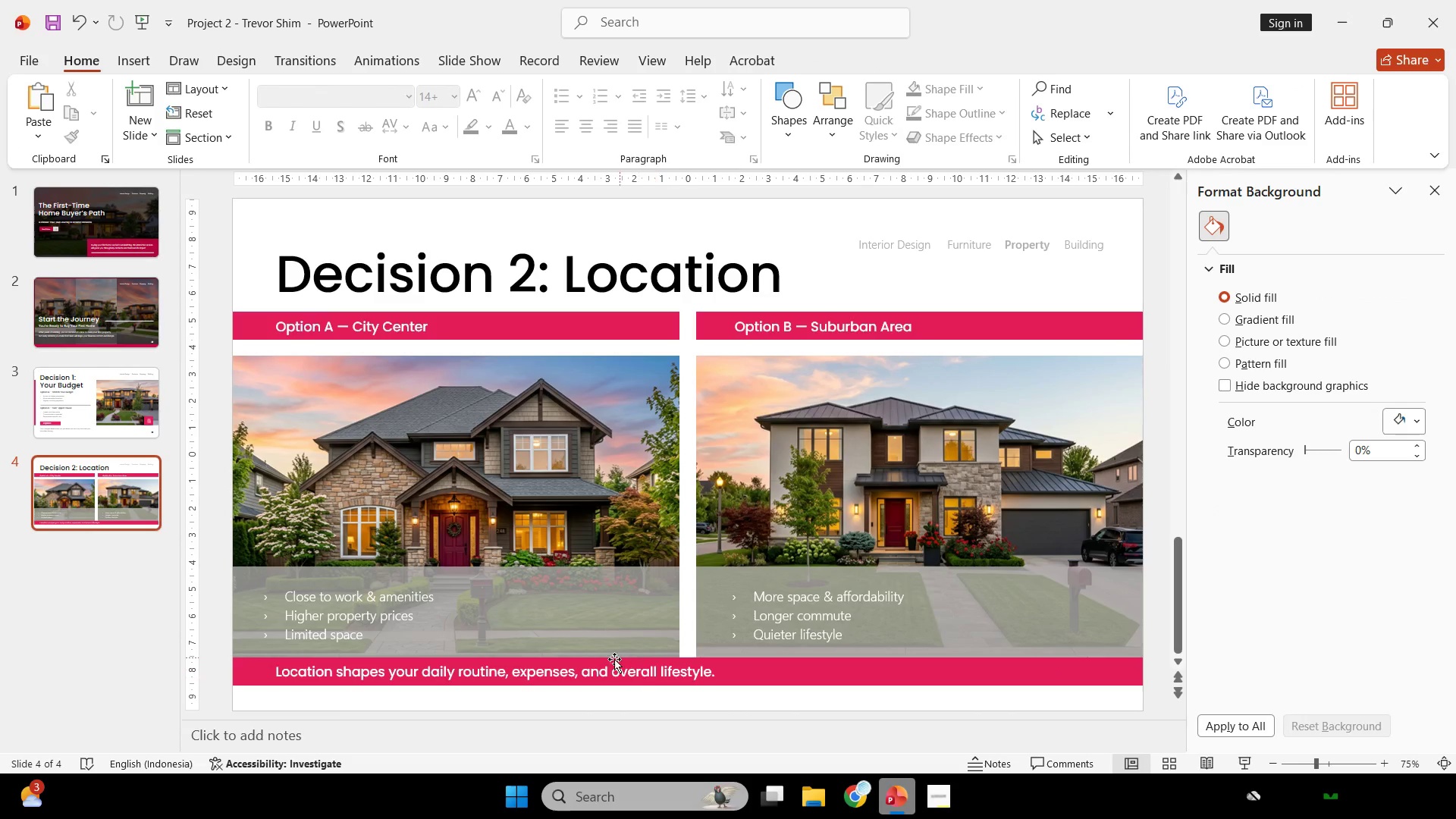 
left_click([536, 681])
 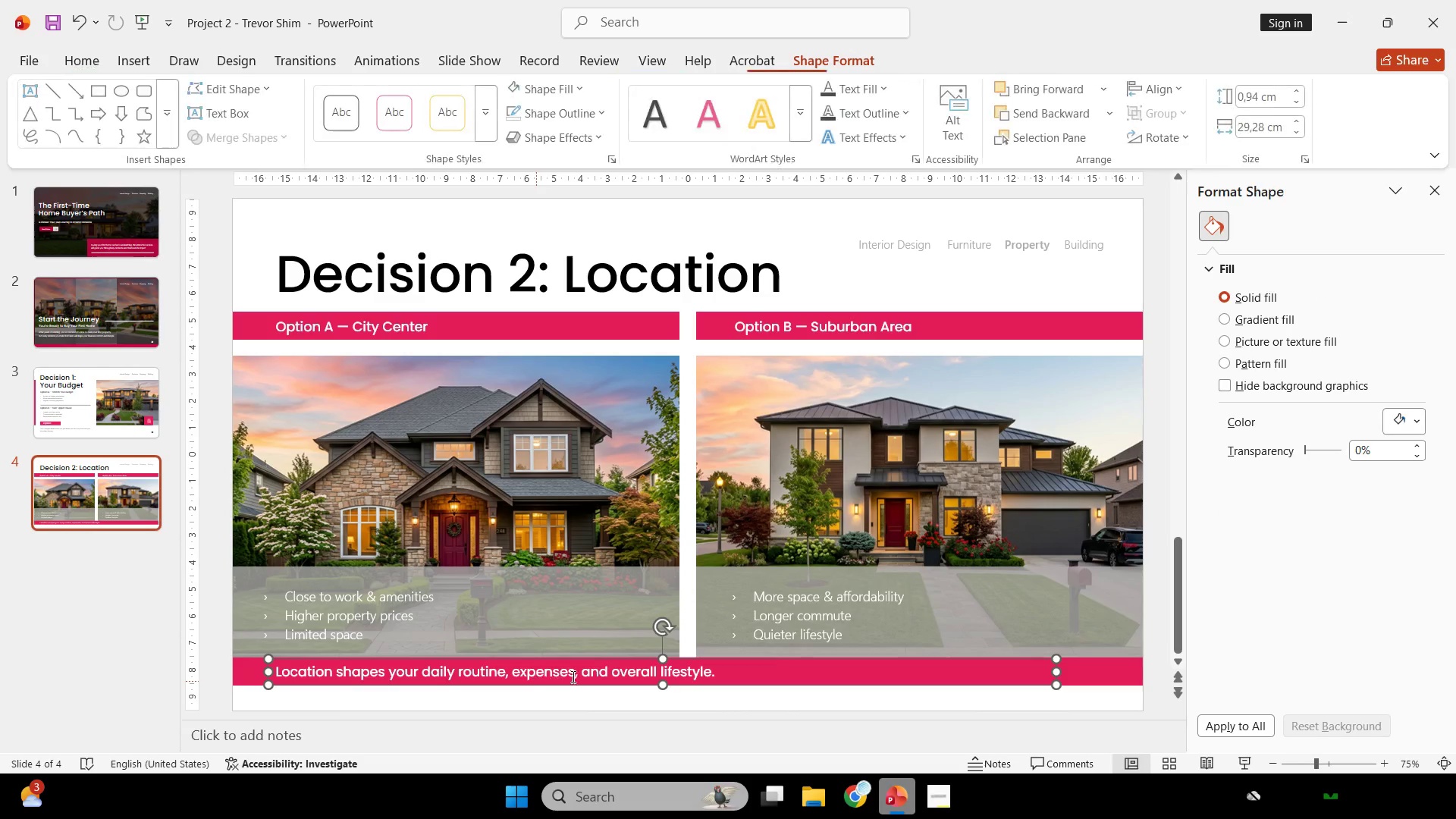 
hold_key(key=ShiftLeft, duration=2.19)
left_click_drag(start_coordinate=[577, 663], to_coordinate=[569, 664])
 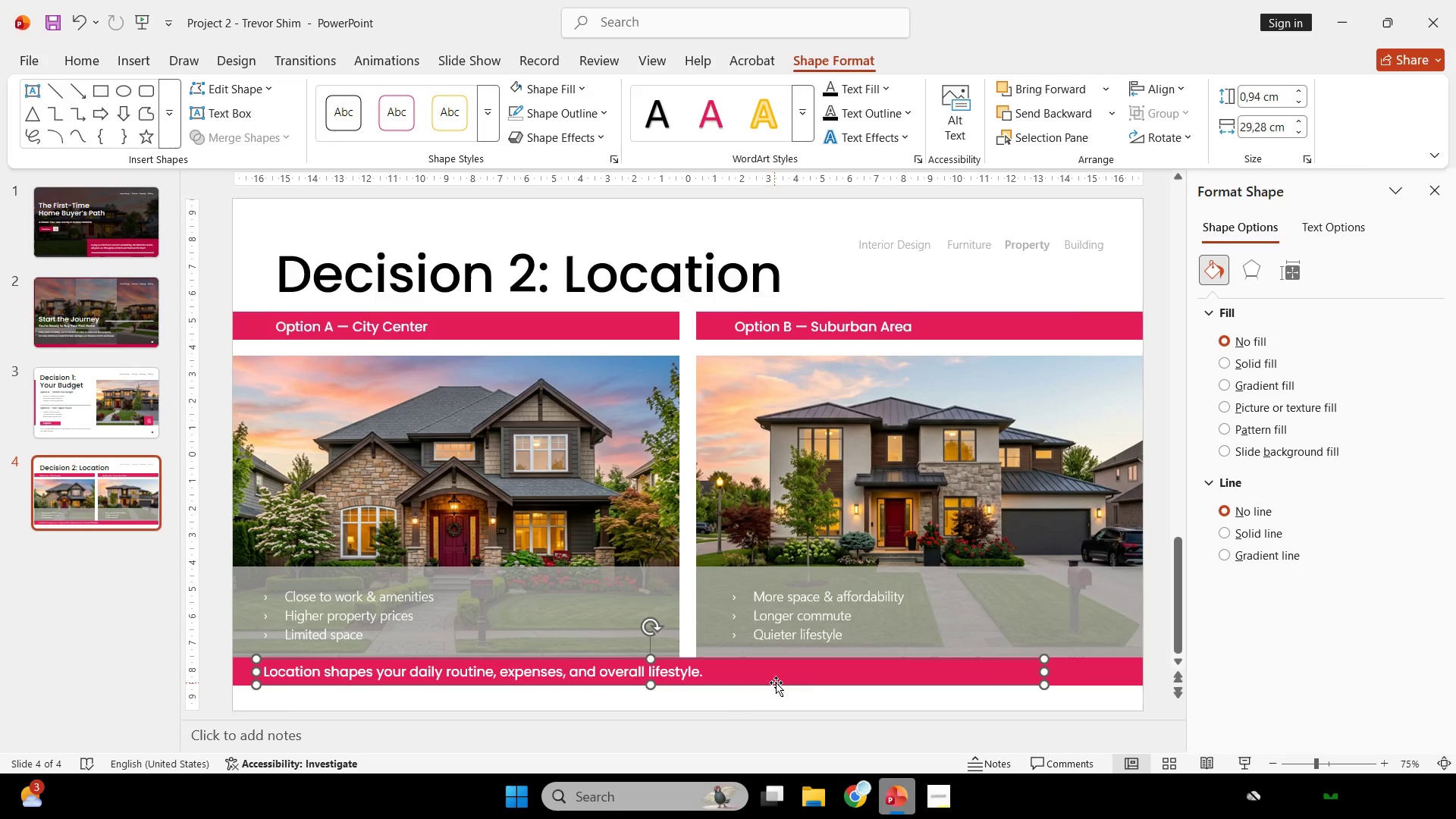 
hold_key(key=ControlLeft, duration=0.59)
scroll: coordinate [830, 683], scroll_direction: down, amount: 1.0
 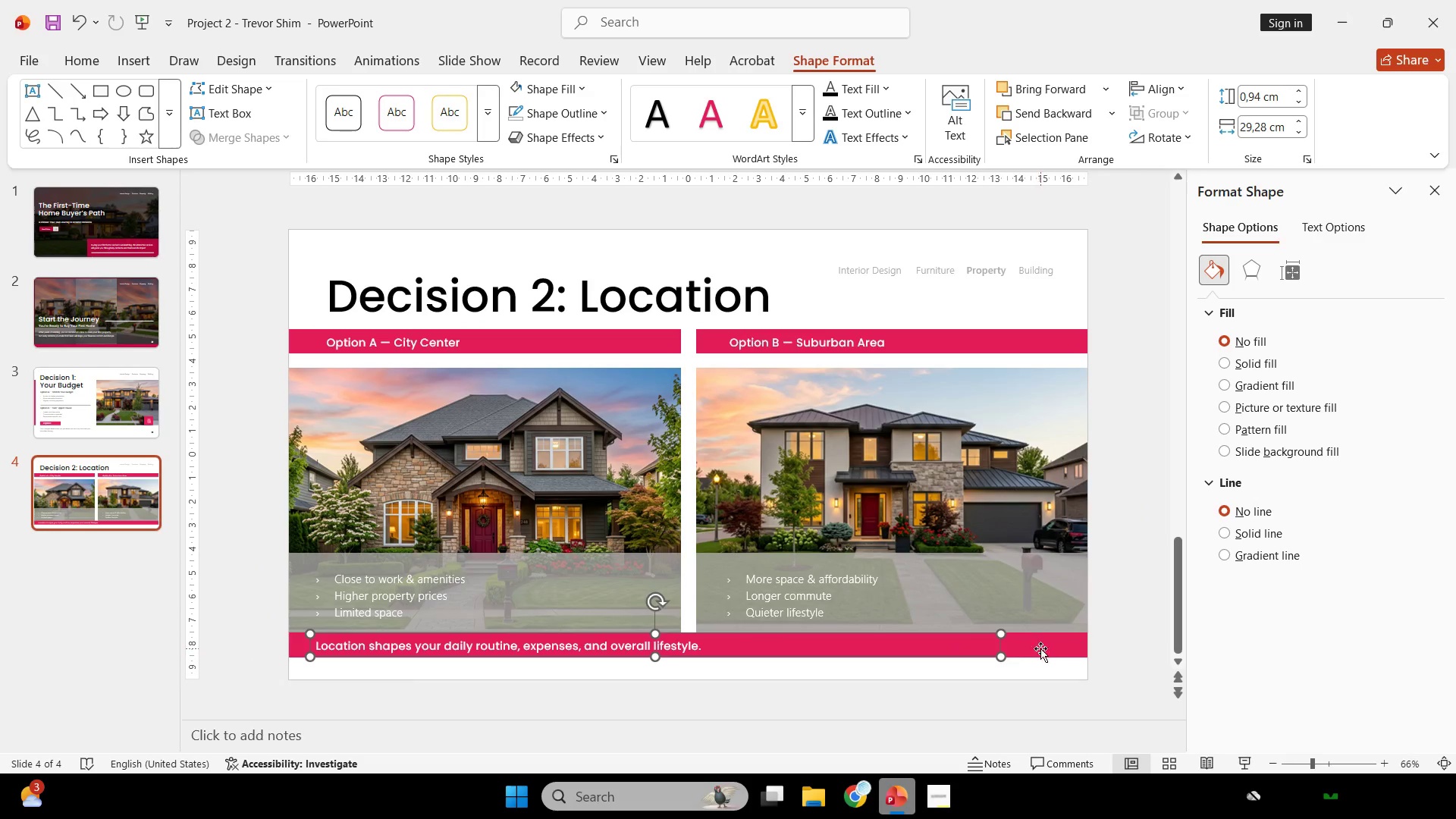 
hold_key(key=ShiftLeft, duration=4.47)
left_click_drag(start_coordinate=[1042, 644], to_coordinate=[1043, 648])
 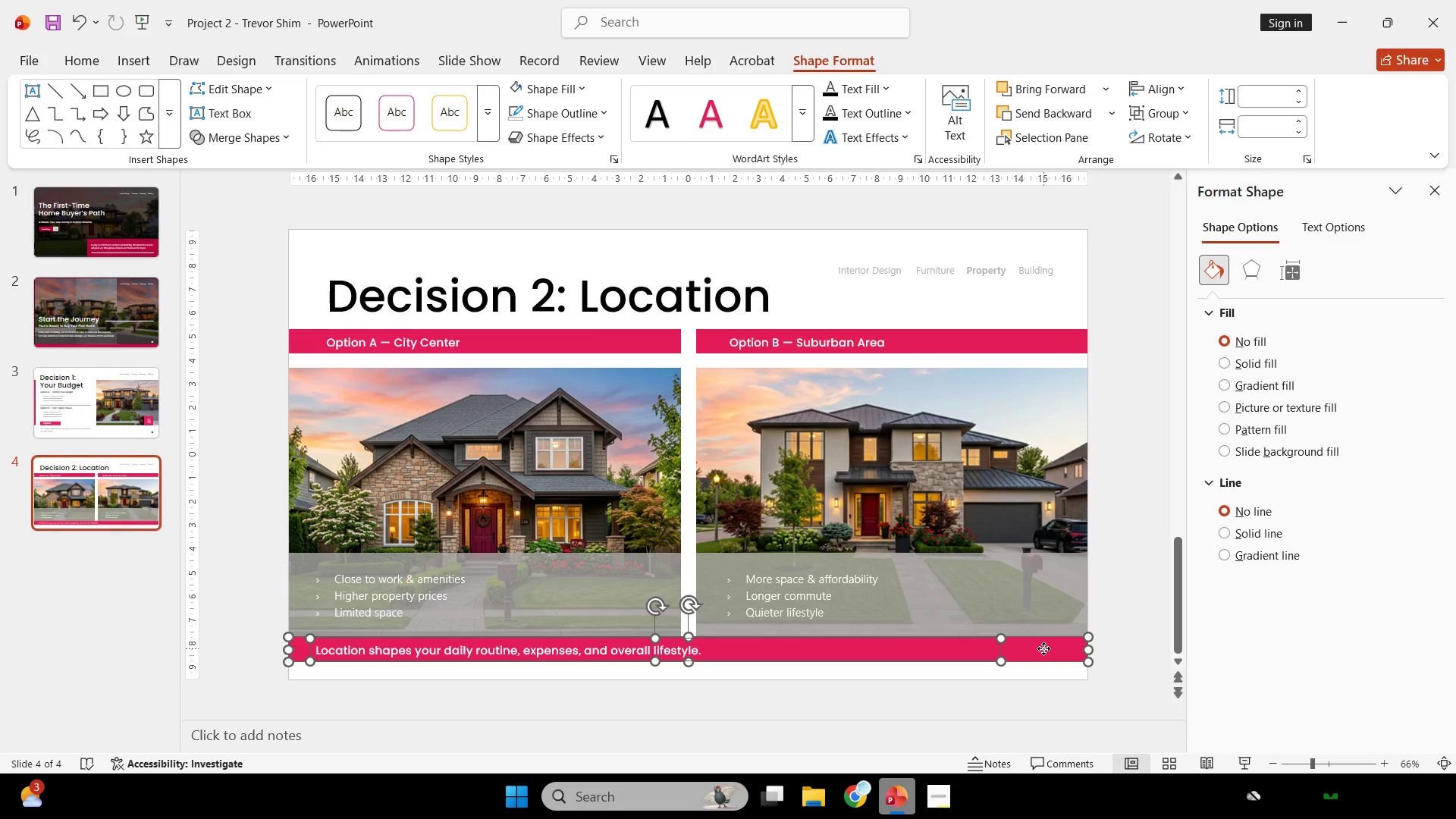 
right_click([1043, 648])
 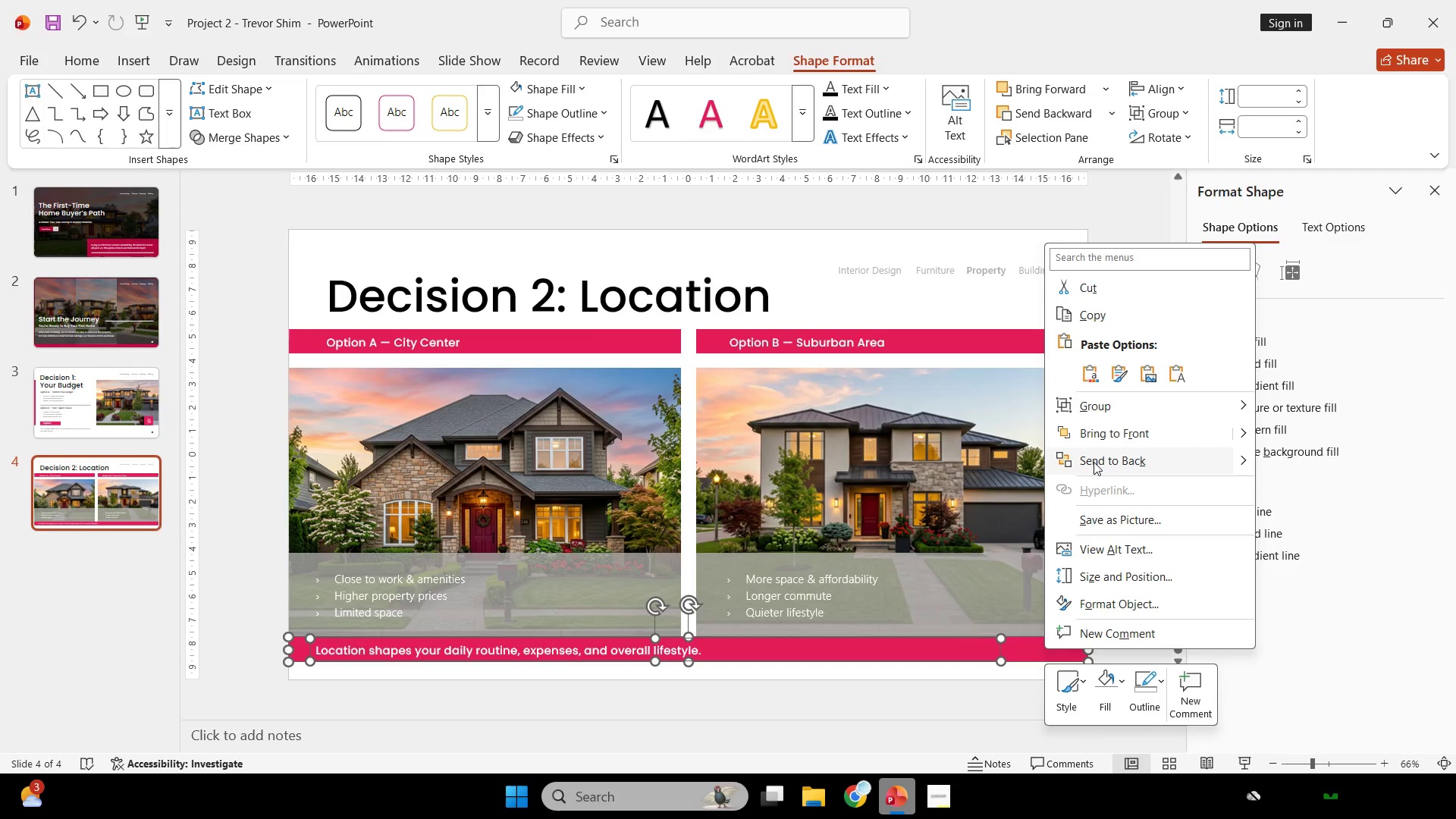 
left_click([1094, 464])
 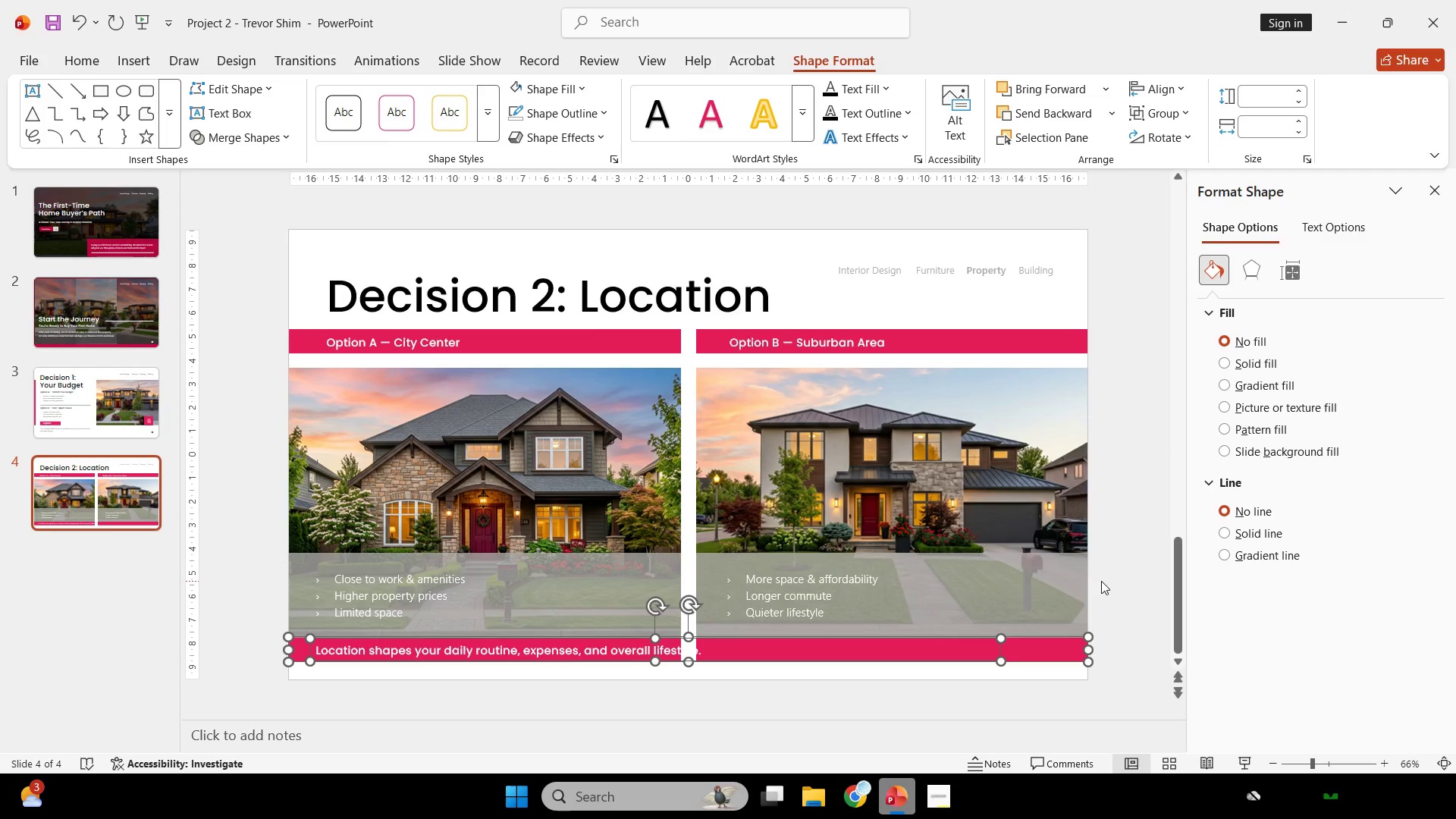 
left_click([1103, 580])
 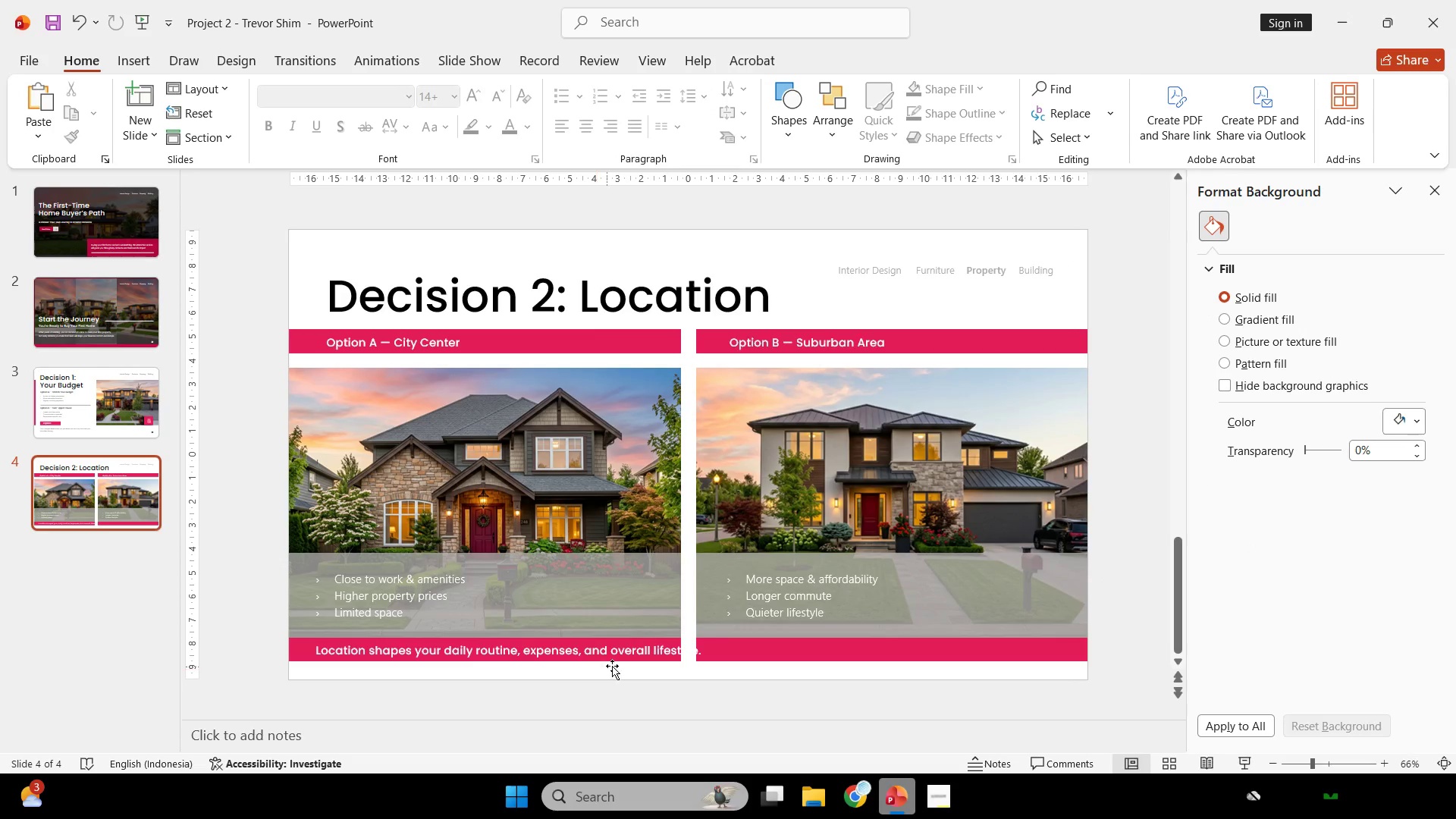 
hold_key(key=ControlLeft, duration=0.91)
 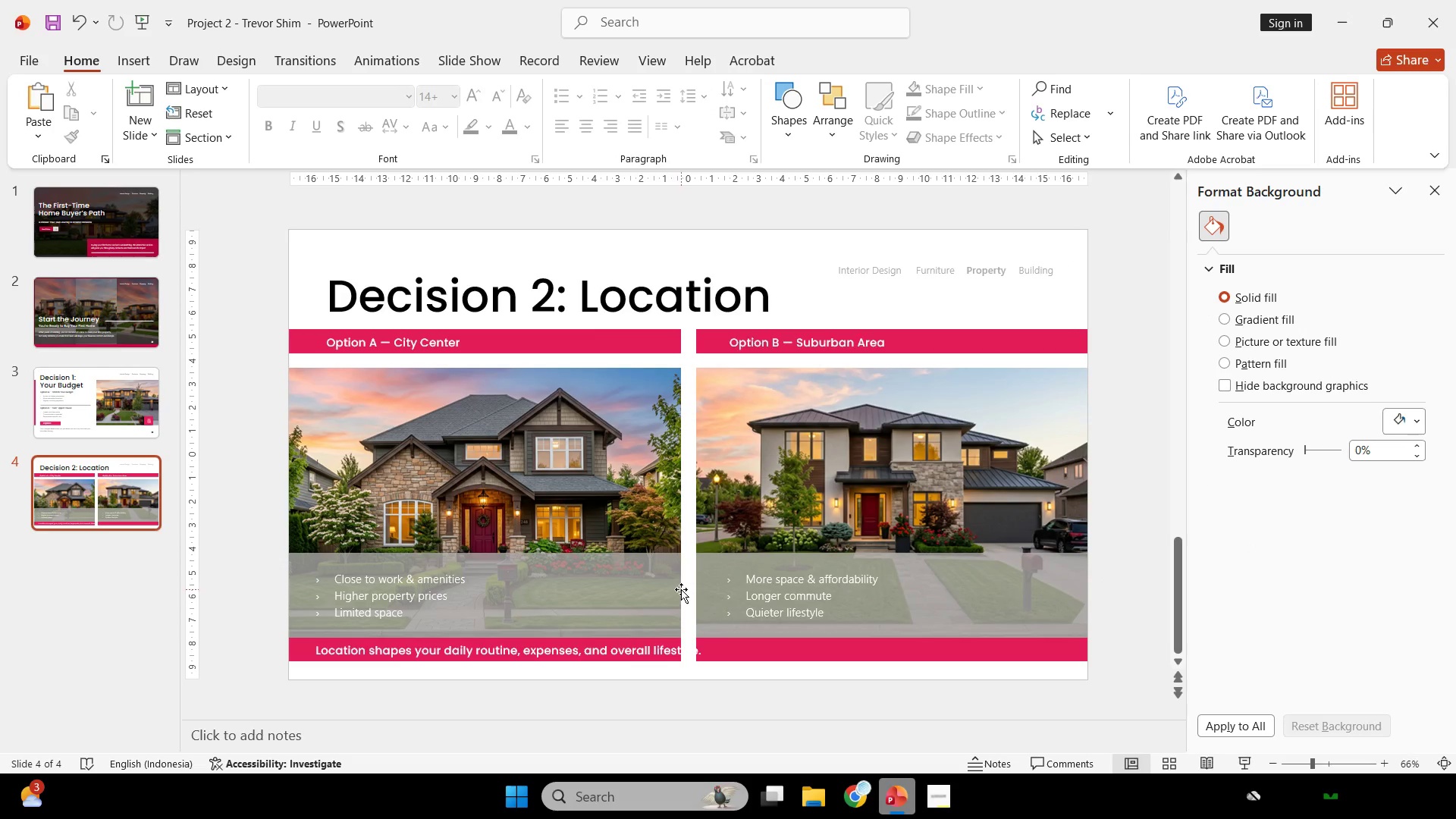 
left_click([682, 589])
 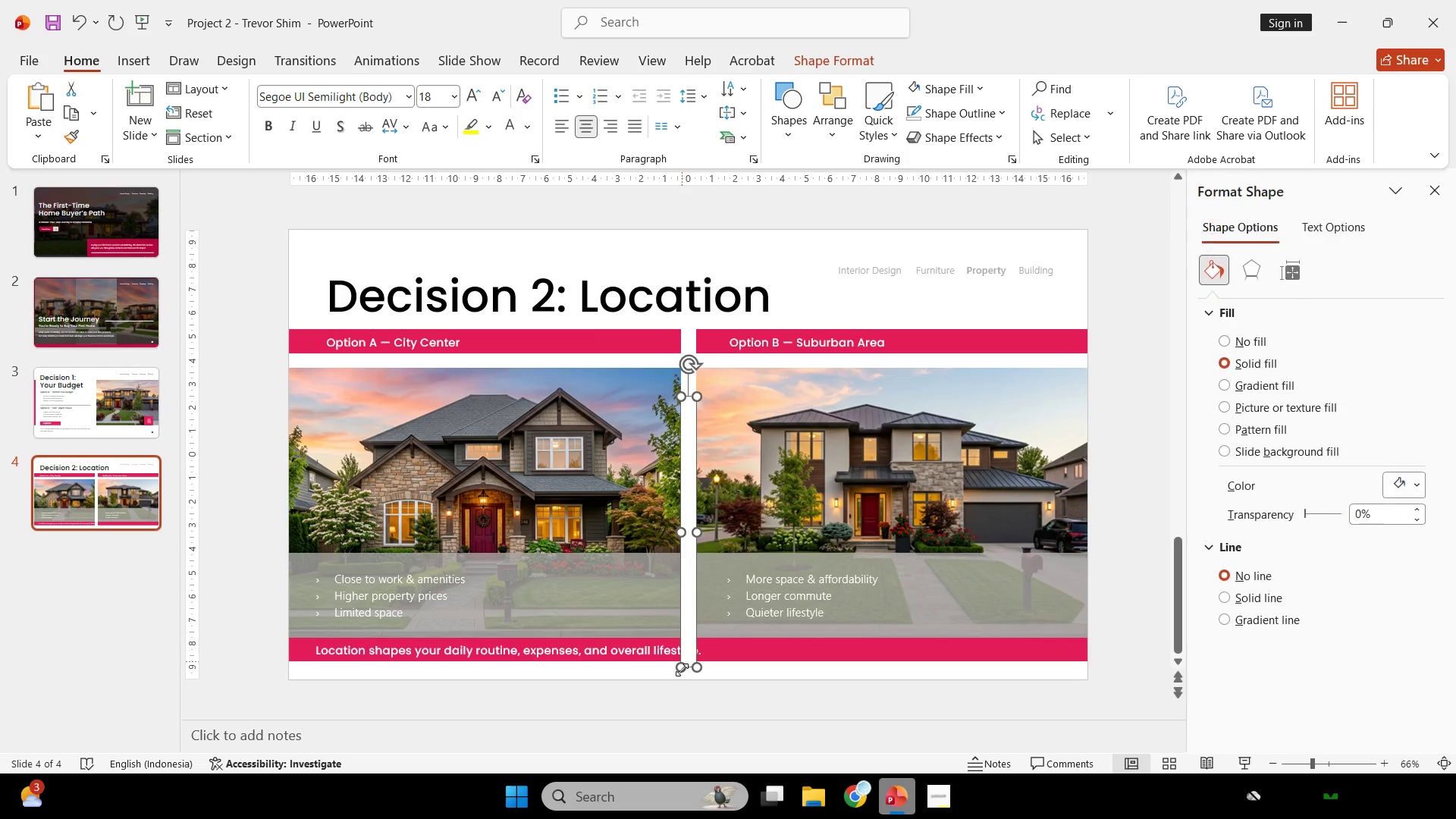 
hold_key(key=ShiftLeft, duration=0.36)
 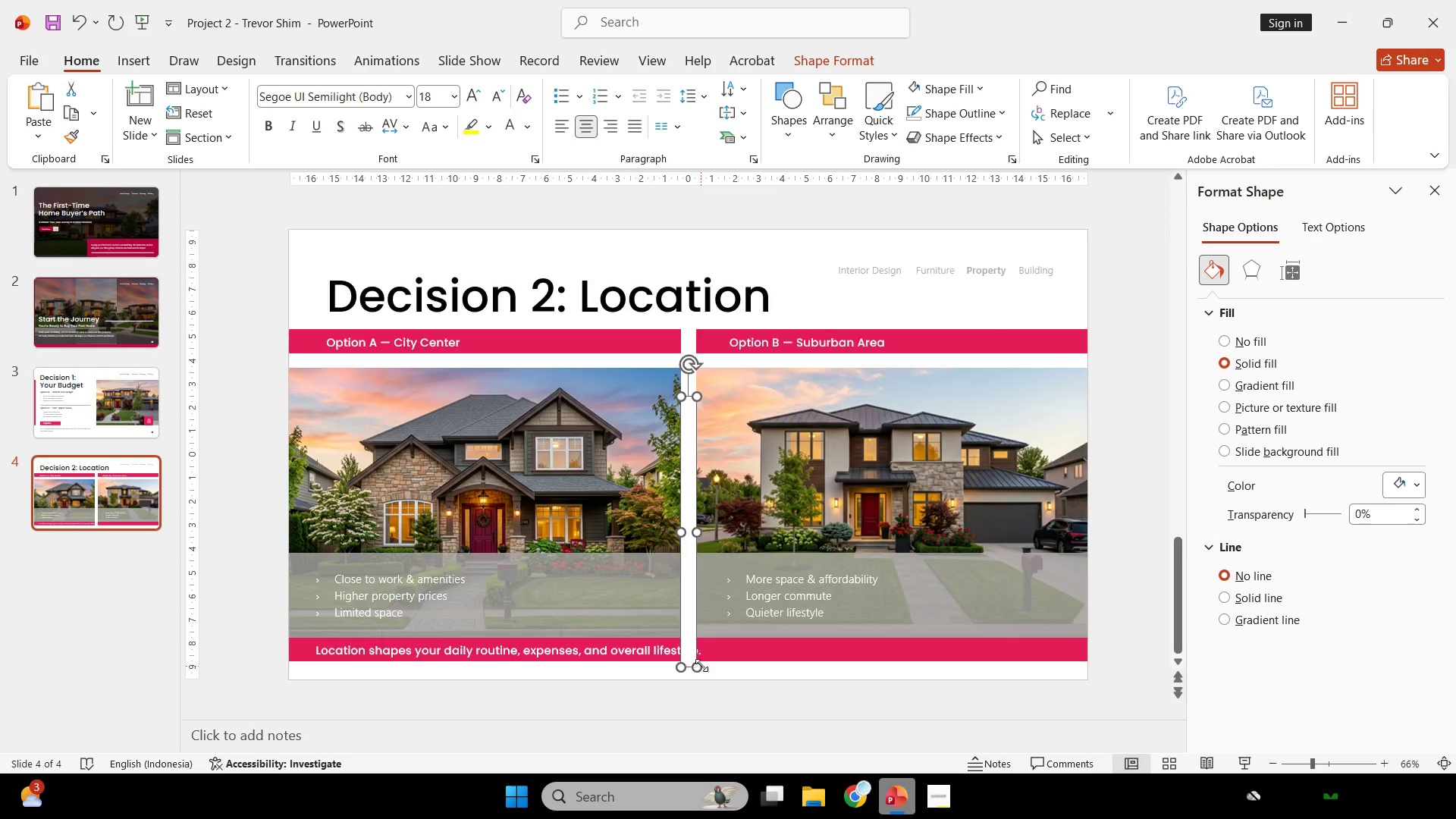 
hold_key(key=ControlLeft, duration=0.36)
 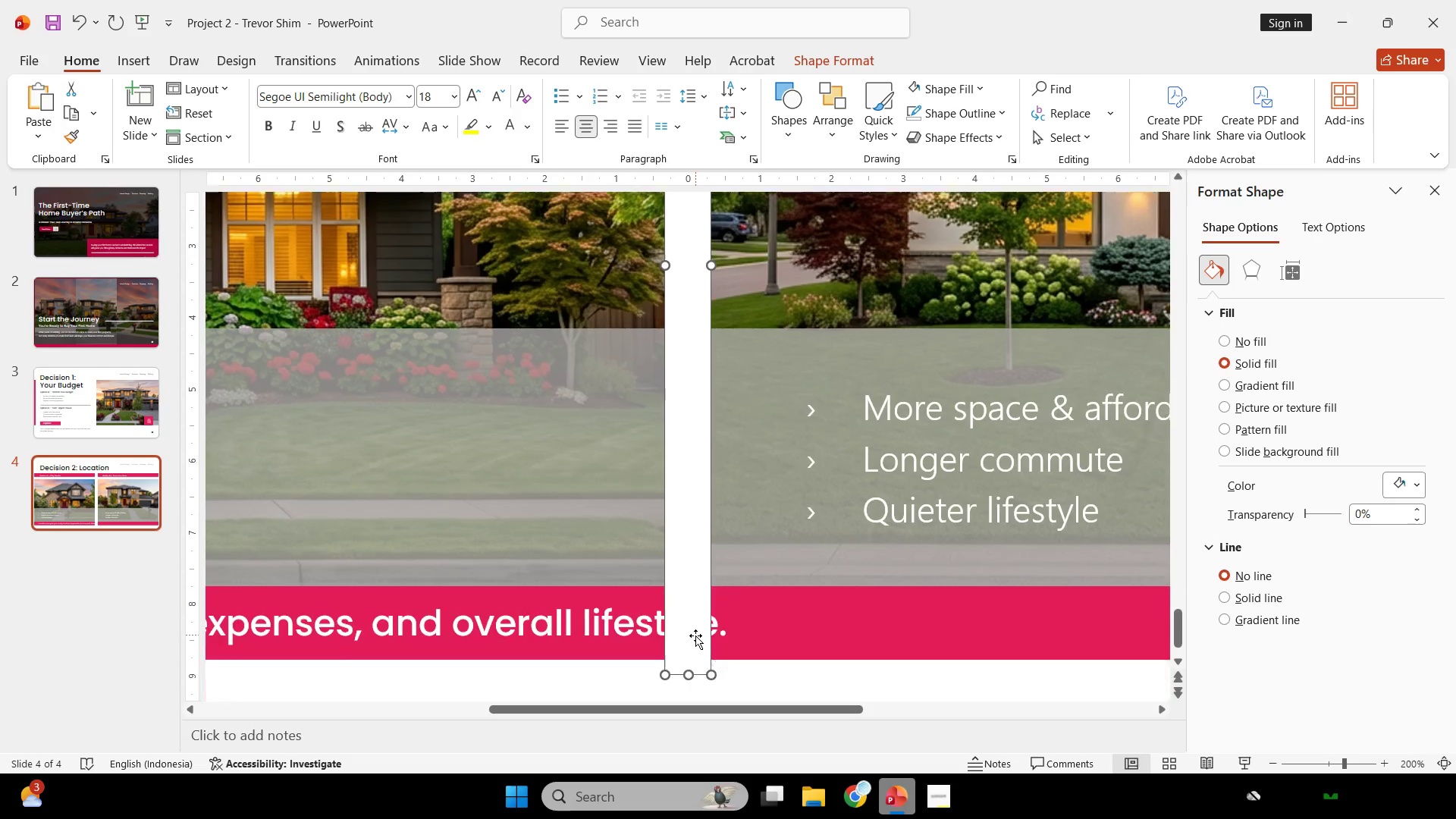 
hold_key(key=ShiftLeft, duration=1.81)
 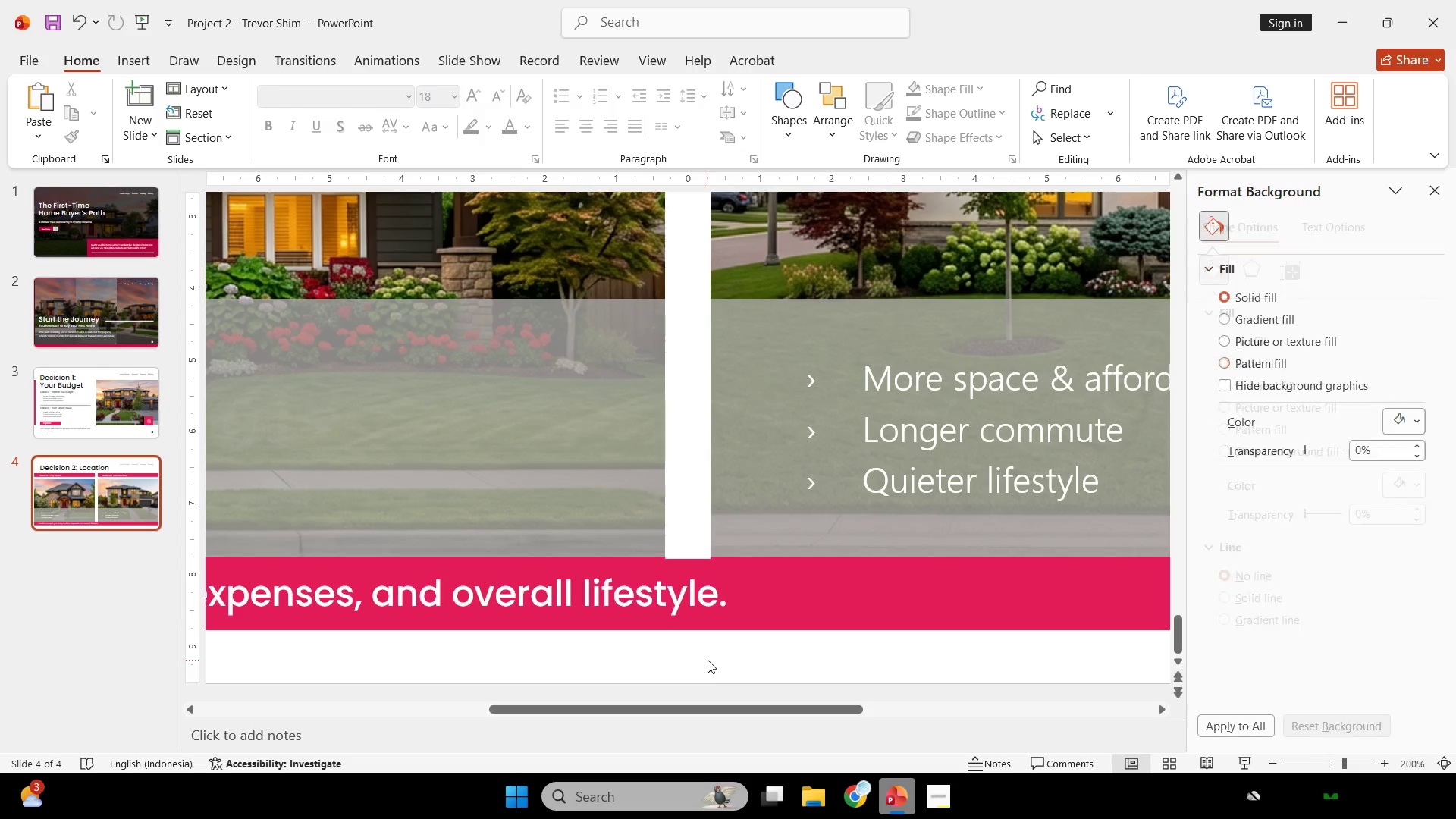 
scroll: coordinate [695, 636], scroll_direction: down, amount: 7.0
 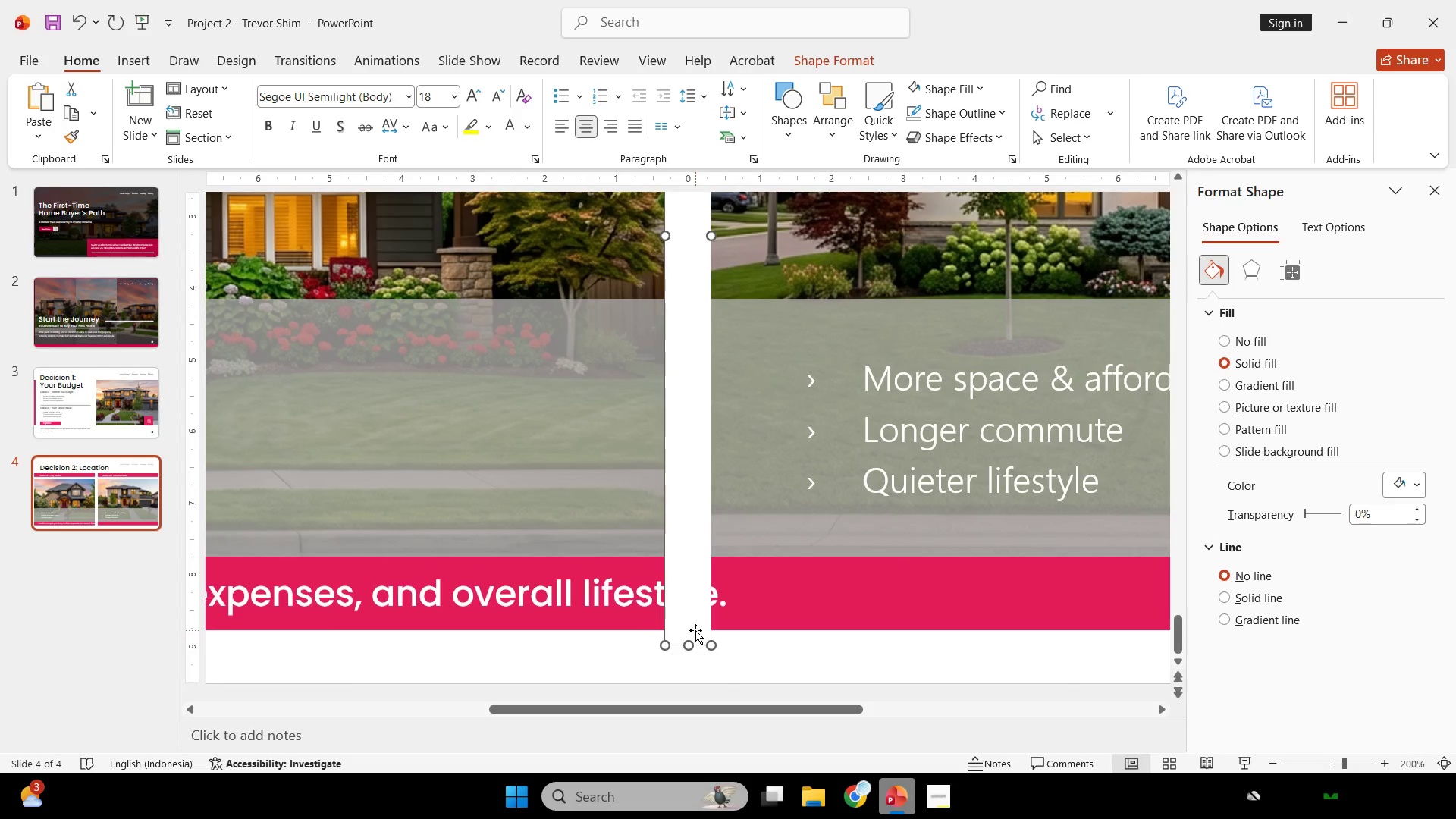 
left_click_drag(start_coordinate=[688, 645], to_coordinate=[695, 560])
 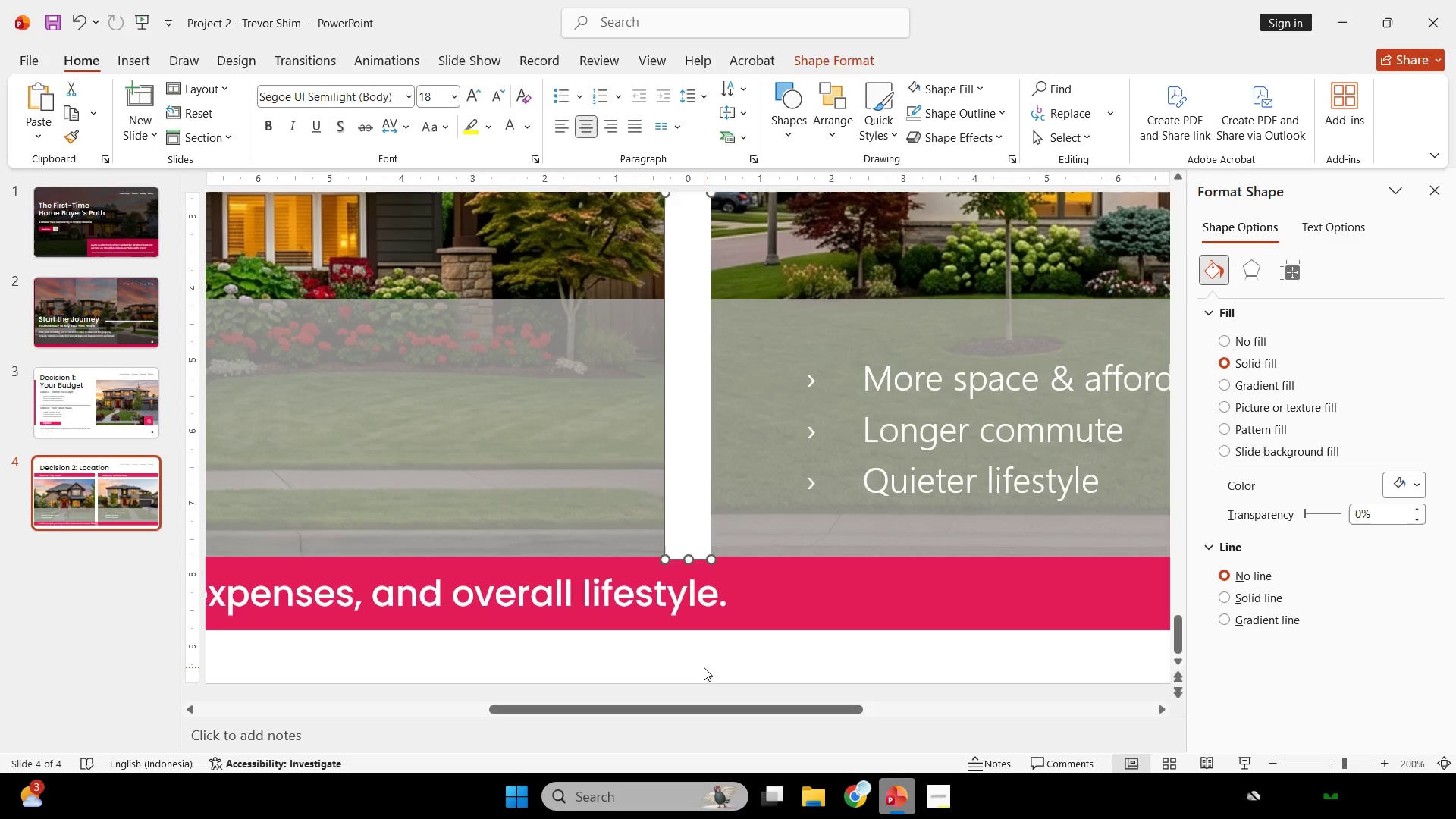 
left_click([704, 667])
 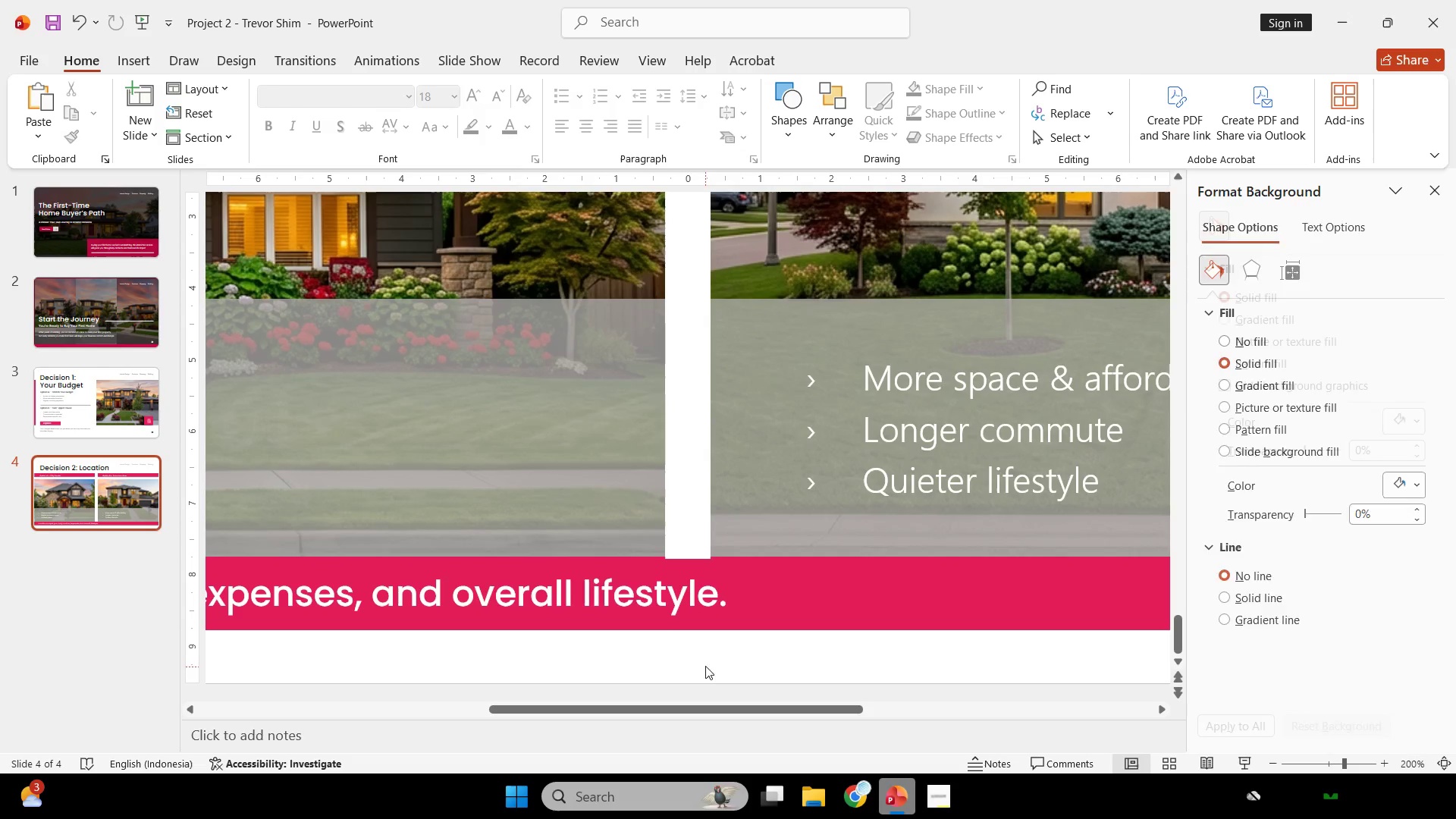 
hold_key(key=ControlLeft, duration=0.53)
scroll: coordinate [708, 657], scroll_direction: down, amount: 2.0
 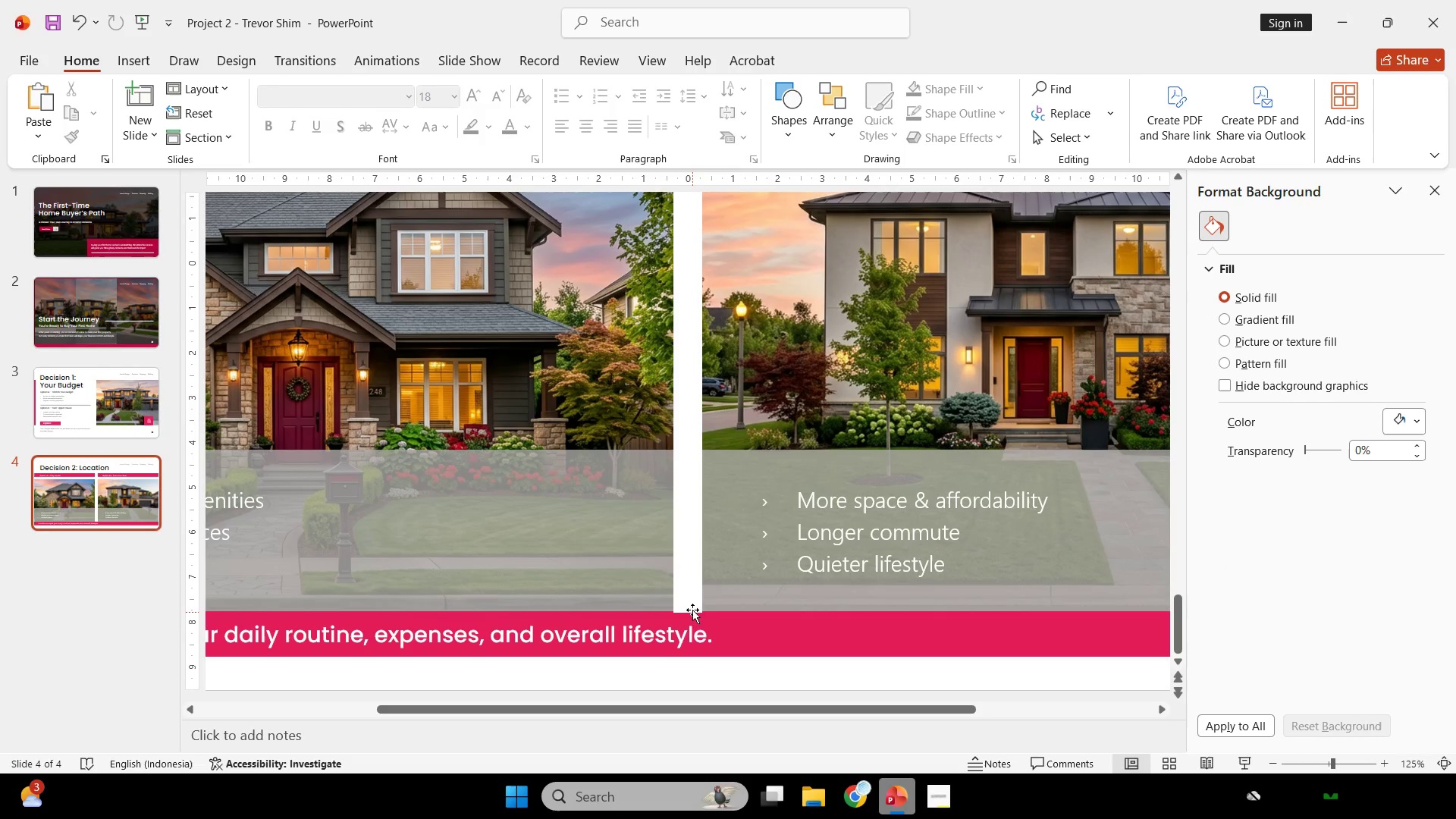 
left_click([686, 598])
 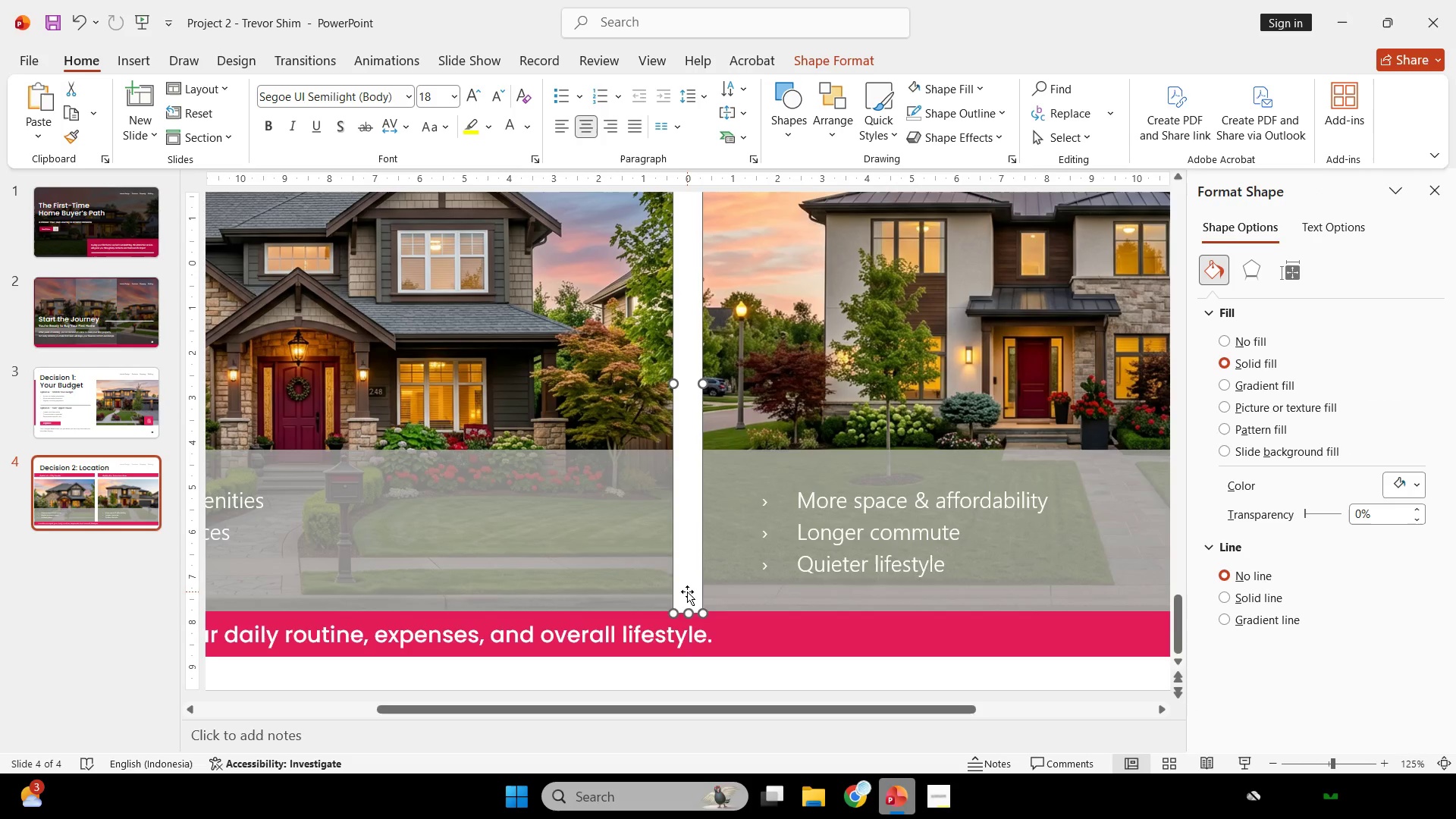 
key(Control+ControlLeft)
 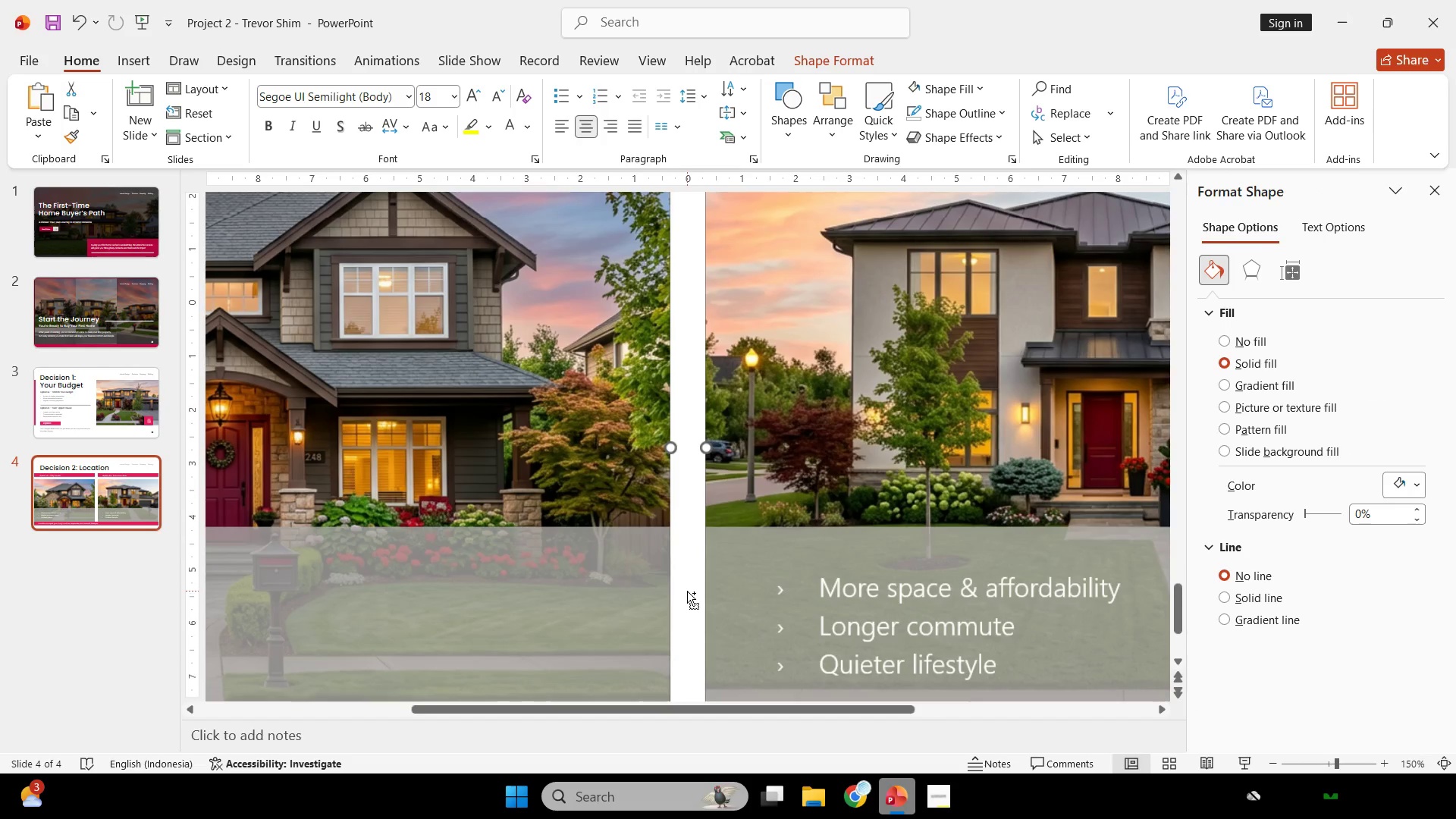 
scroll: coordinate [687, 591], scroll_direction: none, amount: 0.0
 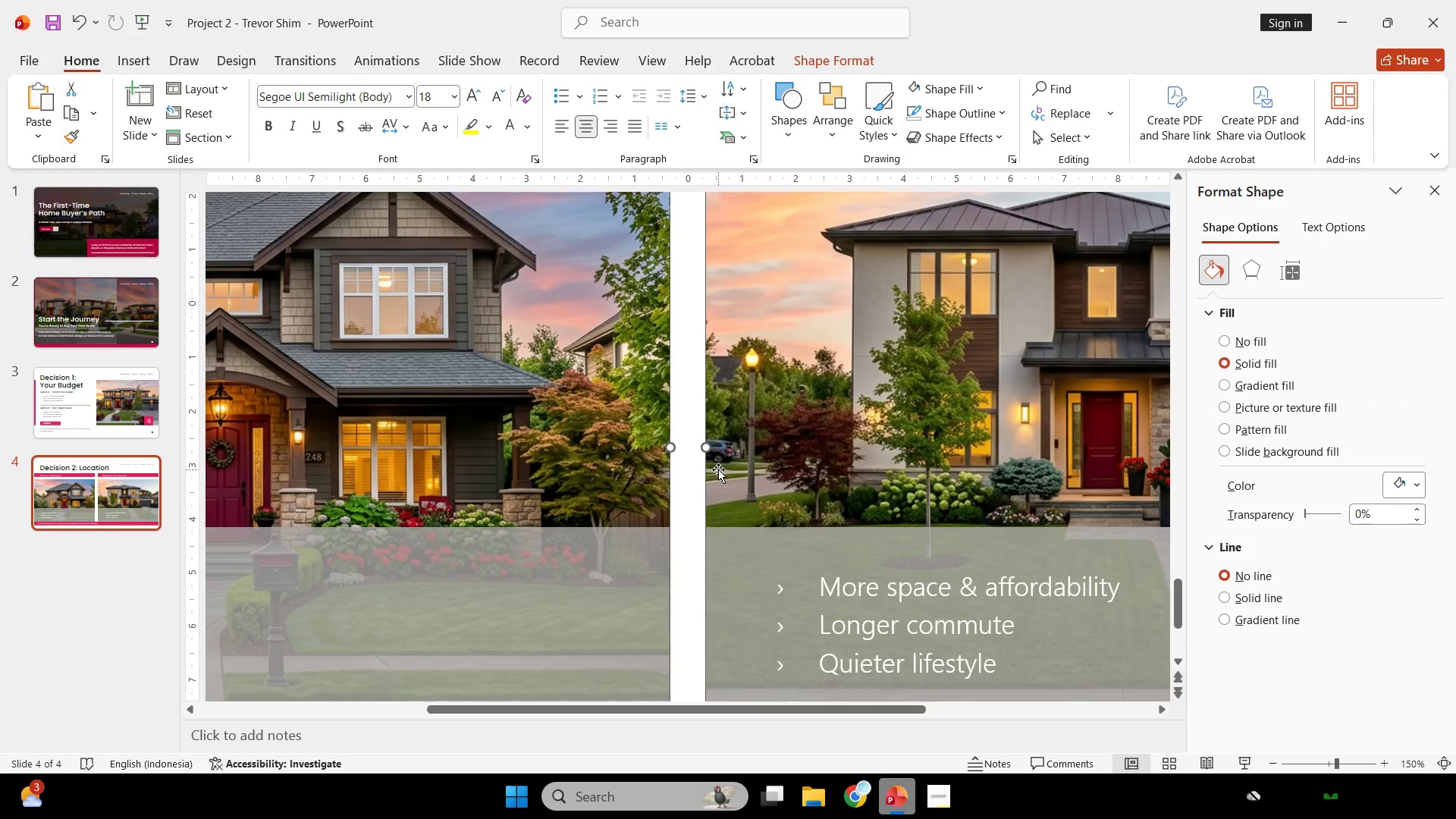 
scroll: coordinate [718, 474], scroll_direction: down, amount: 4.0
 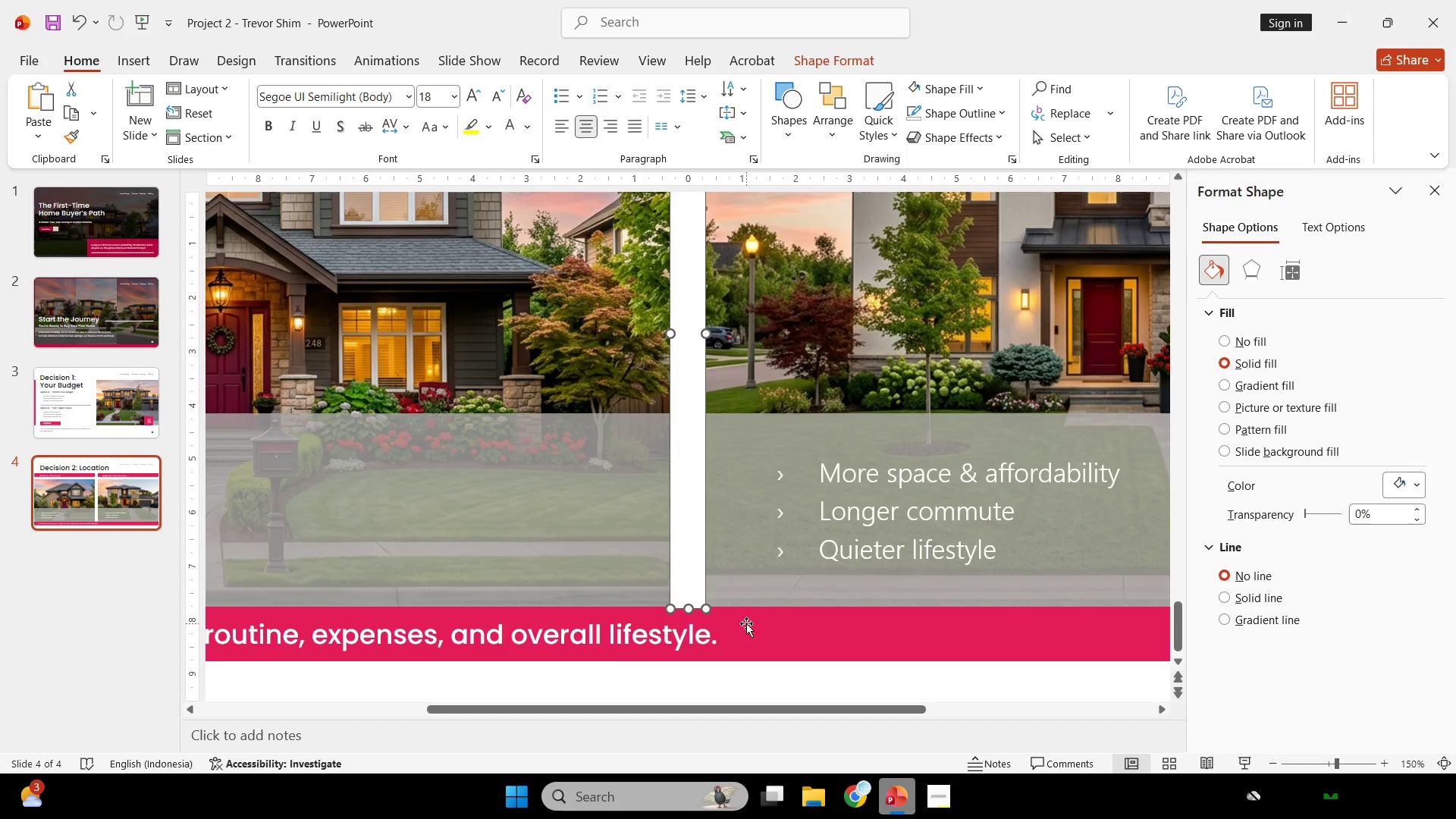 
left_click([746, 624])
 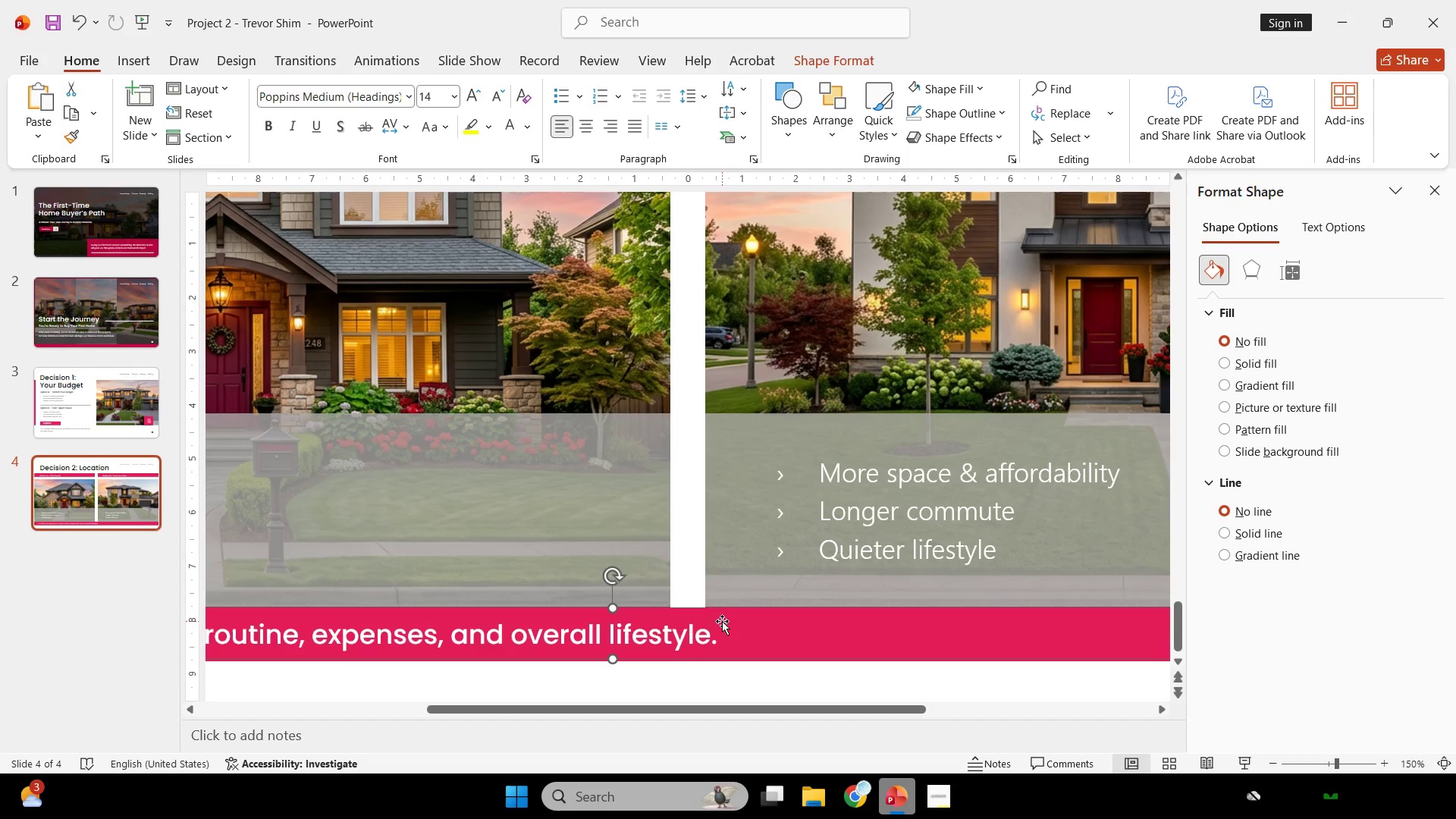 
hold_key(key=ShiftLeft, duration=0.52)
left_click([664, 635])
 